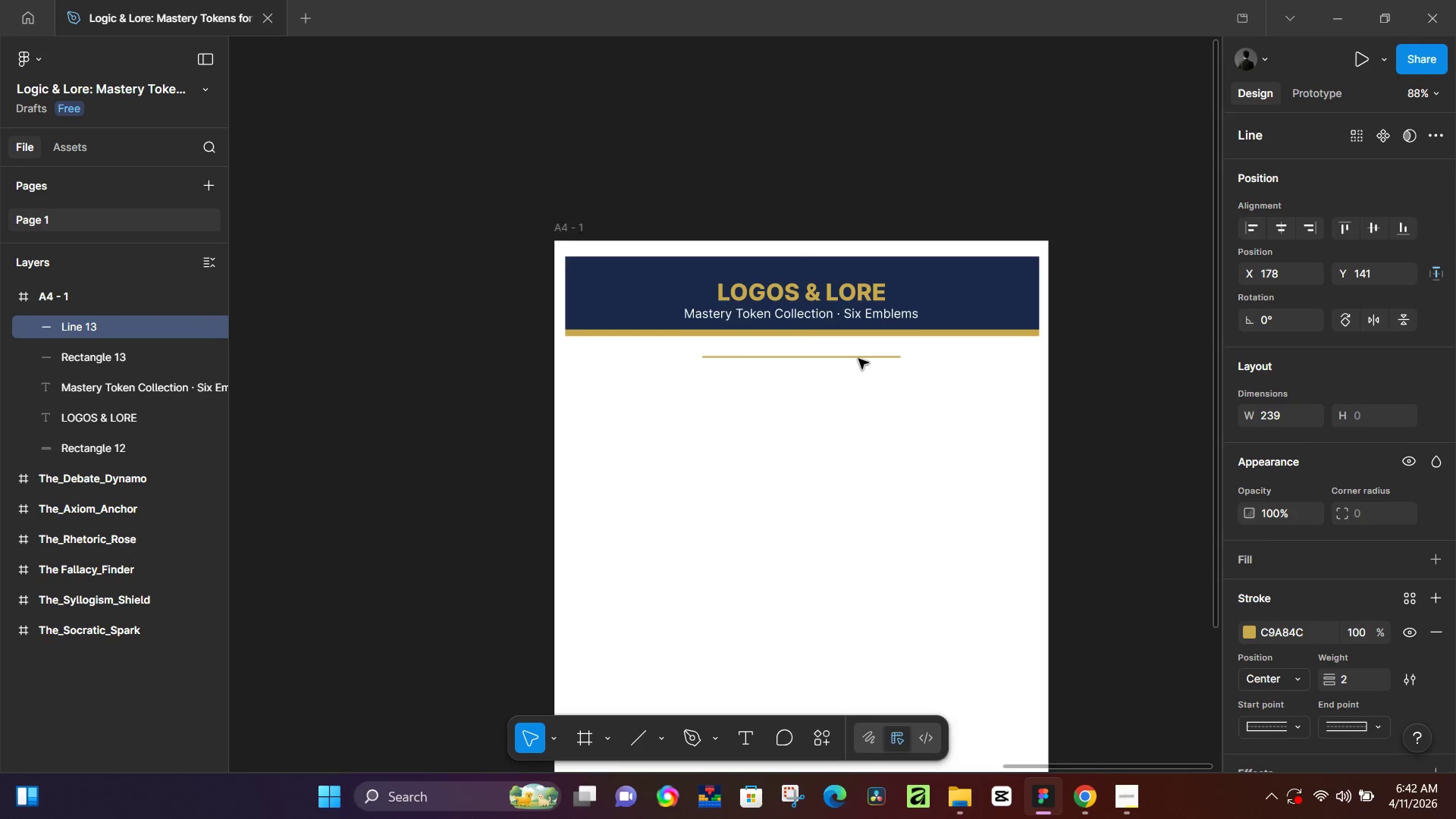 
key(ArrowUp)
 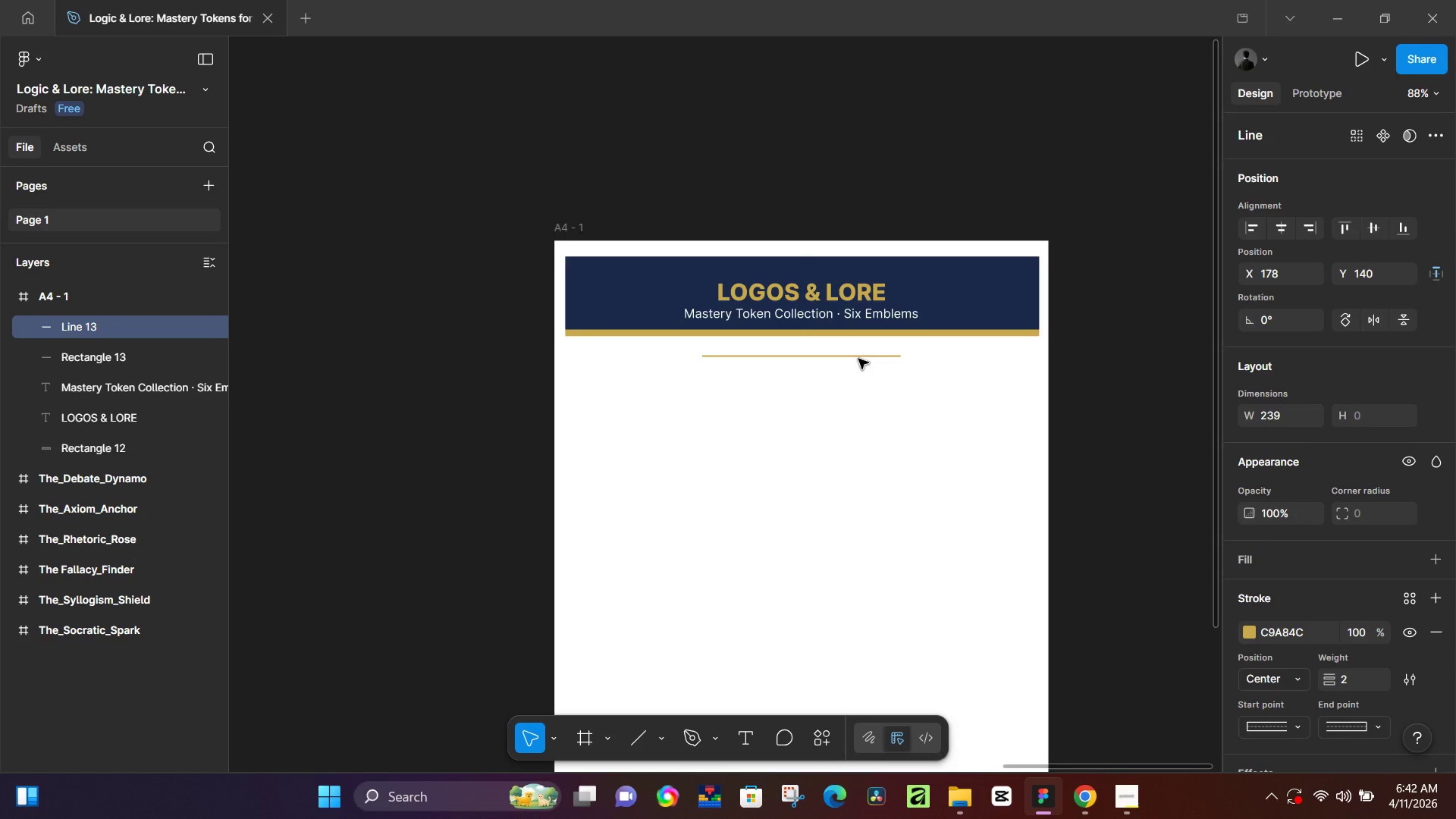 
key(ArrowUp)
 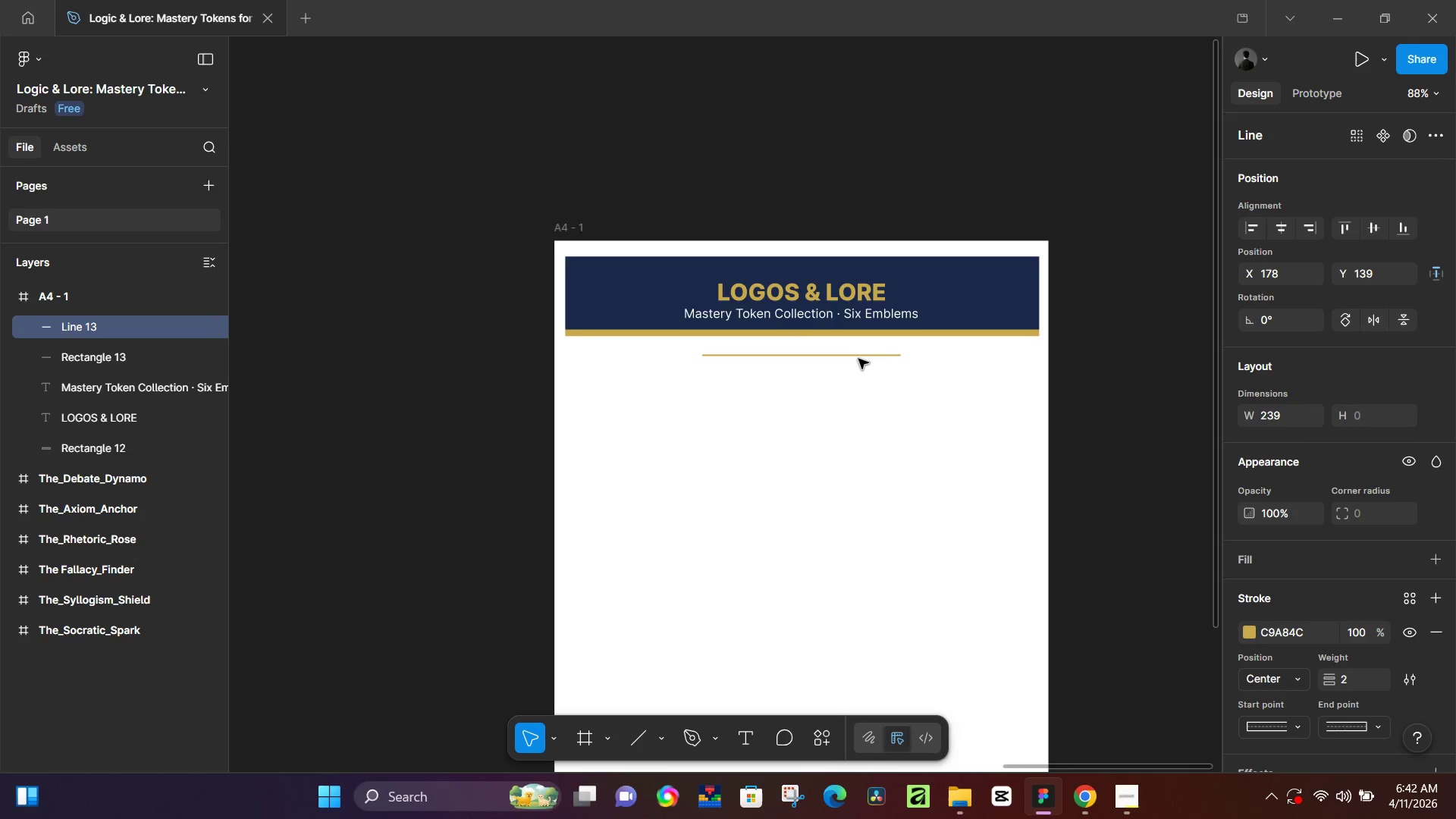 
key(ArrowUp)
 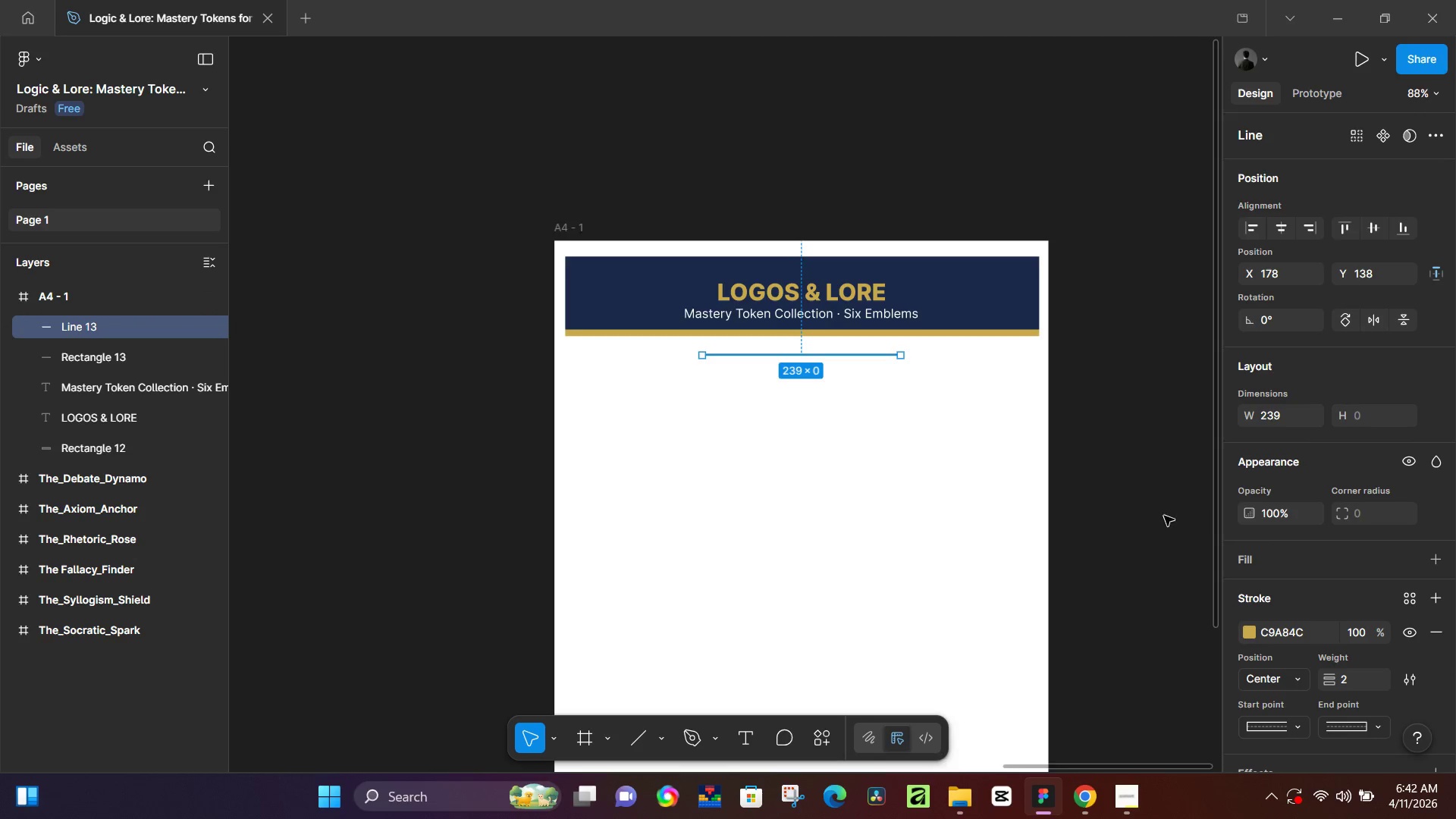 
left_click([1129, 513])
 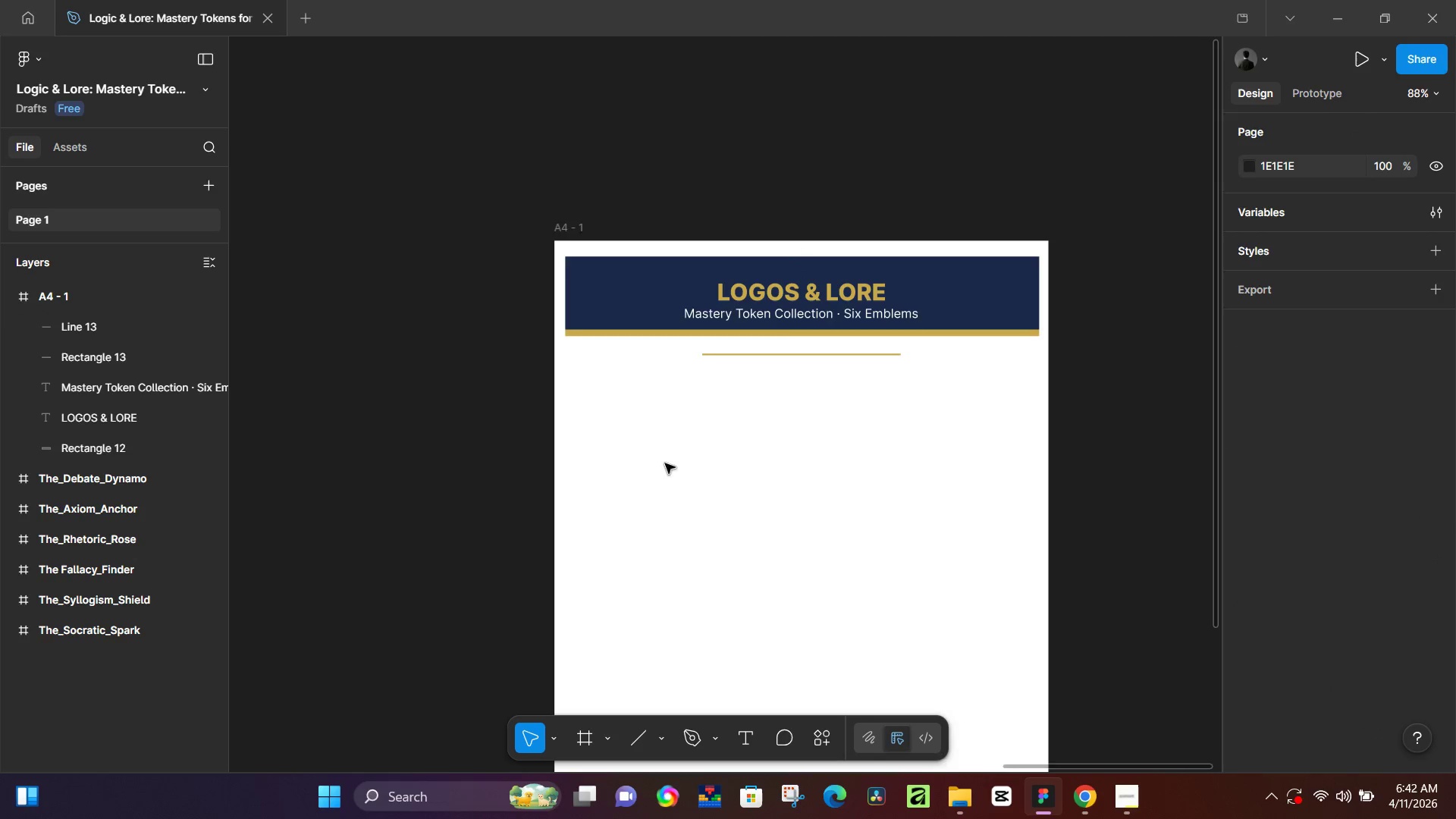 
hold_key(key=ControlLeft, duration=0.61)
 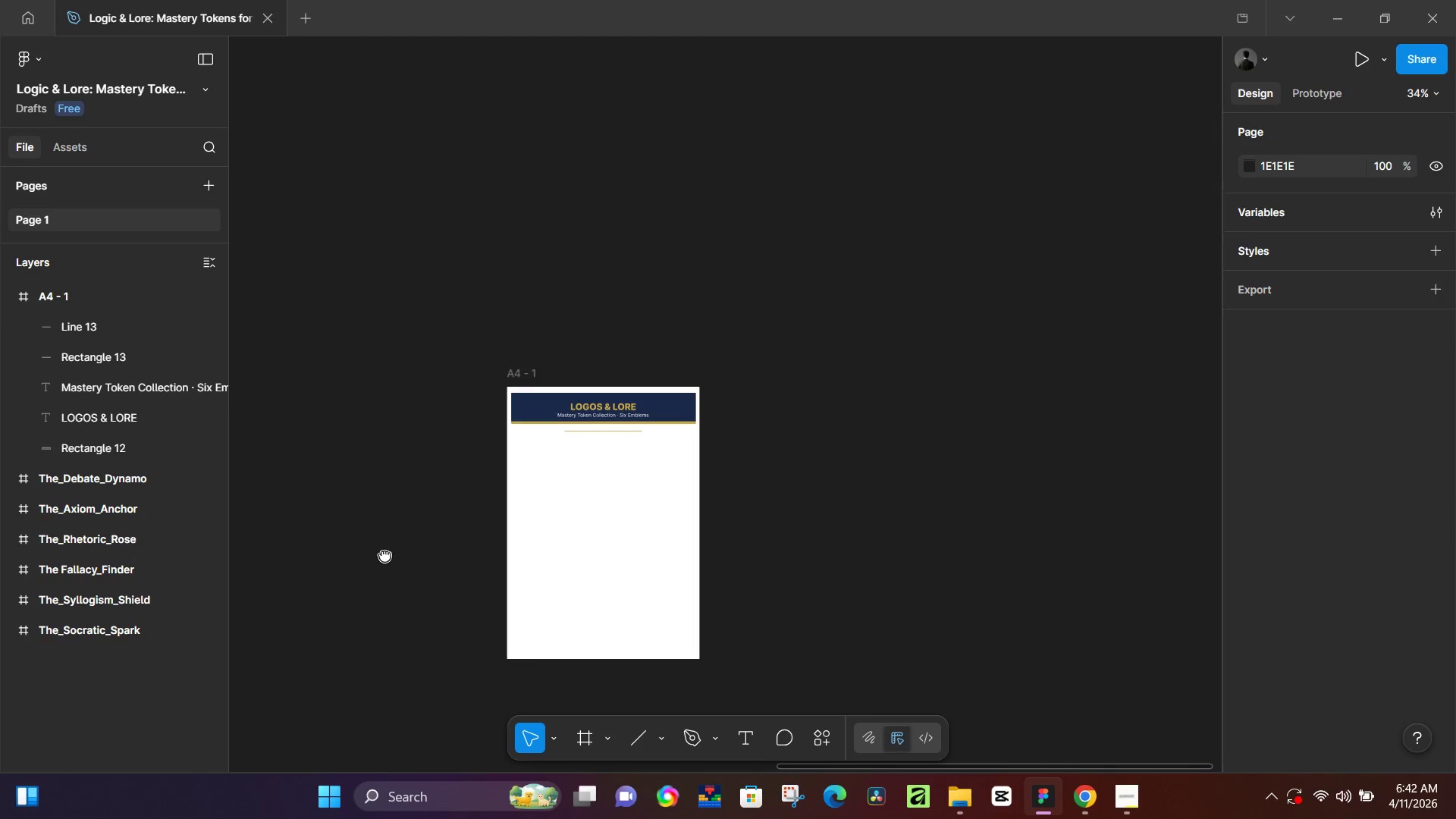 
hold_key(key=Space, duration=1.27)
 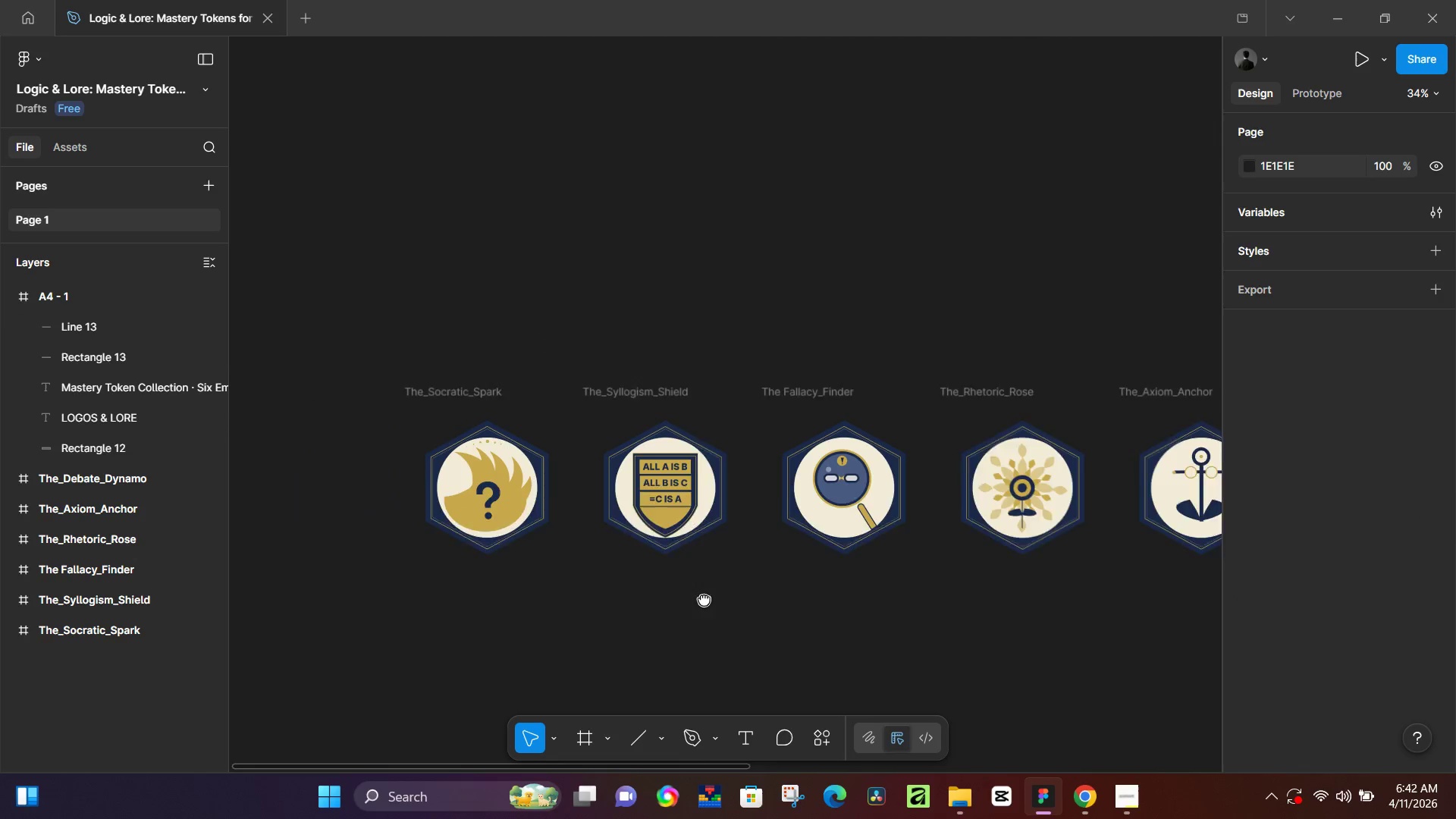 
scroll: coordinate [457, 500], scroll_direction: down, amount: 8.0
 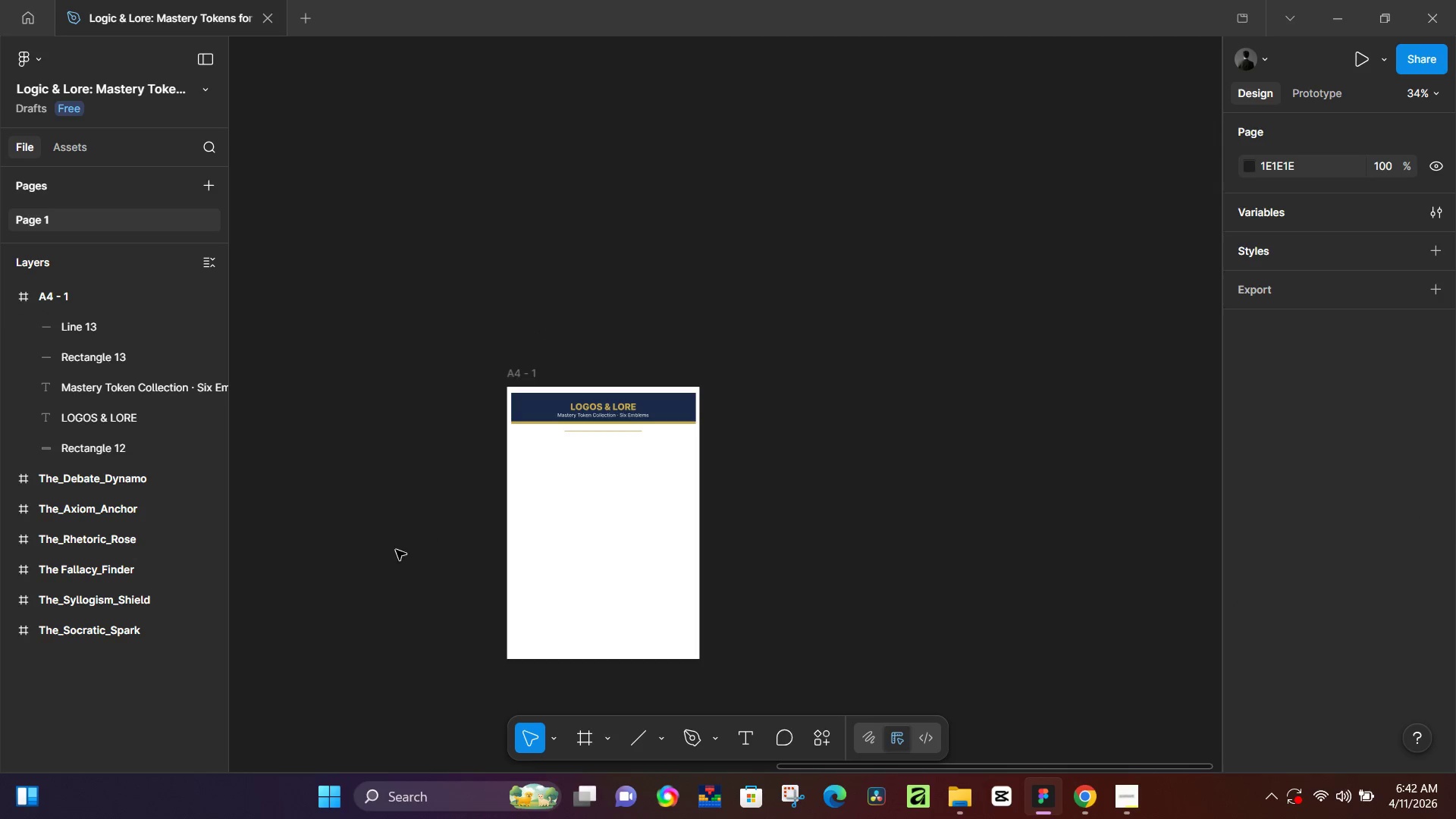 
left_click_drag(start_coordinate=[384, 555], to_coordinate=[1117, 429])
 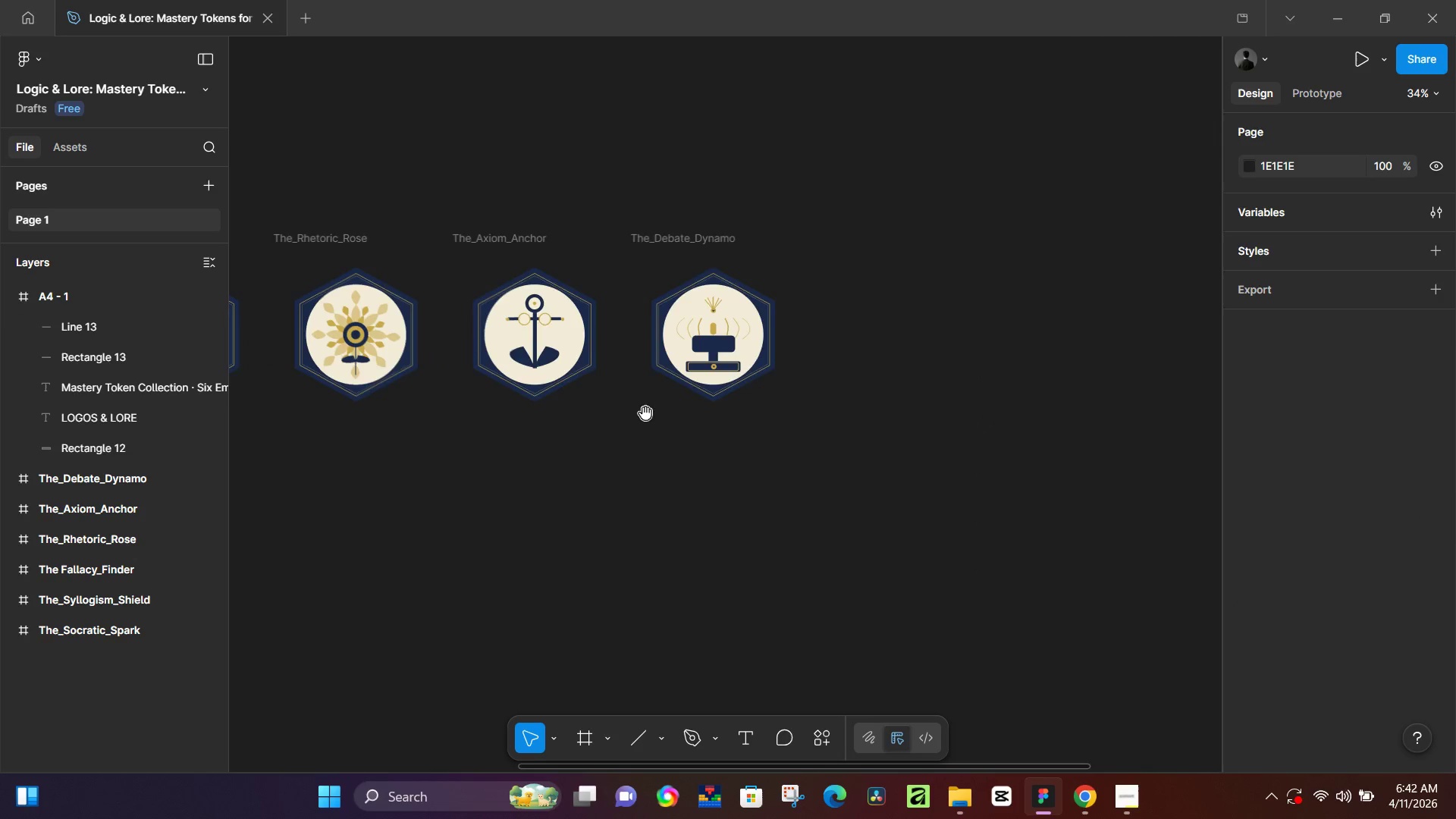 
left_click_drag(start_coordinate=[636, 442], to_coordinate=[990, 594])
 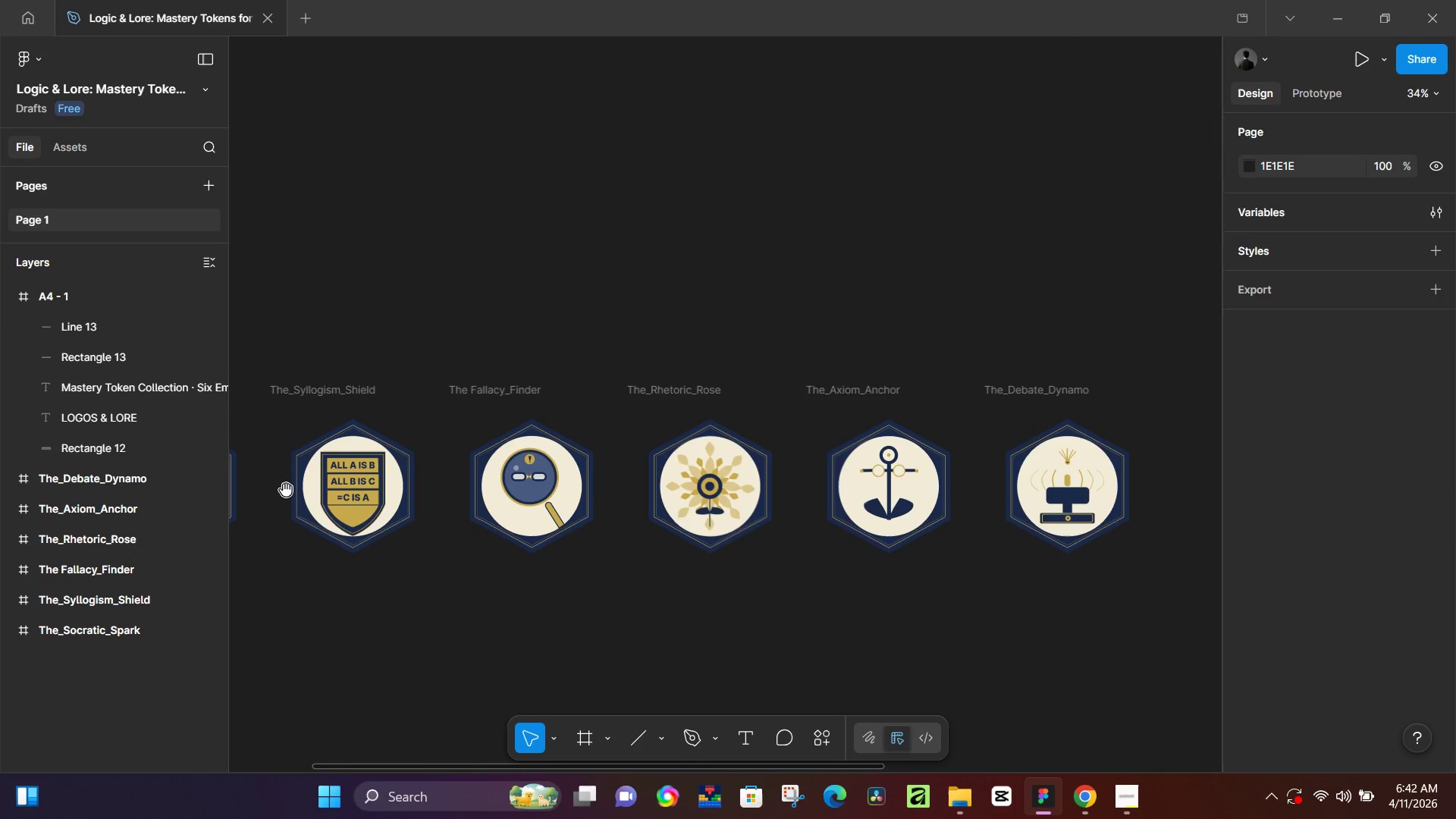 
hold_key(key=Space, duration=0.61)
 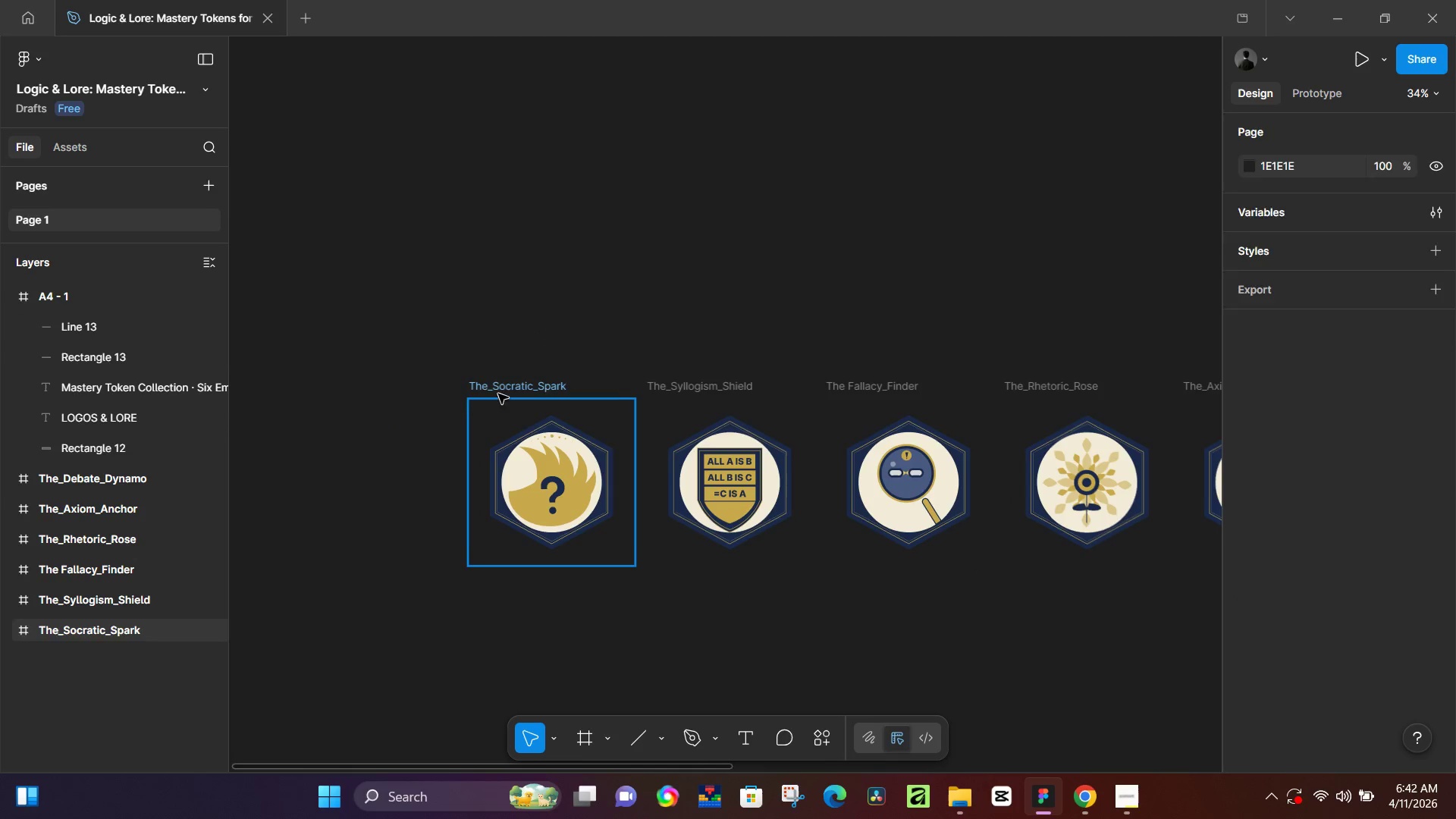 
left_click_drag(start_coordinate=[343, 598], to_coordinate=[720, 594])
 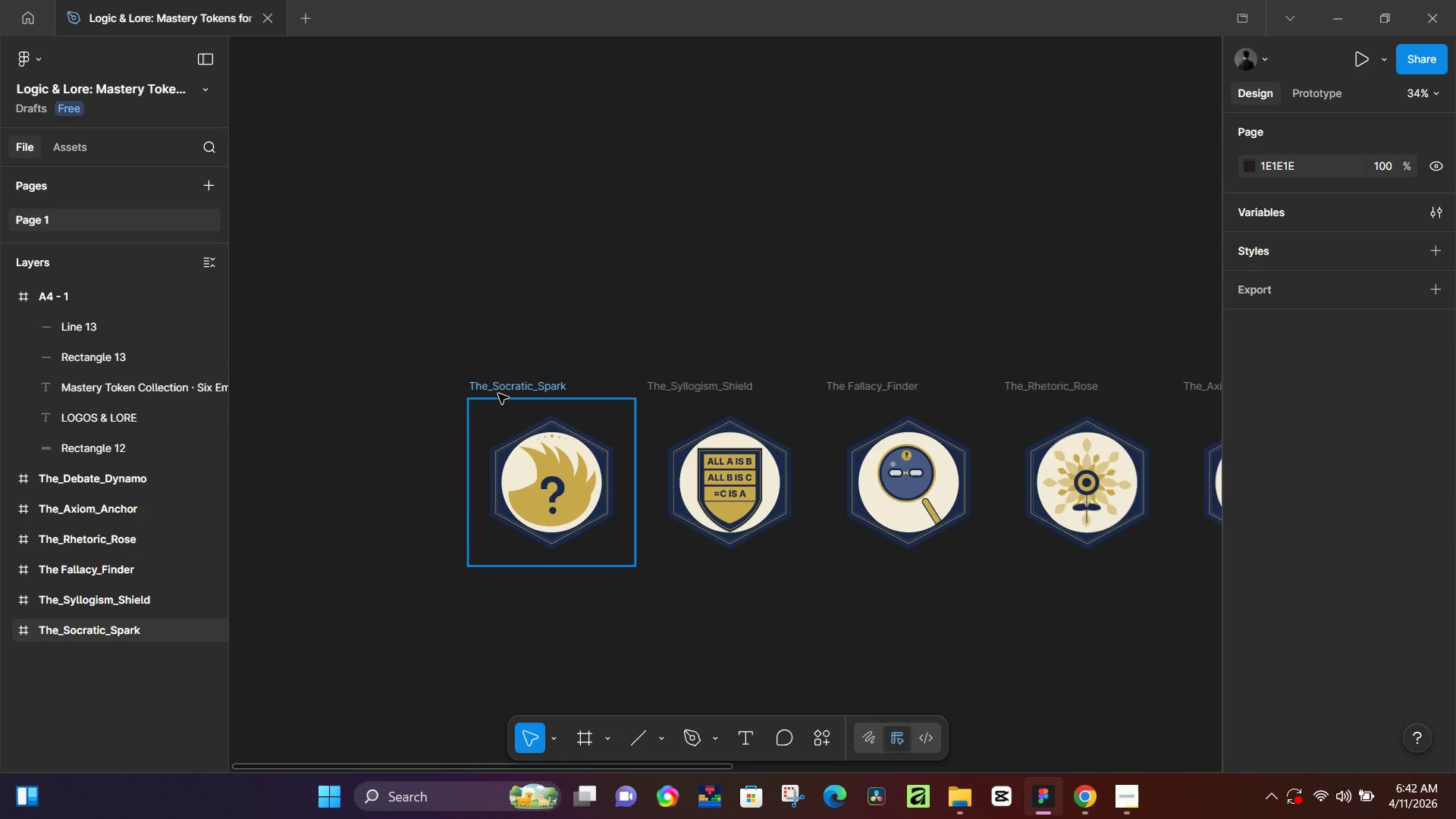 
left_click([498, 394])
 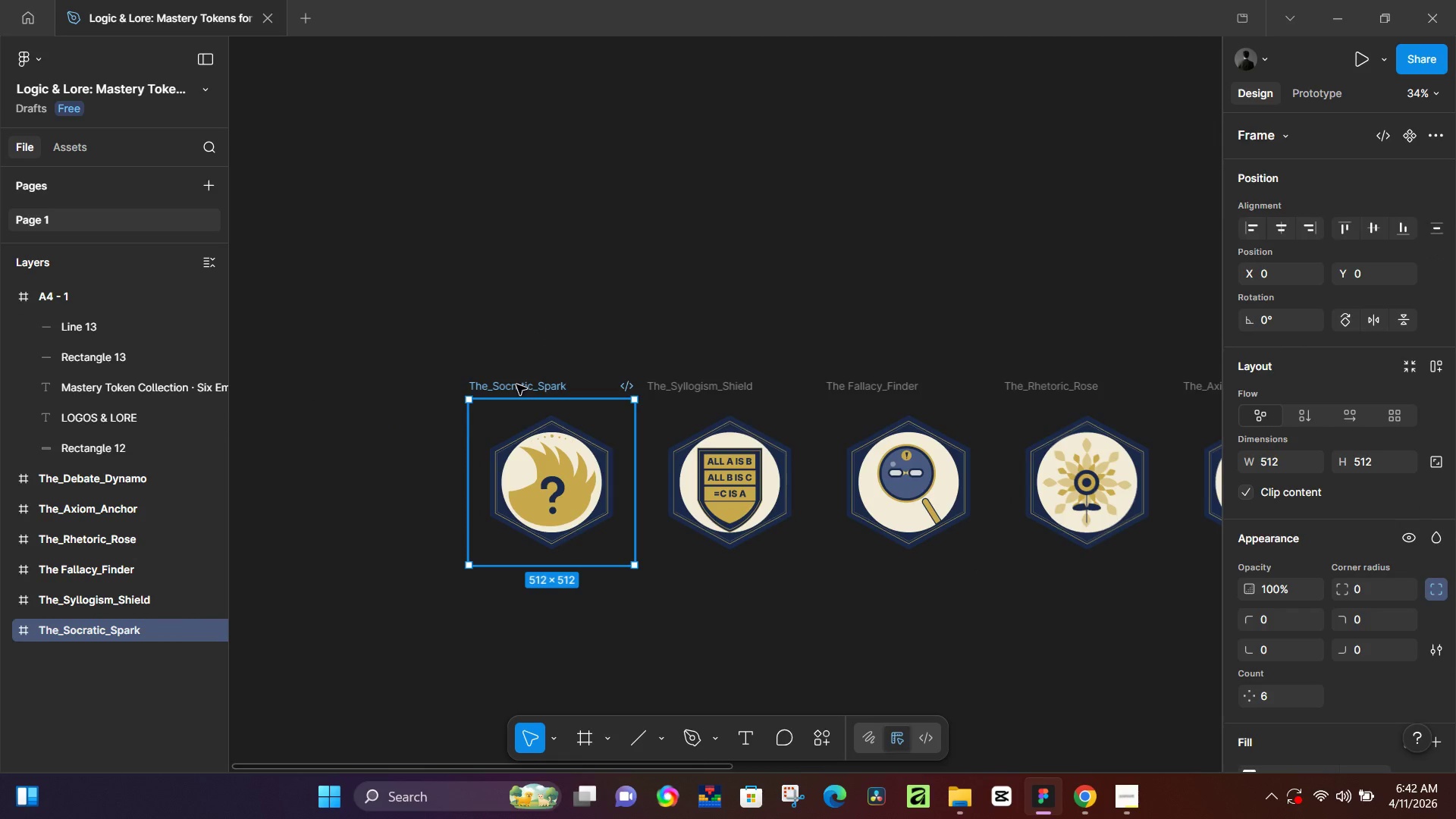 
left_click([521, 382])
 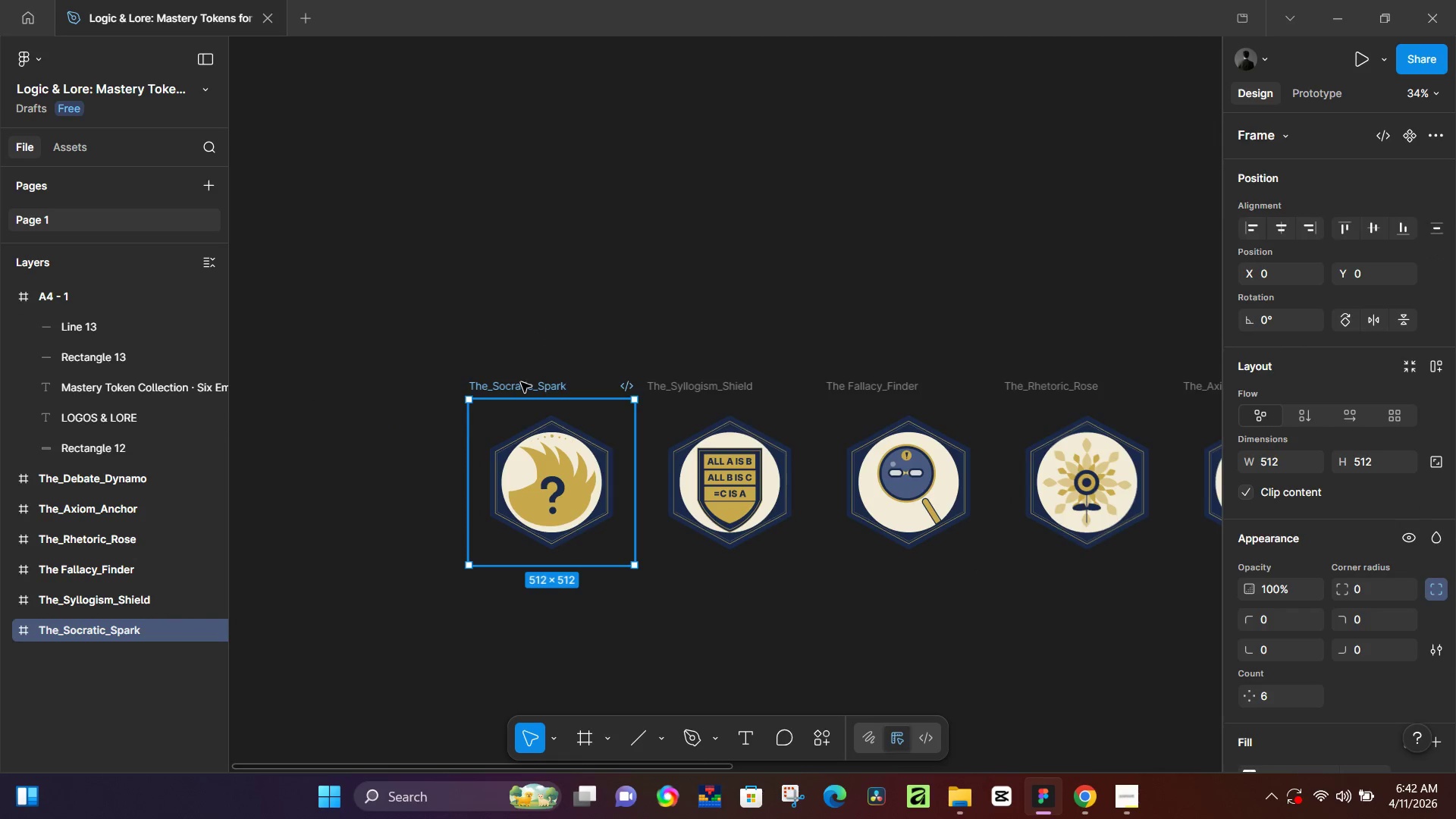 
key(Control+C)
 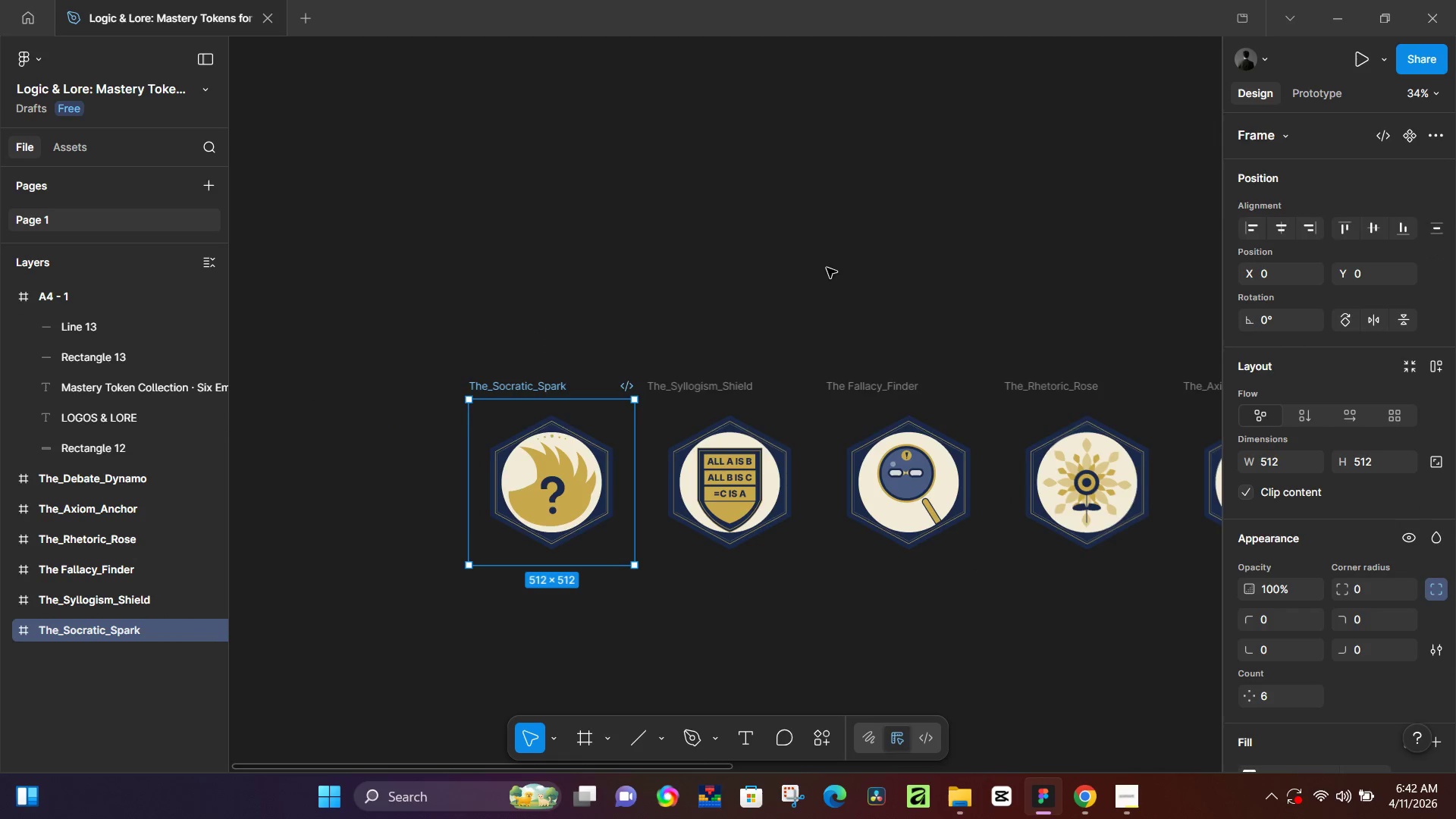 
key(Control+ControlLeft)
 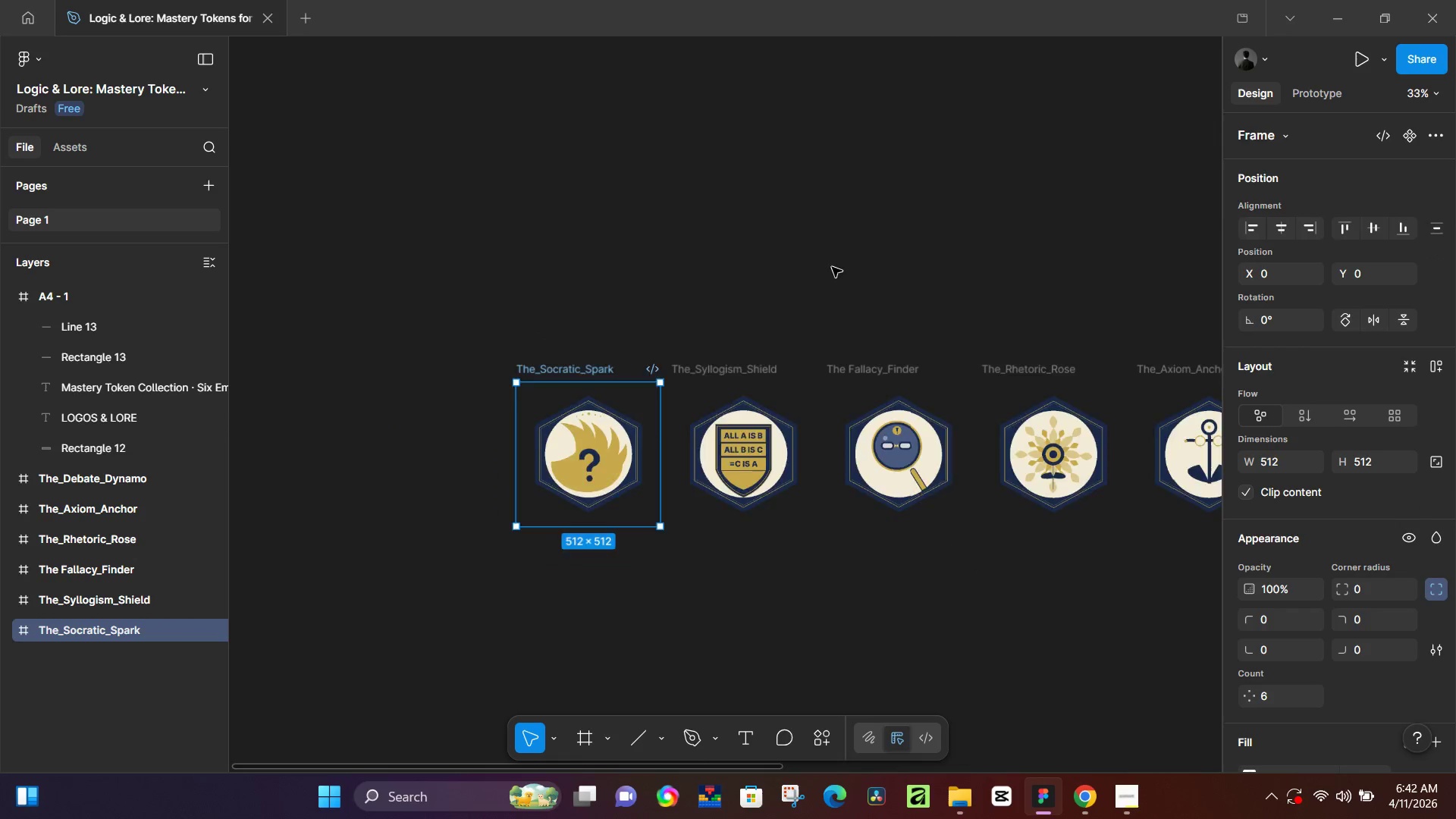 
hold_key(key=Space, duration=0.92)
 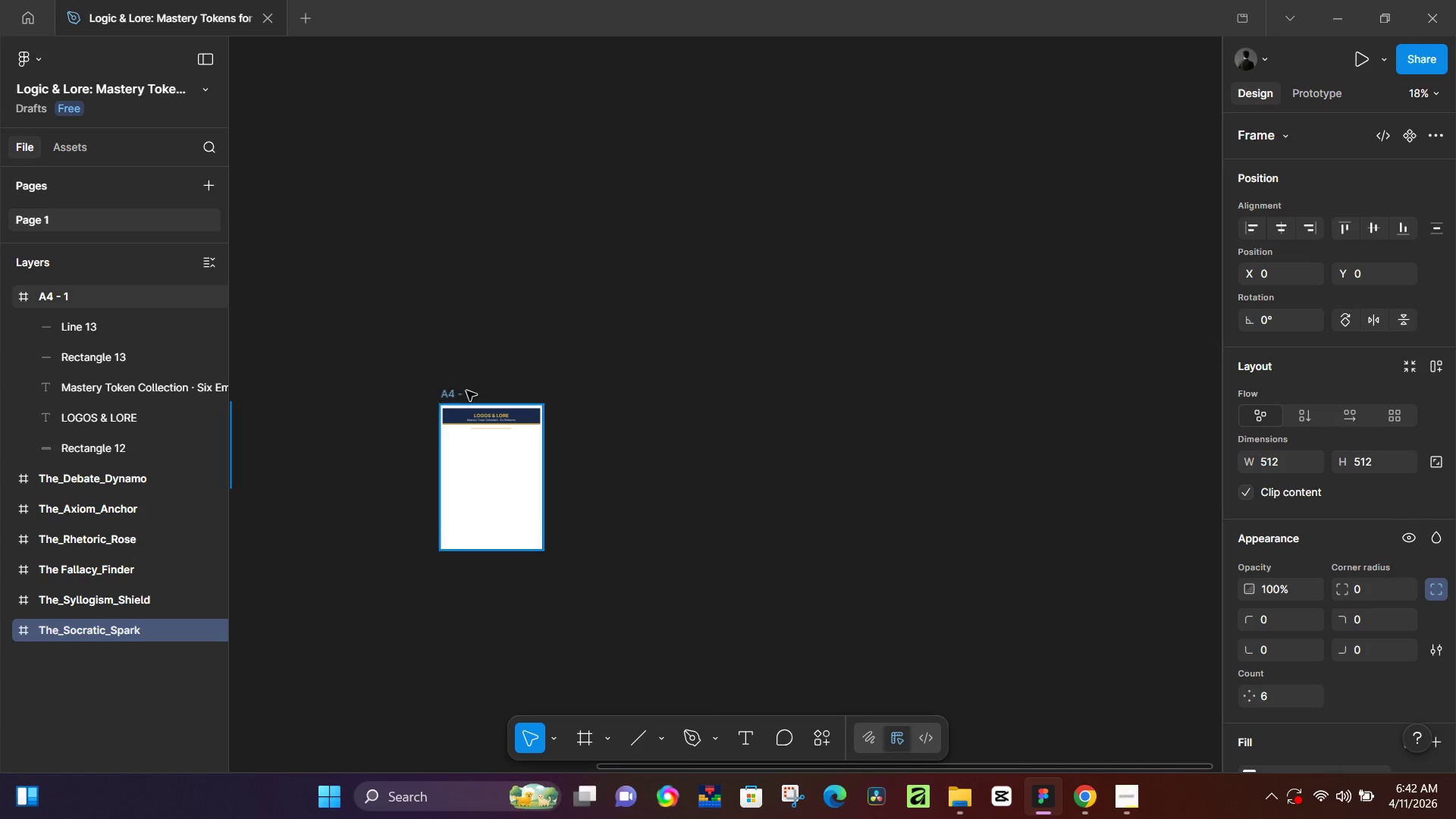 
left_click_drag(start_coordinate=[960, 250], to_coordinate=[244, 305])
 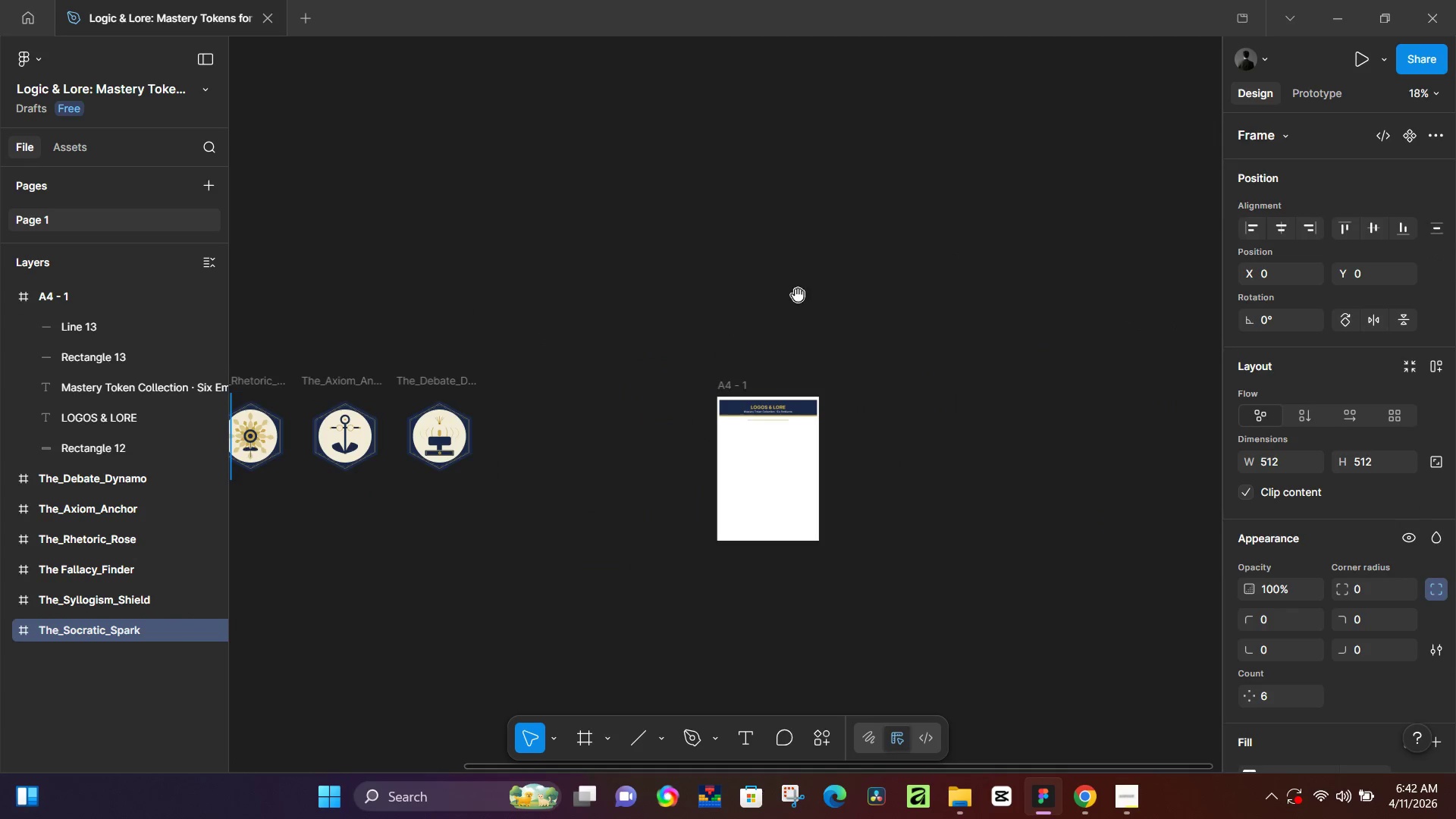 
scroll: coordinate [832, 267], scroll_direction: down, amount: 5.0
 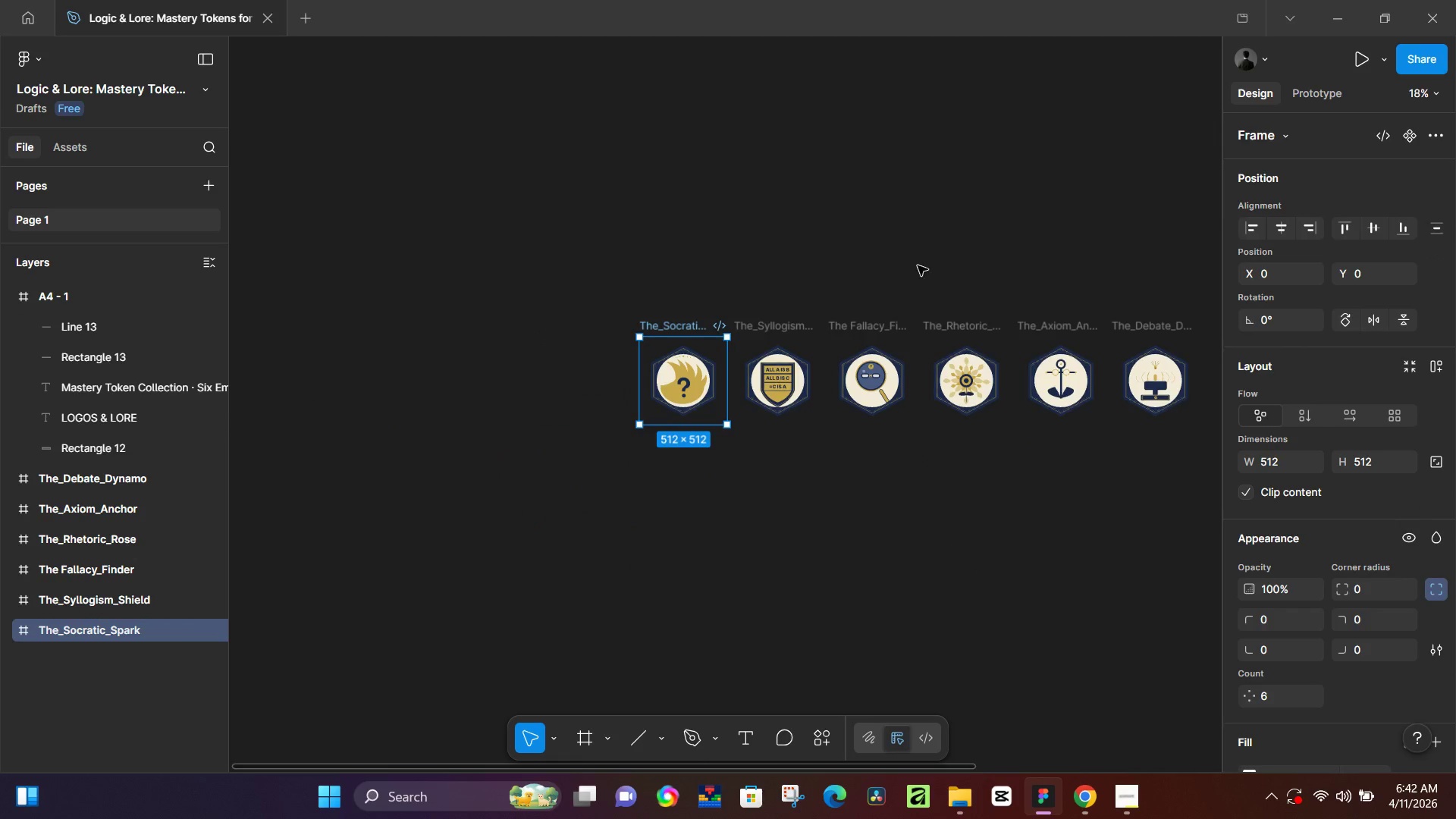 
left_click_drag(start_coordinate=[802, 295], to_coordinate=[526, 303])
 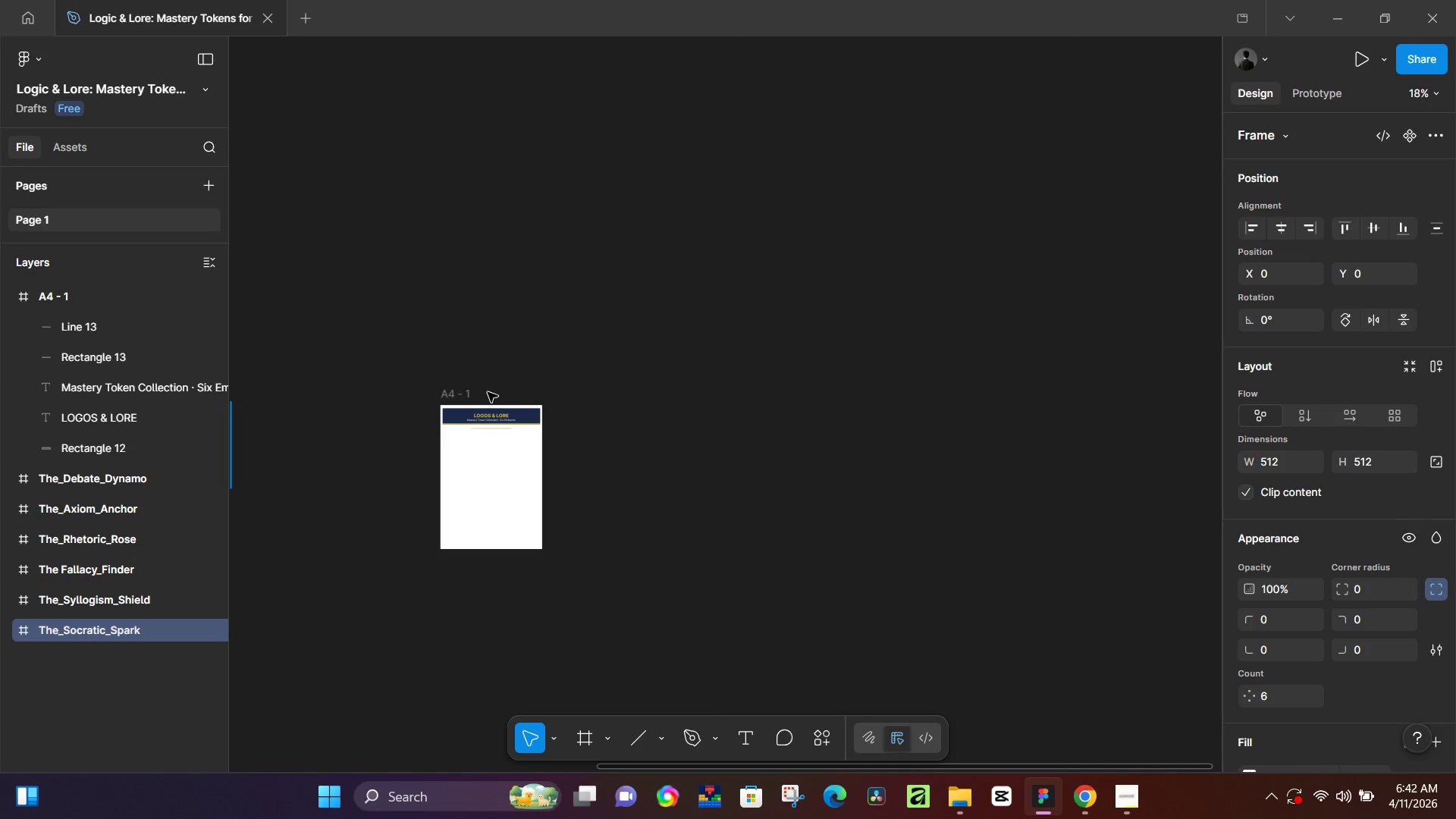 
left_click([466, 391])
 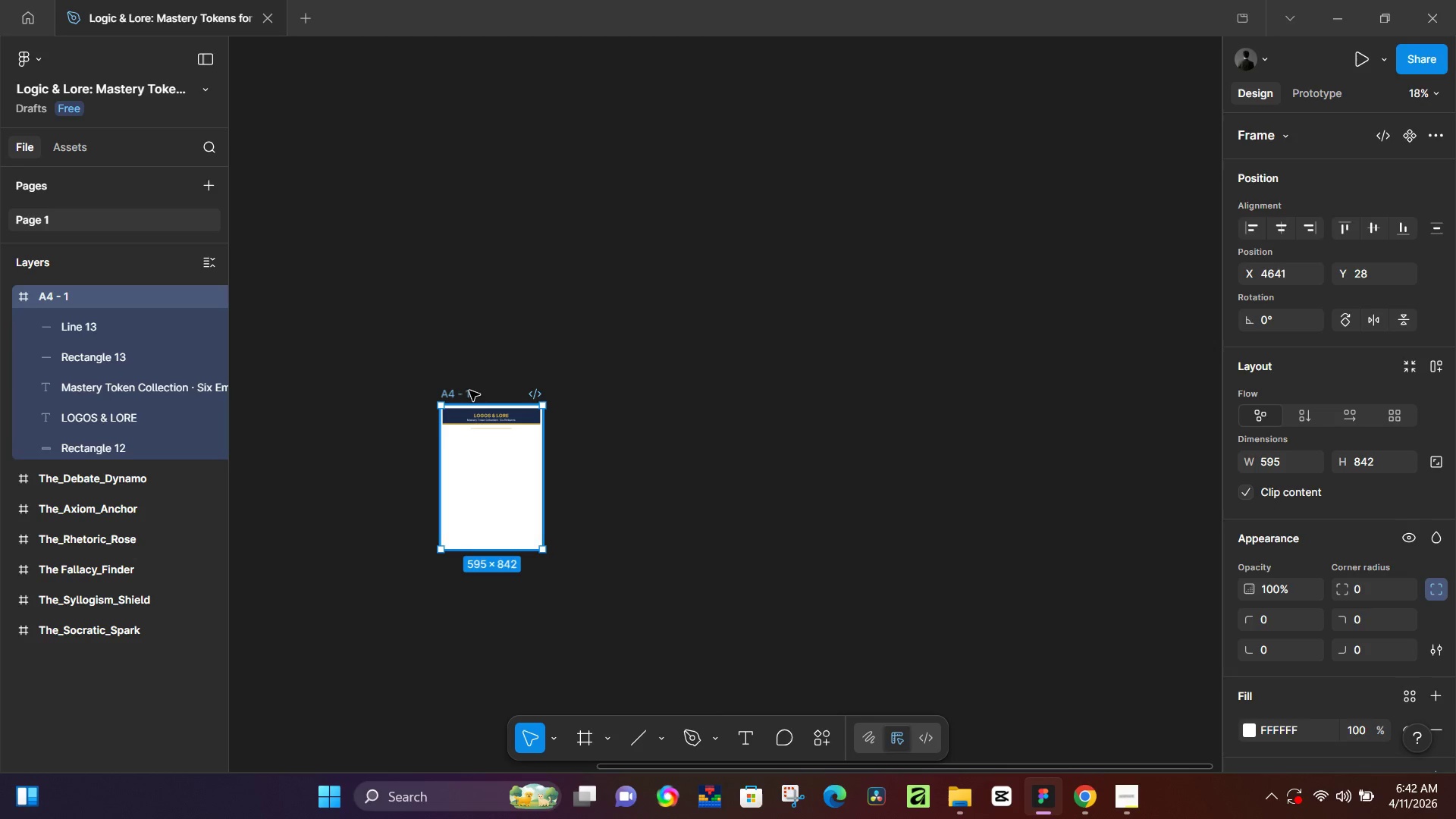 
key(Control+V)
 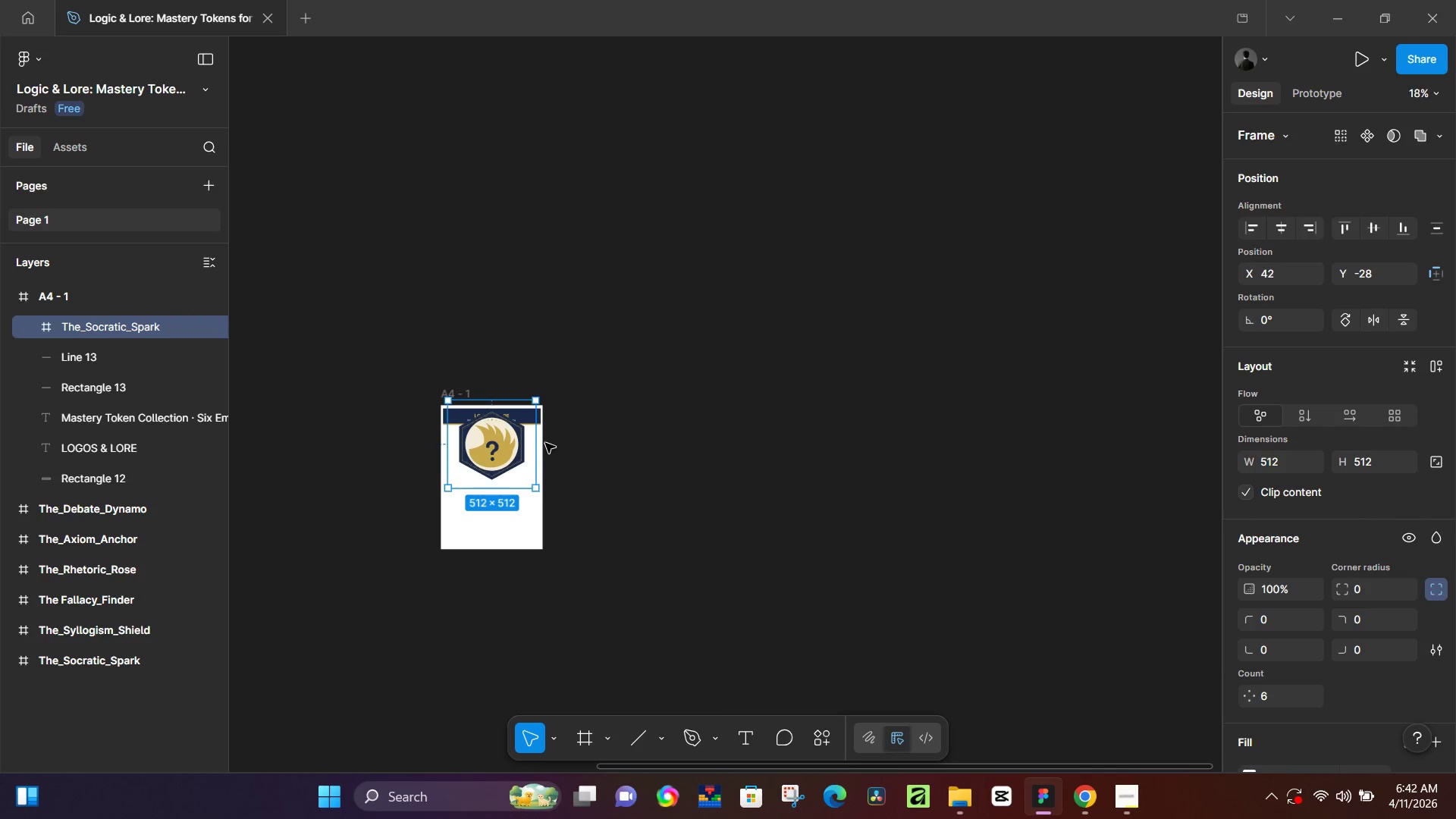 
key(K)
 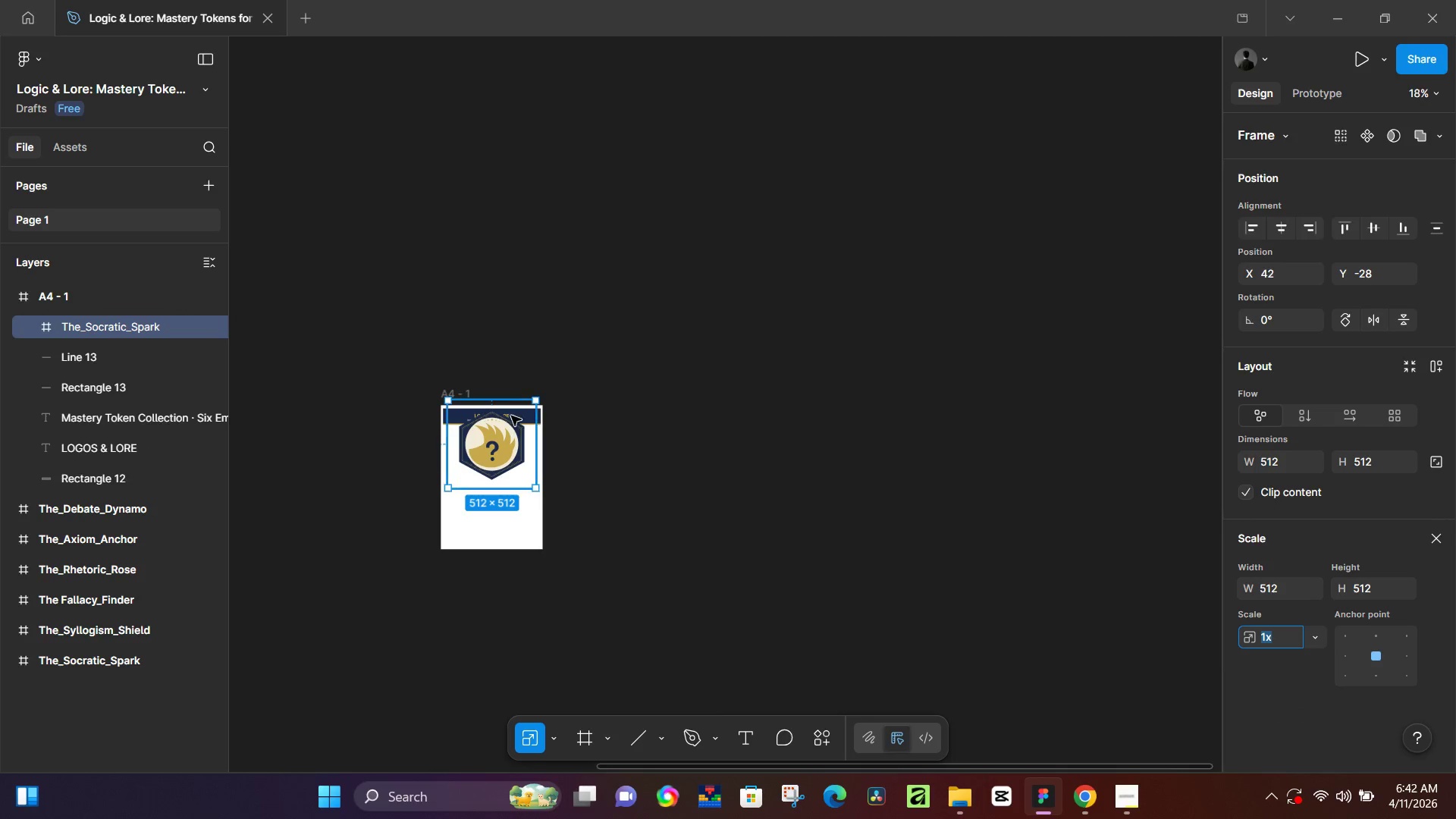 
hold_key(key=ControlLeft, duration=0.61)
scroll: coordinate [507, 423], scroll_direction: up, amount: 6.0
 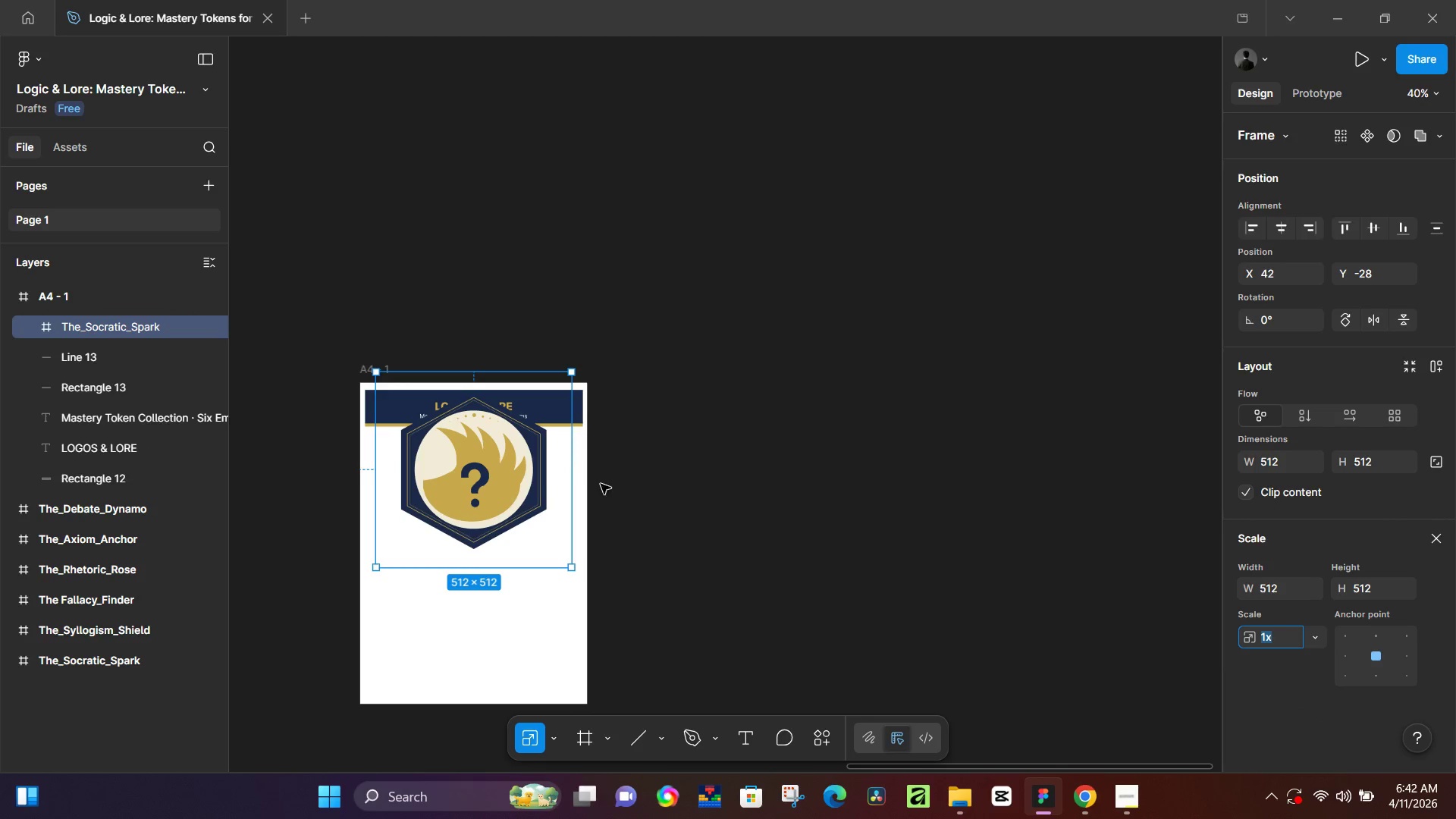 
hold_key(key=ControlLeft, duration=0.33)
 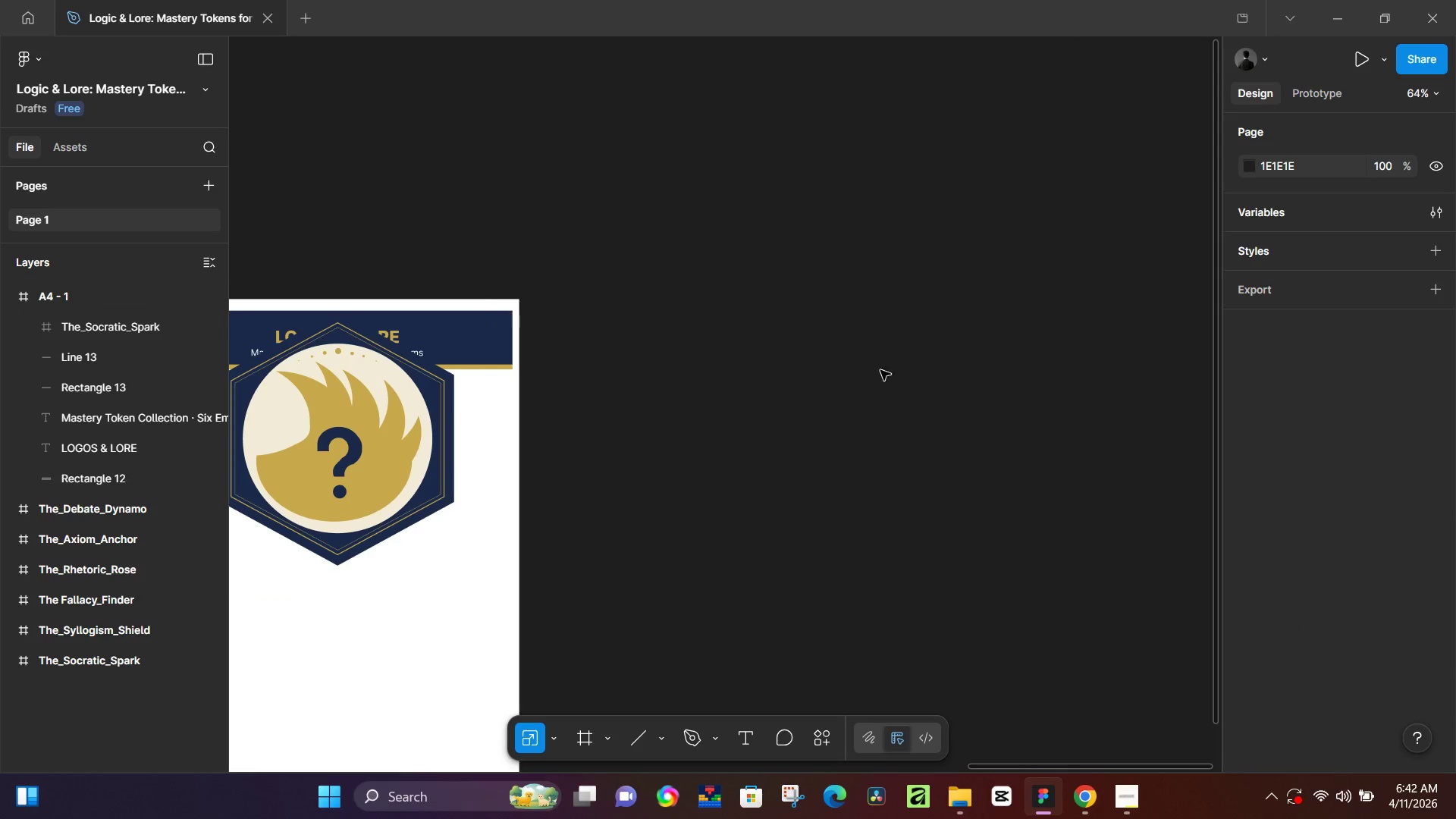 
hold_key(key=Space, duration=0.5)
 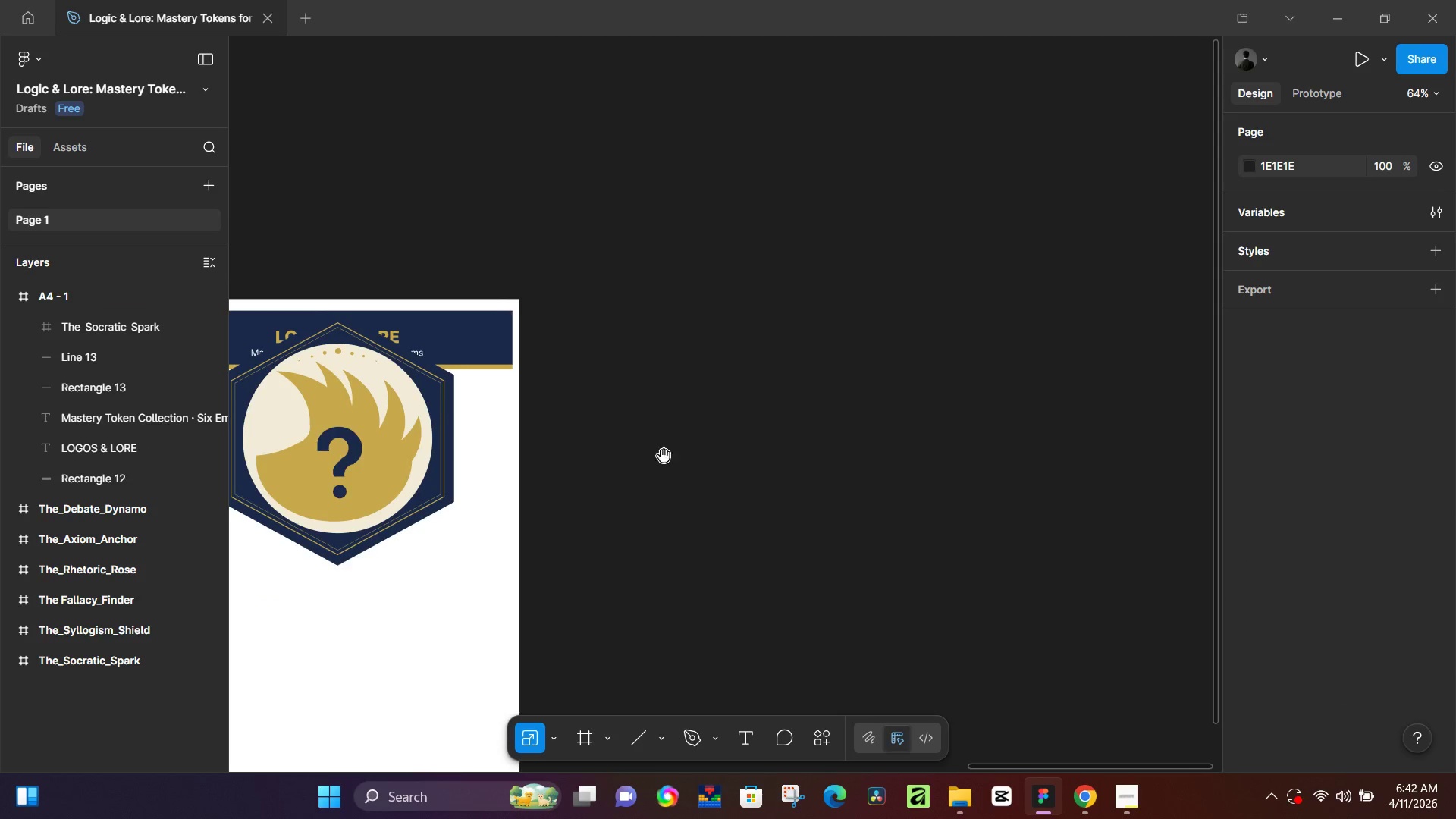 
left_click_drag(start_coordinate=[620, 567], to_coordinate=[906, 394])
 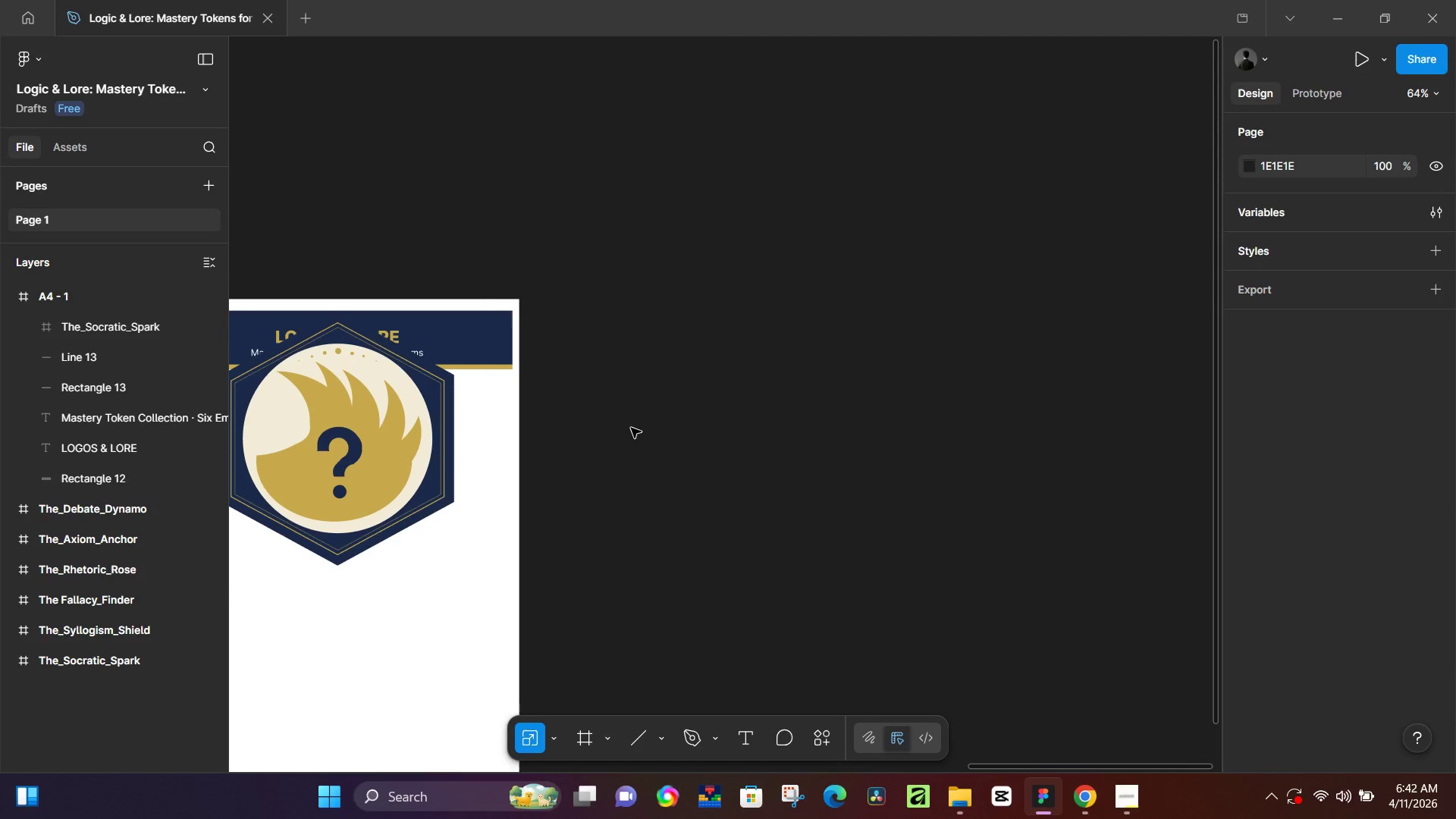 
scroll: coordinate [702, 522], scroll_direction: up, amount: 4.0
 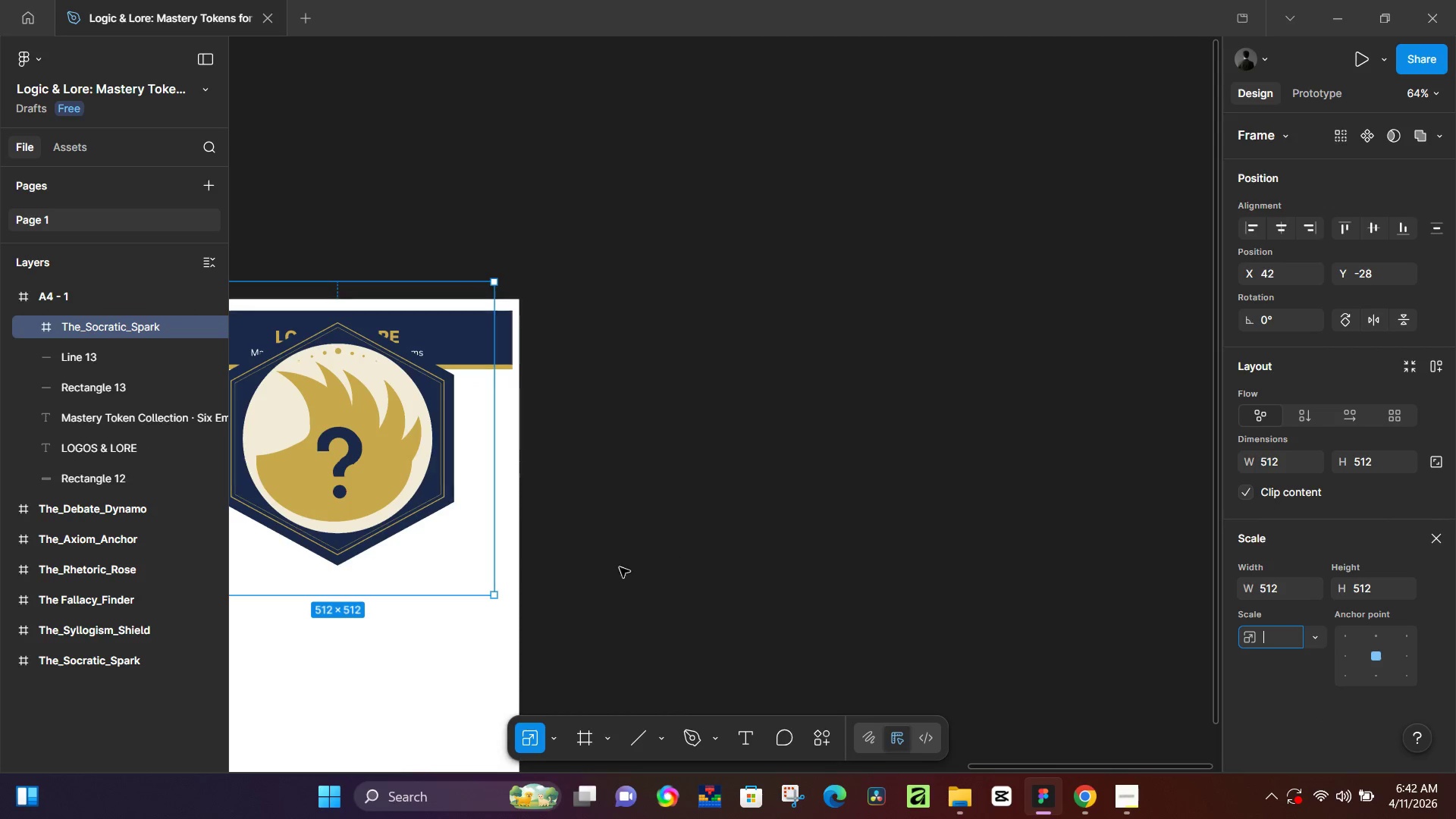 
hold_key(key=Space, duration=0.56)
 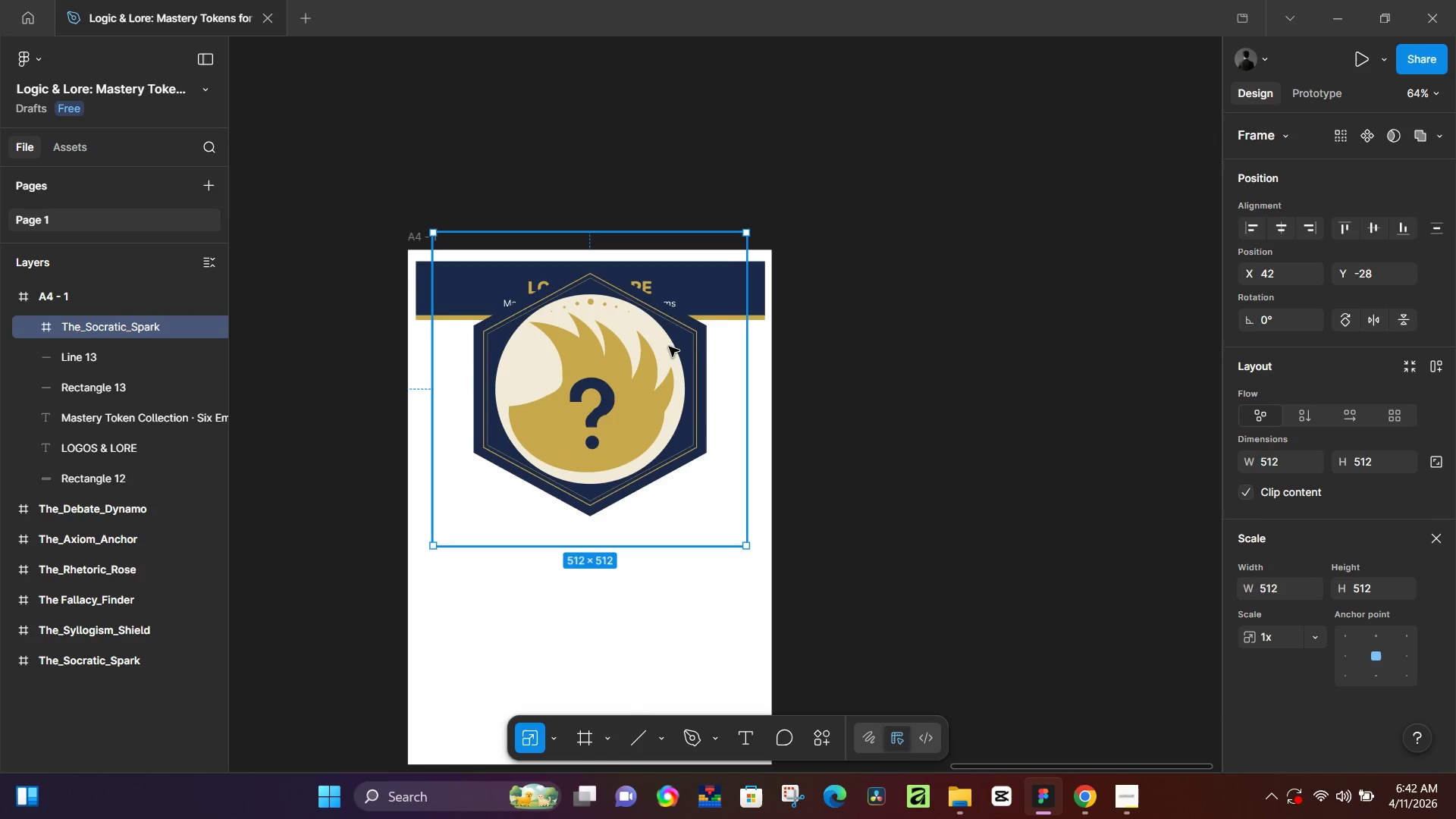 
left_click_drag(start_coordinate=[664, 456], to_coordinate=[915, 406])
 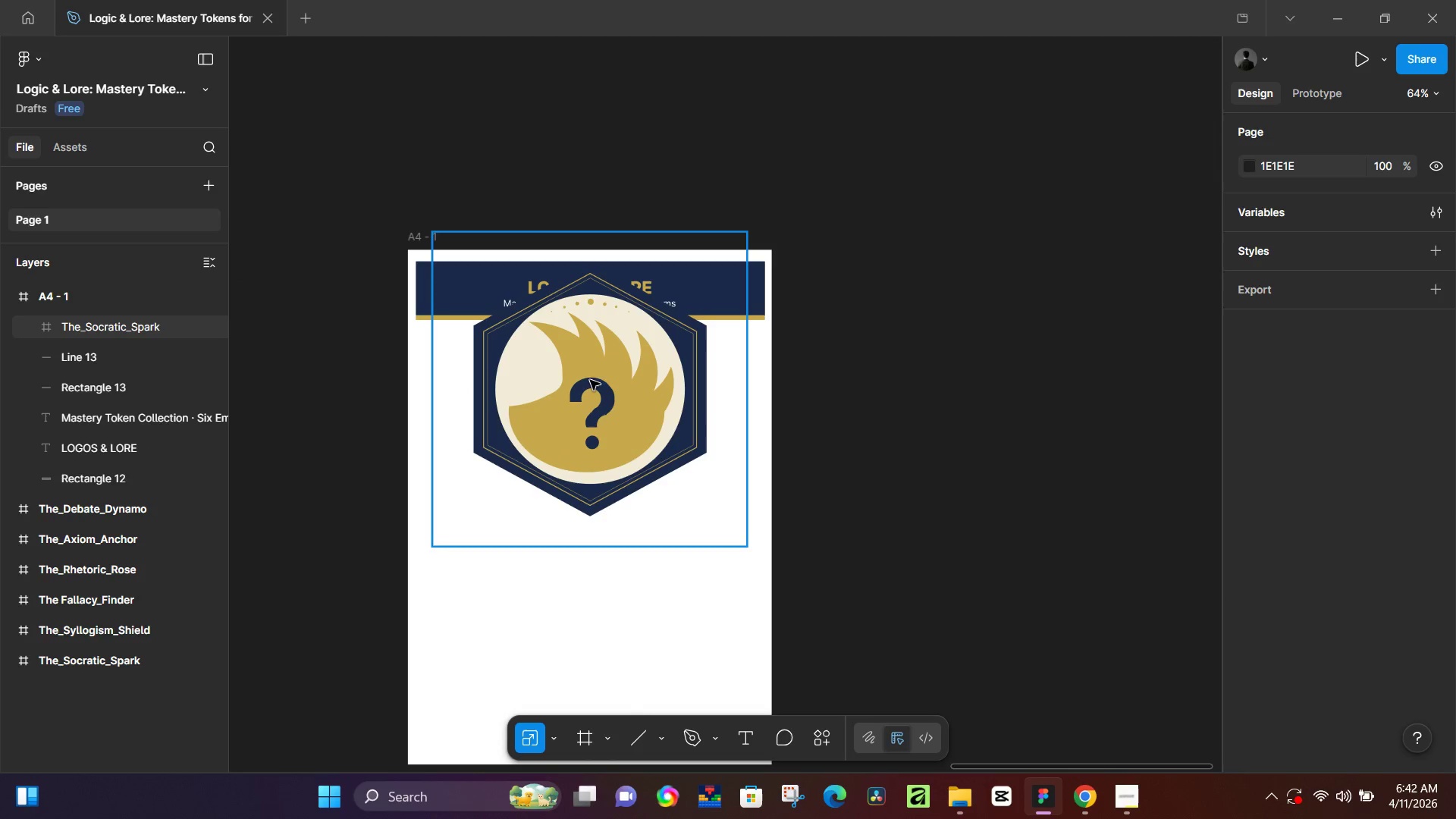 
left_click([588, 383])
 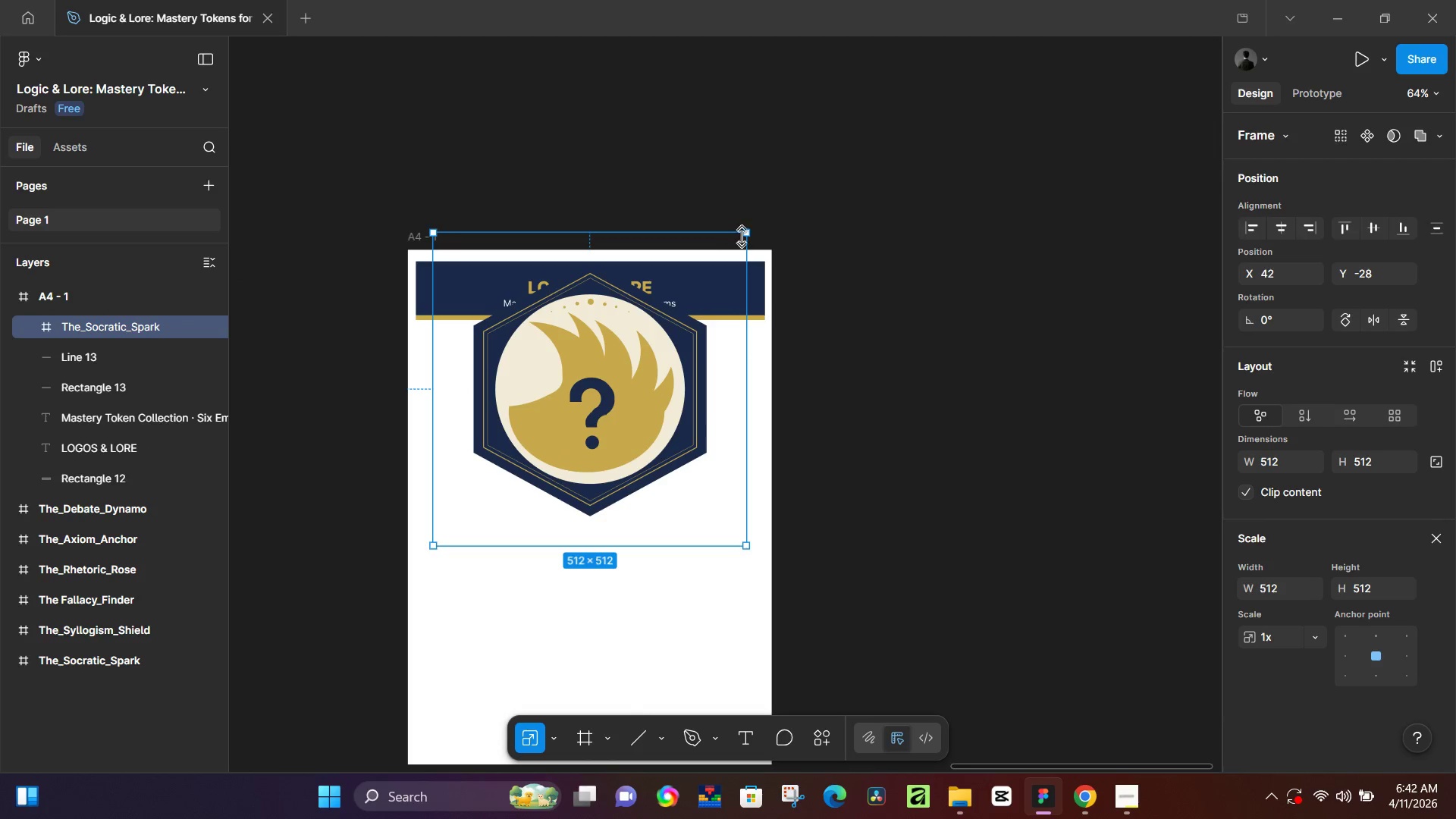 
left_click_drag(start_coordinate=[747, 237], to_coordinate=[543, 469])
 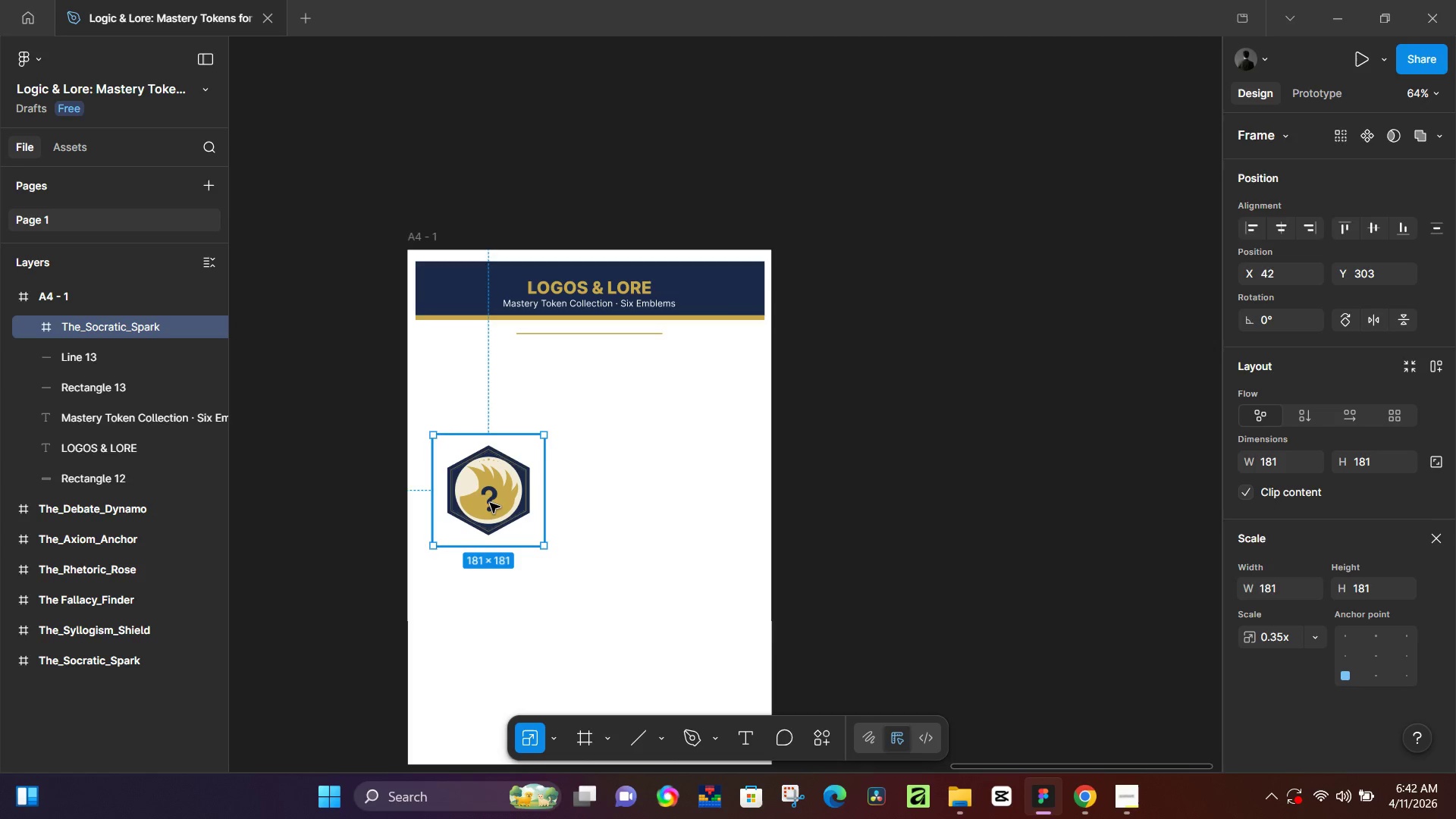 
left_click_drag(start_coordinate=[490, 503], to_coordinate=[472, 457])
 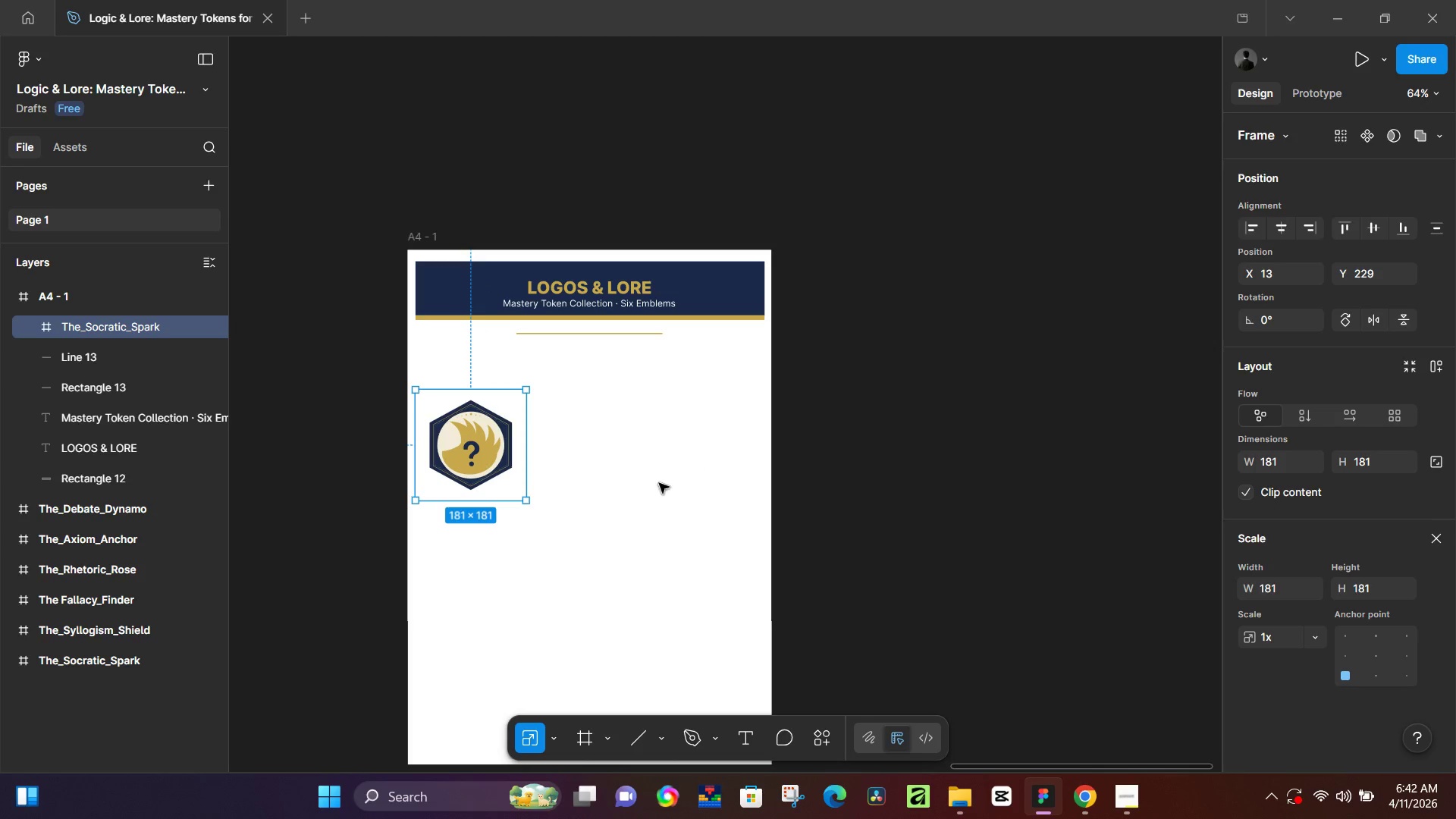 
hold_key(key=Space, duration=0.5)
 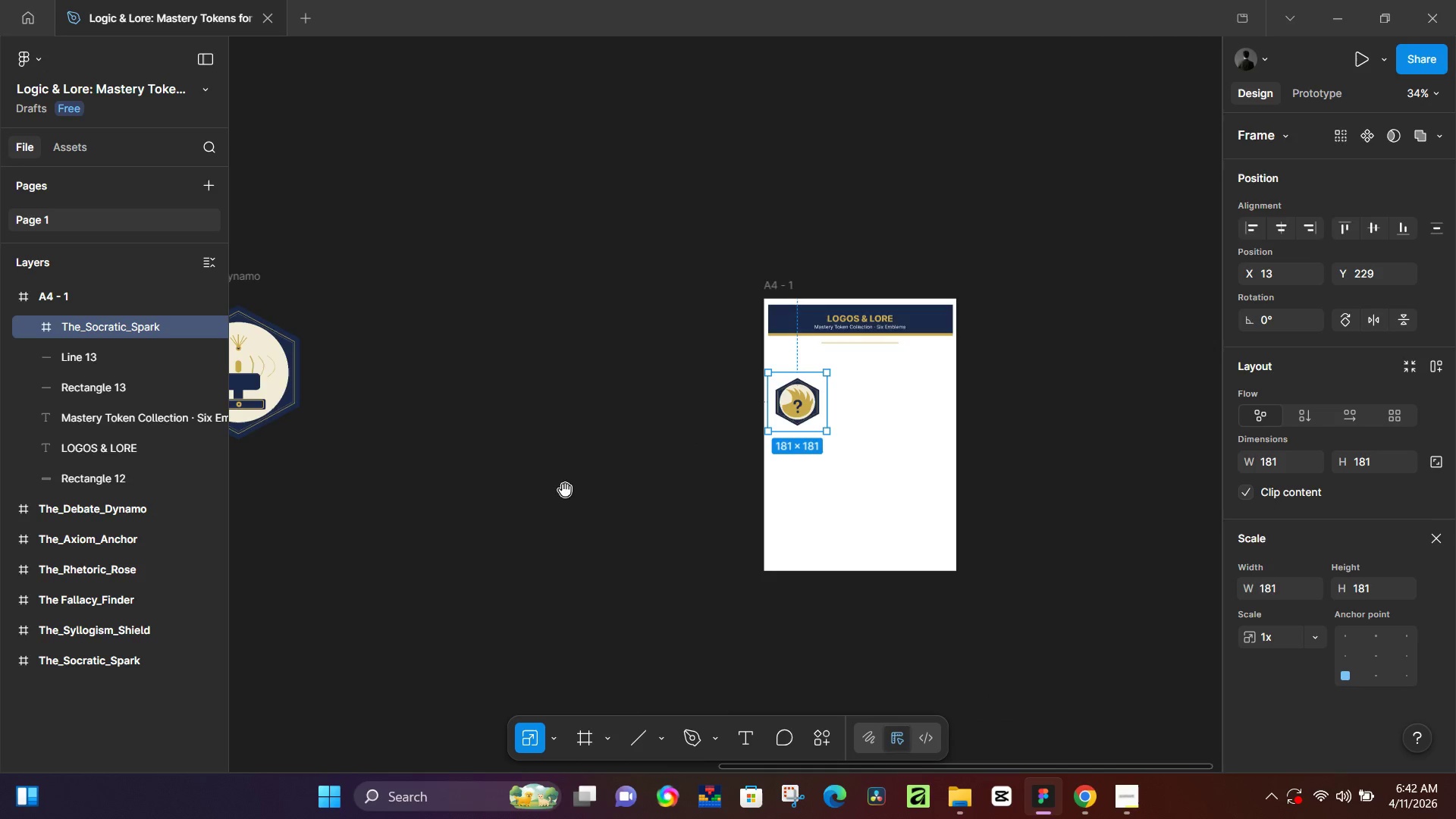 
left_click_drag(start_coordinate=[621, 523], to_coordinate=[1031, 448])
 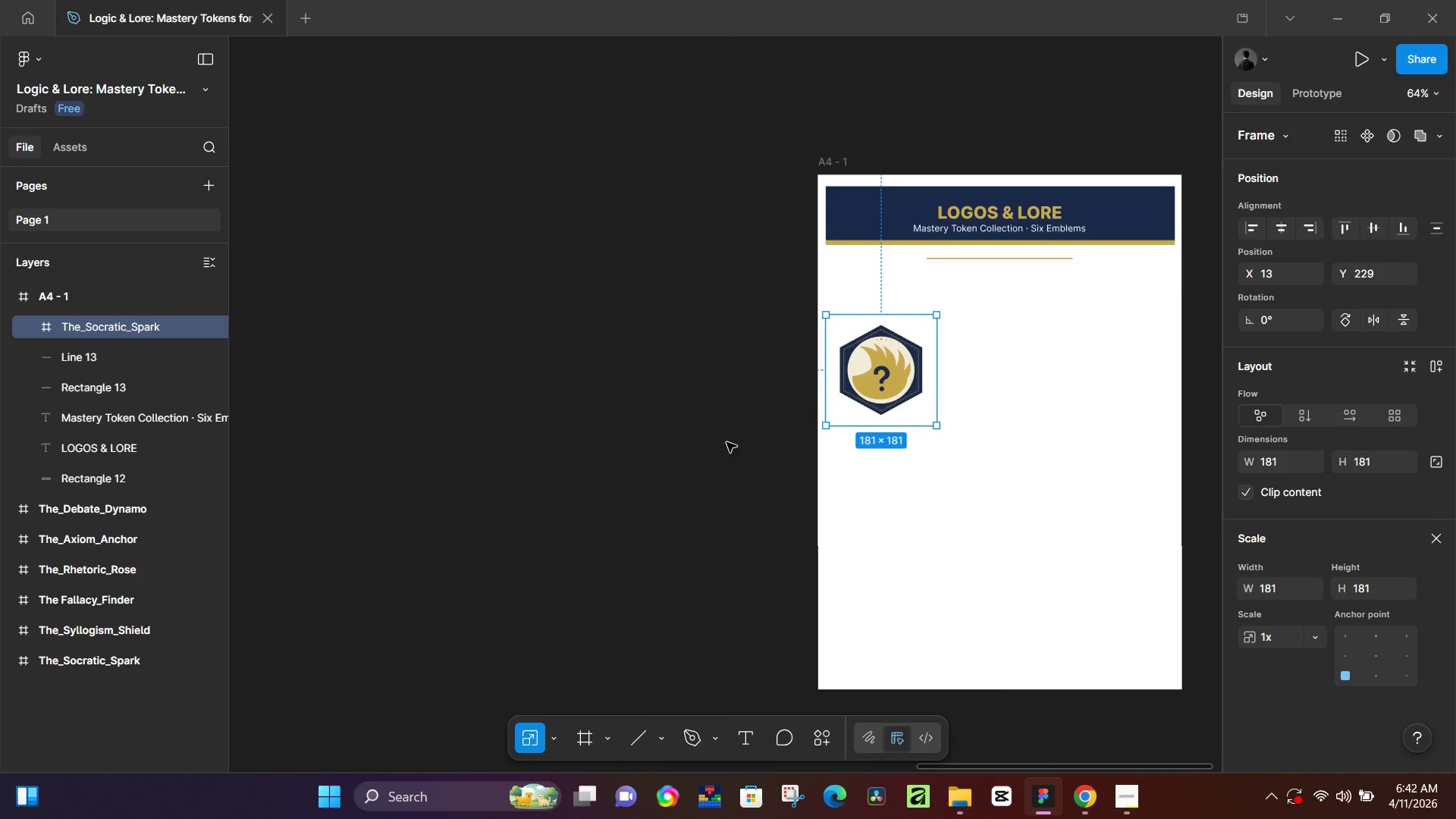 
hold_key(key=ControlLeft, duration=0.36)
 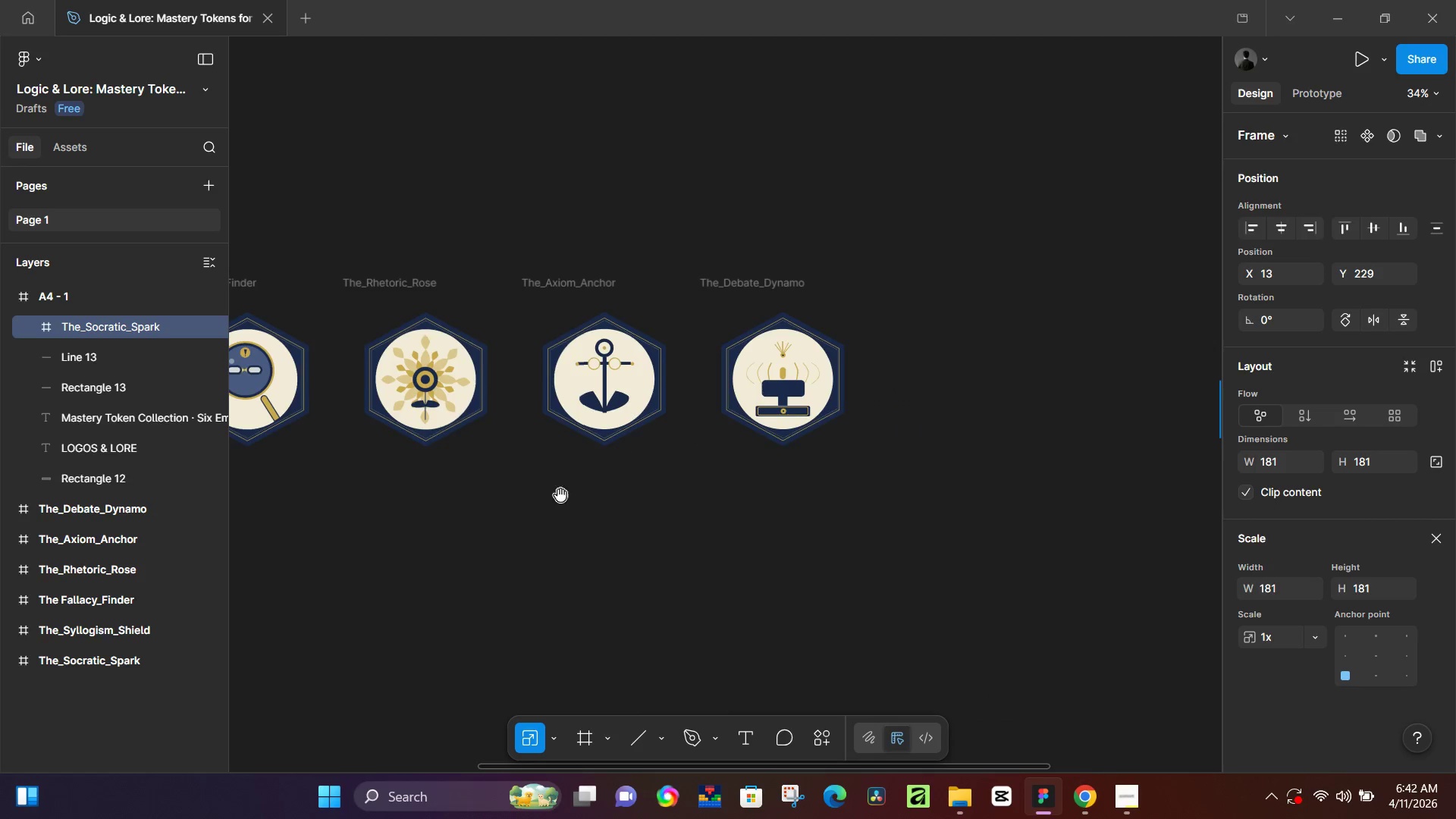 
hold_key(key=Space, duration=0.86)
 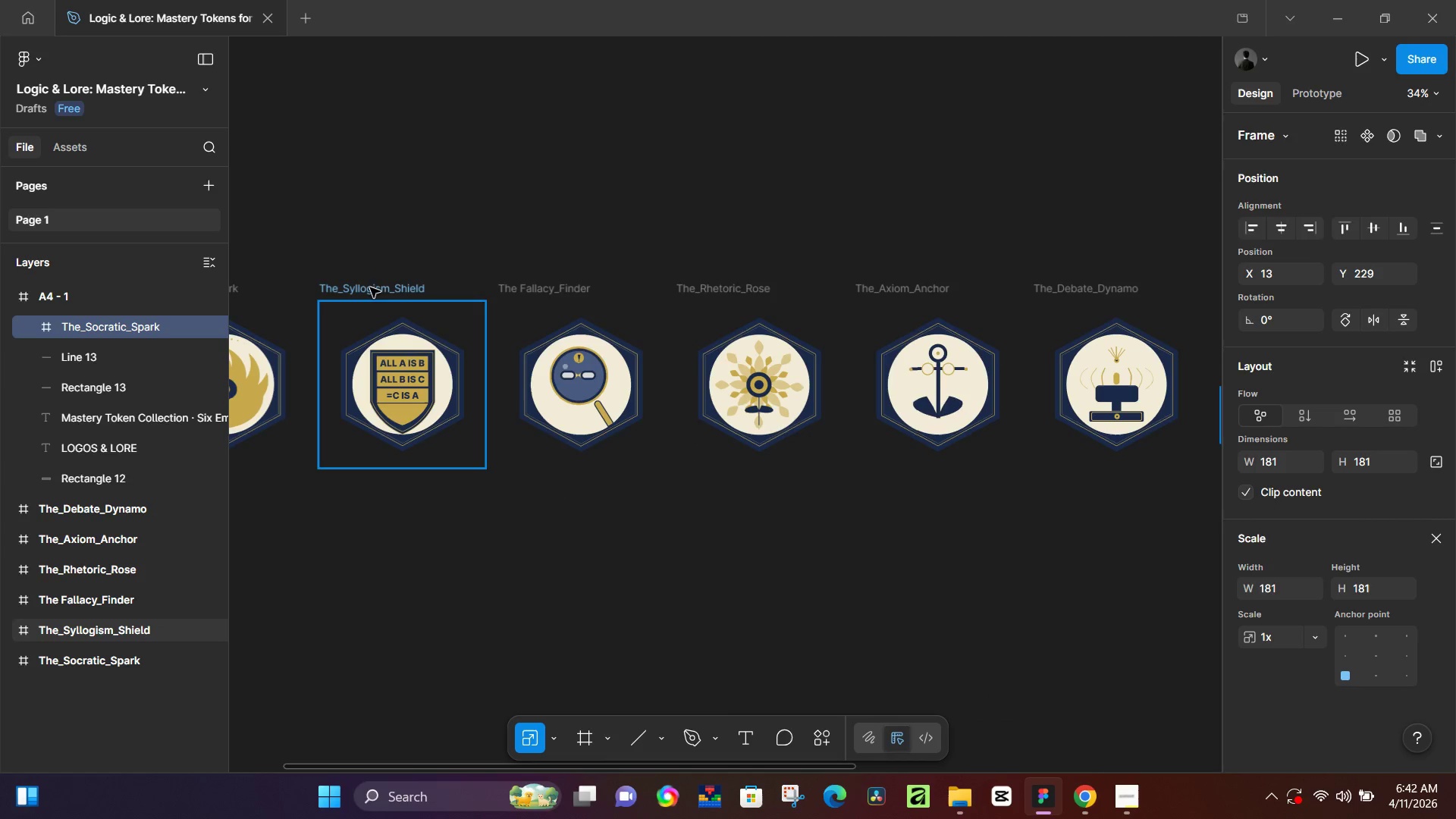 
left_click_drag(start_coordinate=[517, 494], to_coordinate=[1062, 500])
 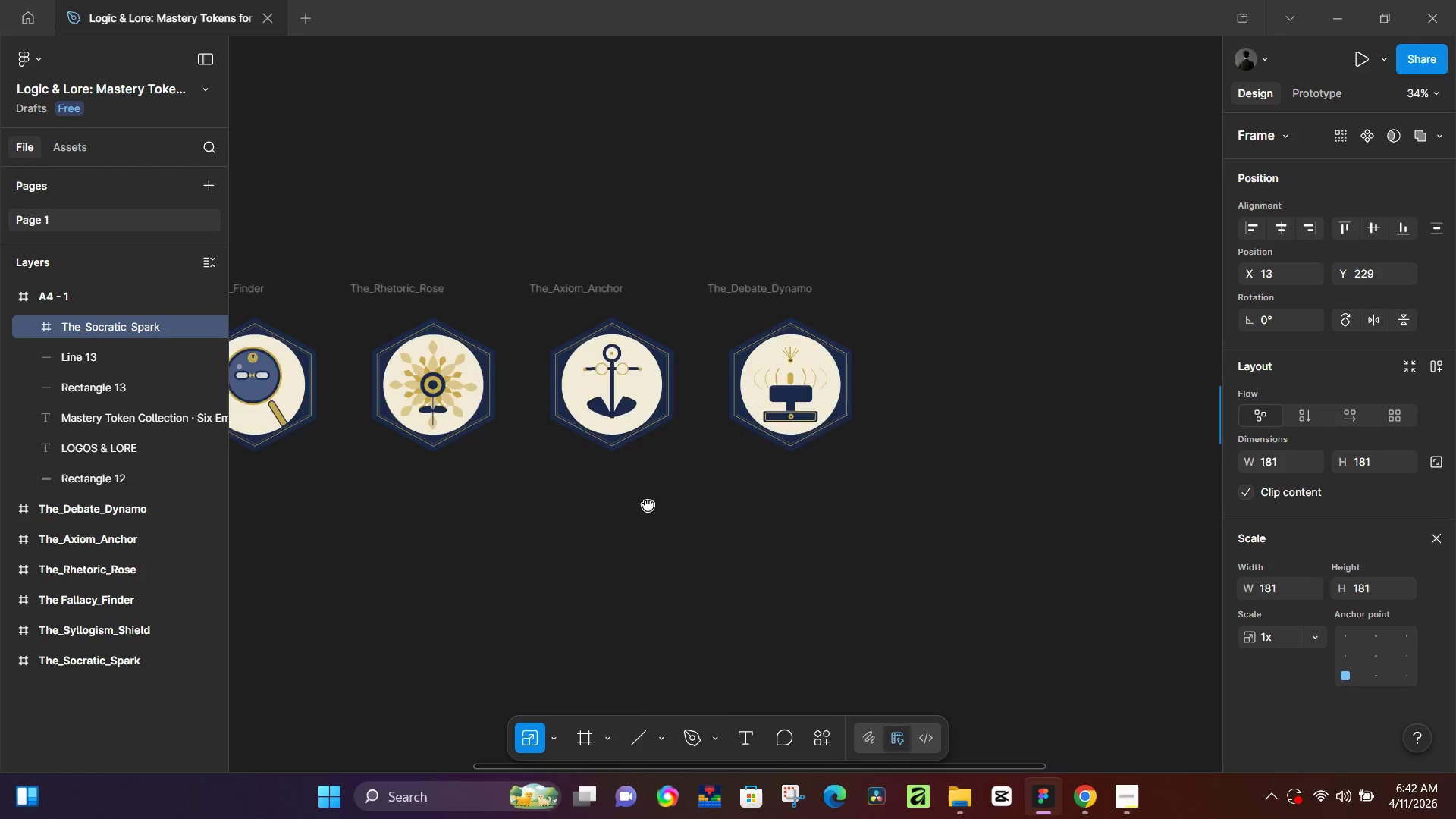 
scroll: coordinate [704, 437], scroll_direction: down, amount: 5.0
 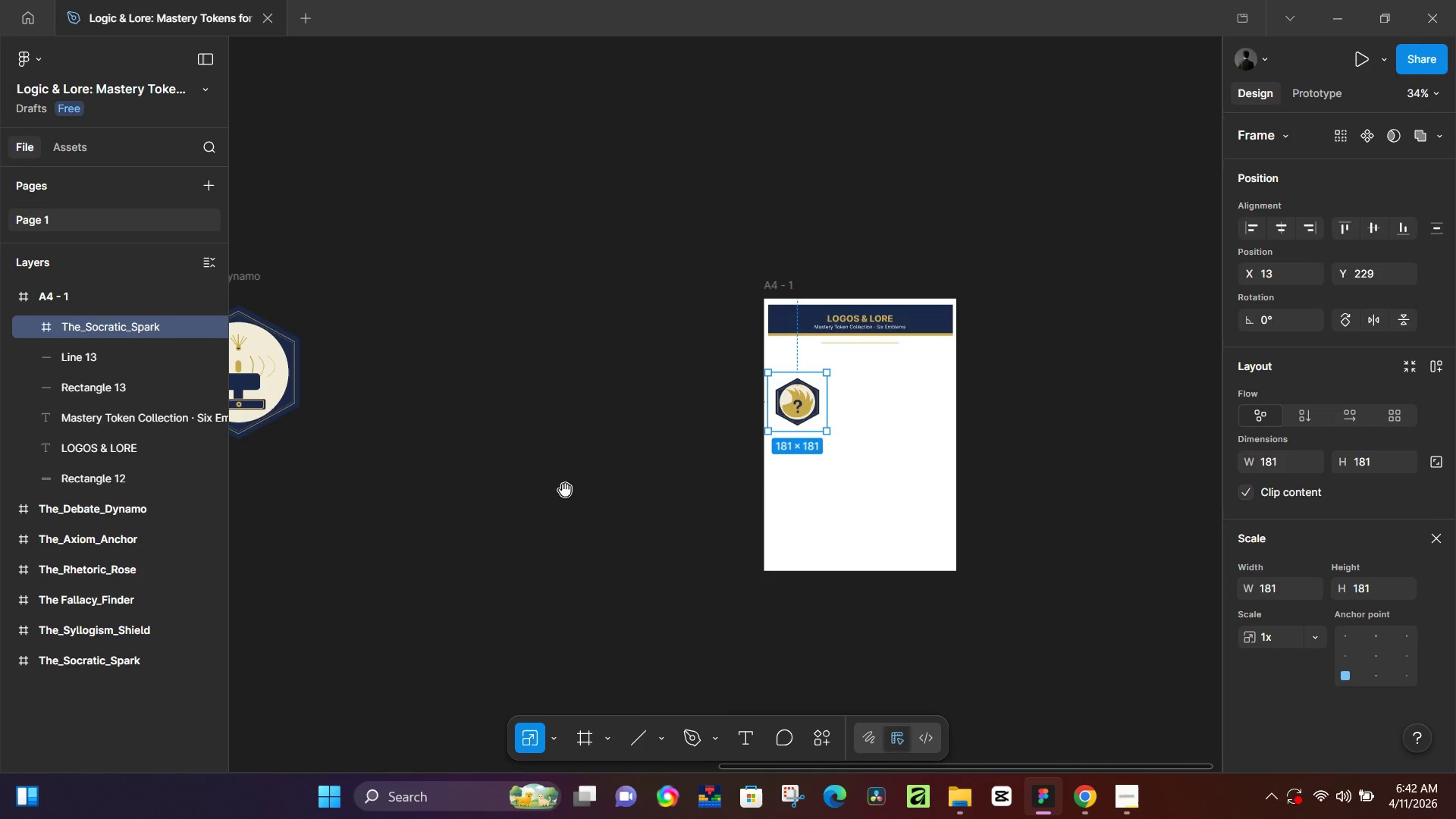 
left_click_drag(start_coordinate=[560, 497], to_coordinate=[894, 503])
 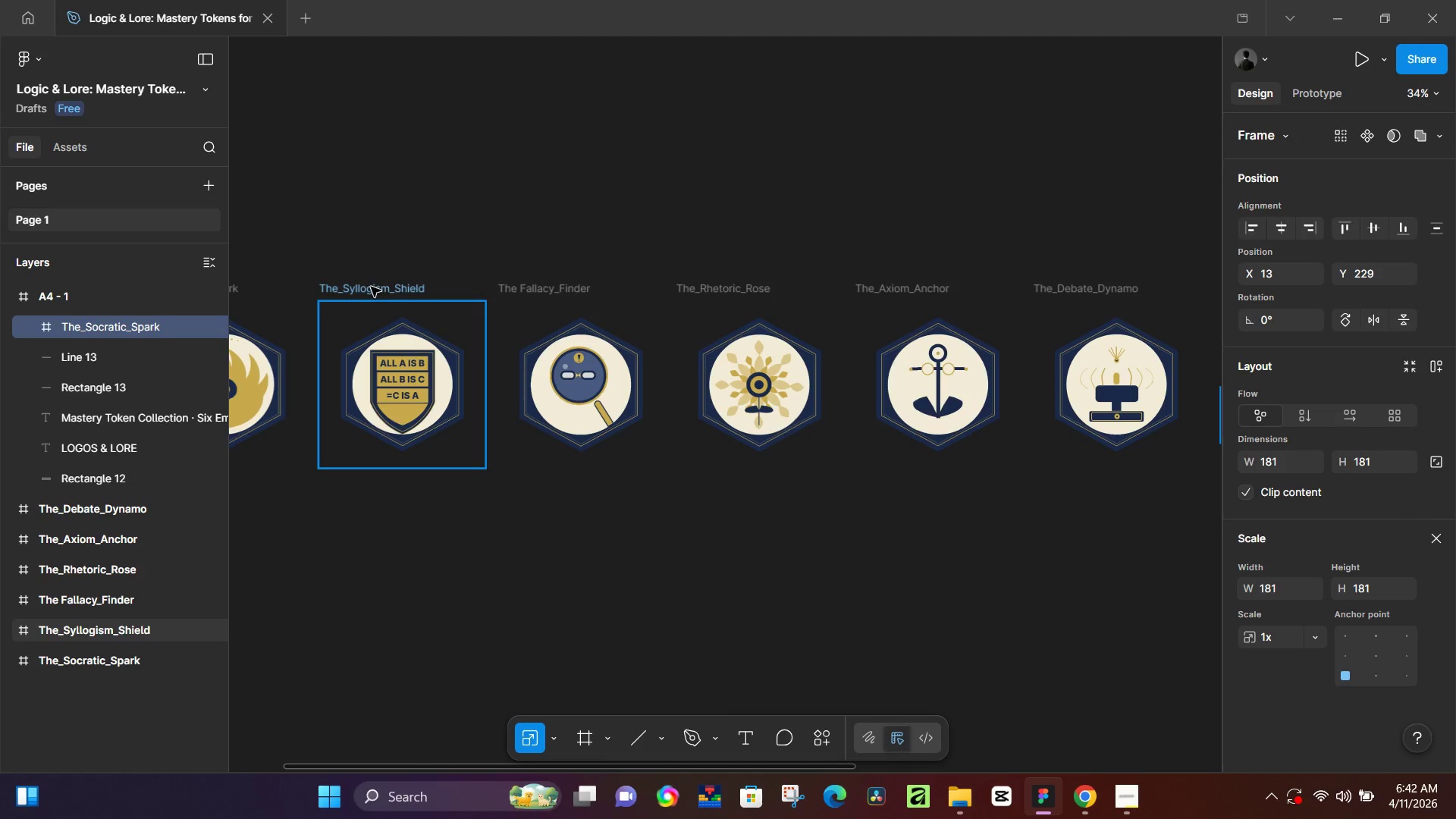 
left_click([372, 287])
 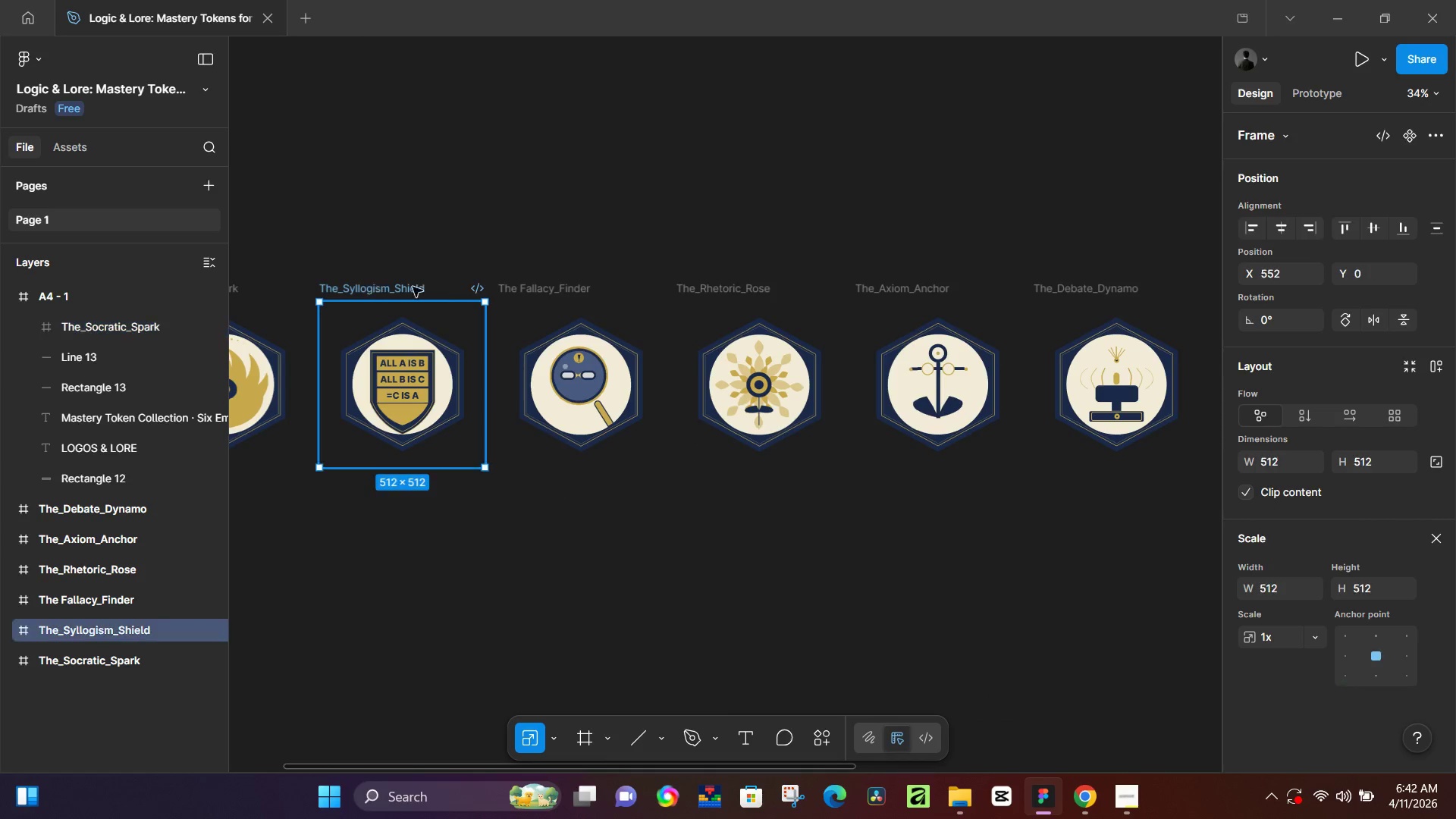 
key(Control+C)
 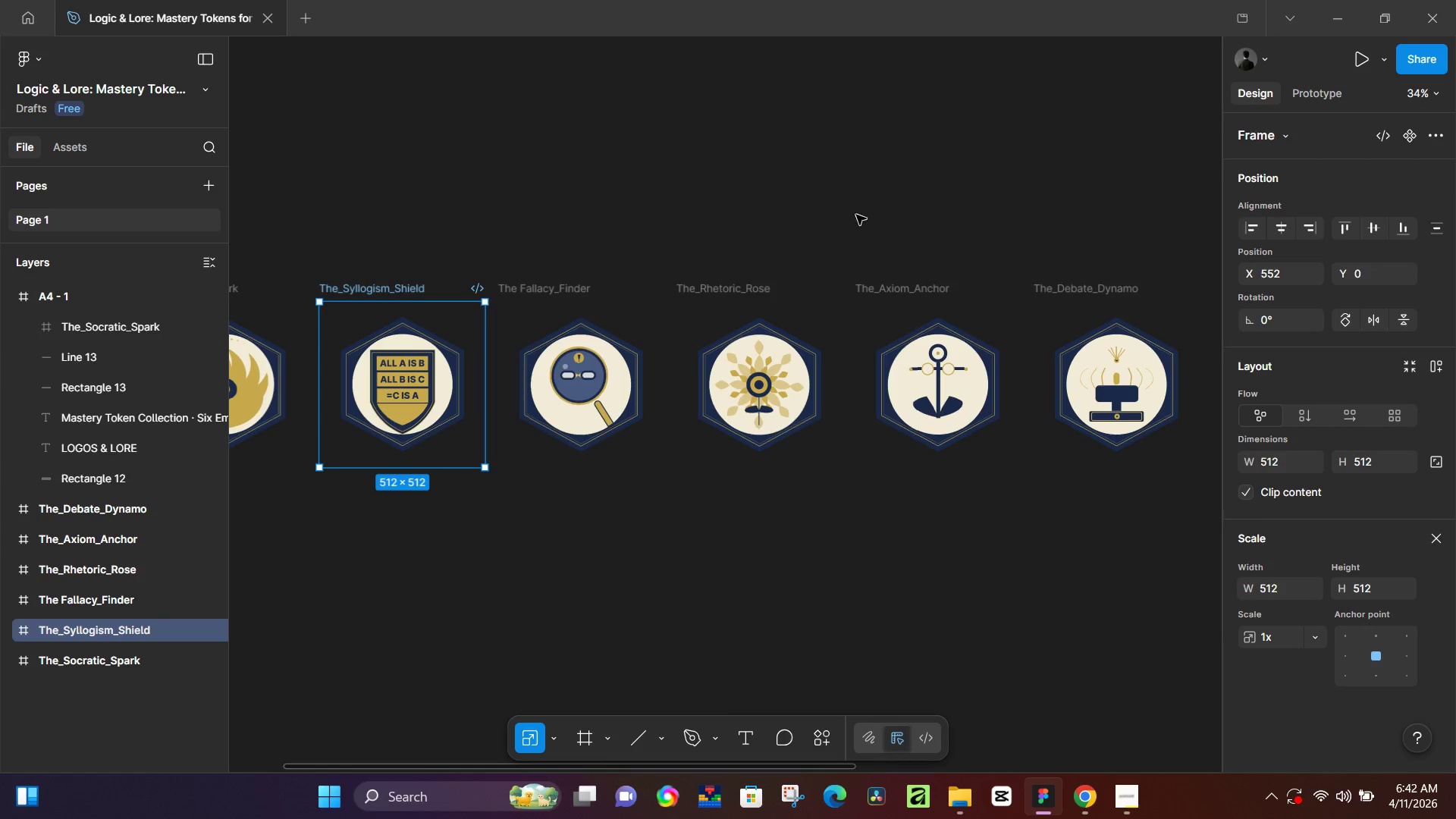 
left_click([862, 211])
 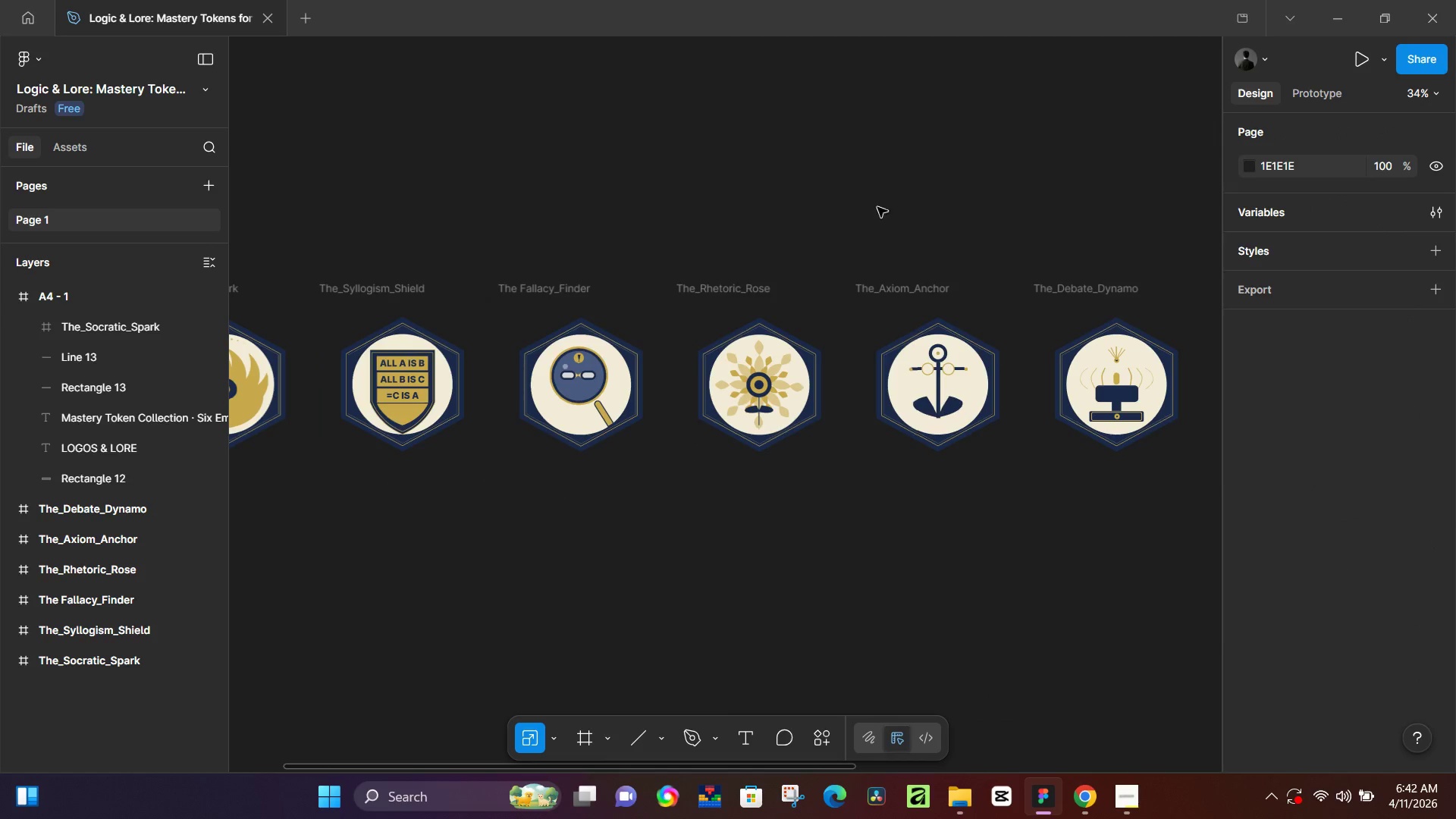 
hold_key(key=Space, duration=0.8)
 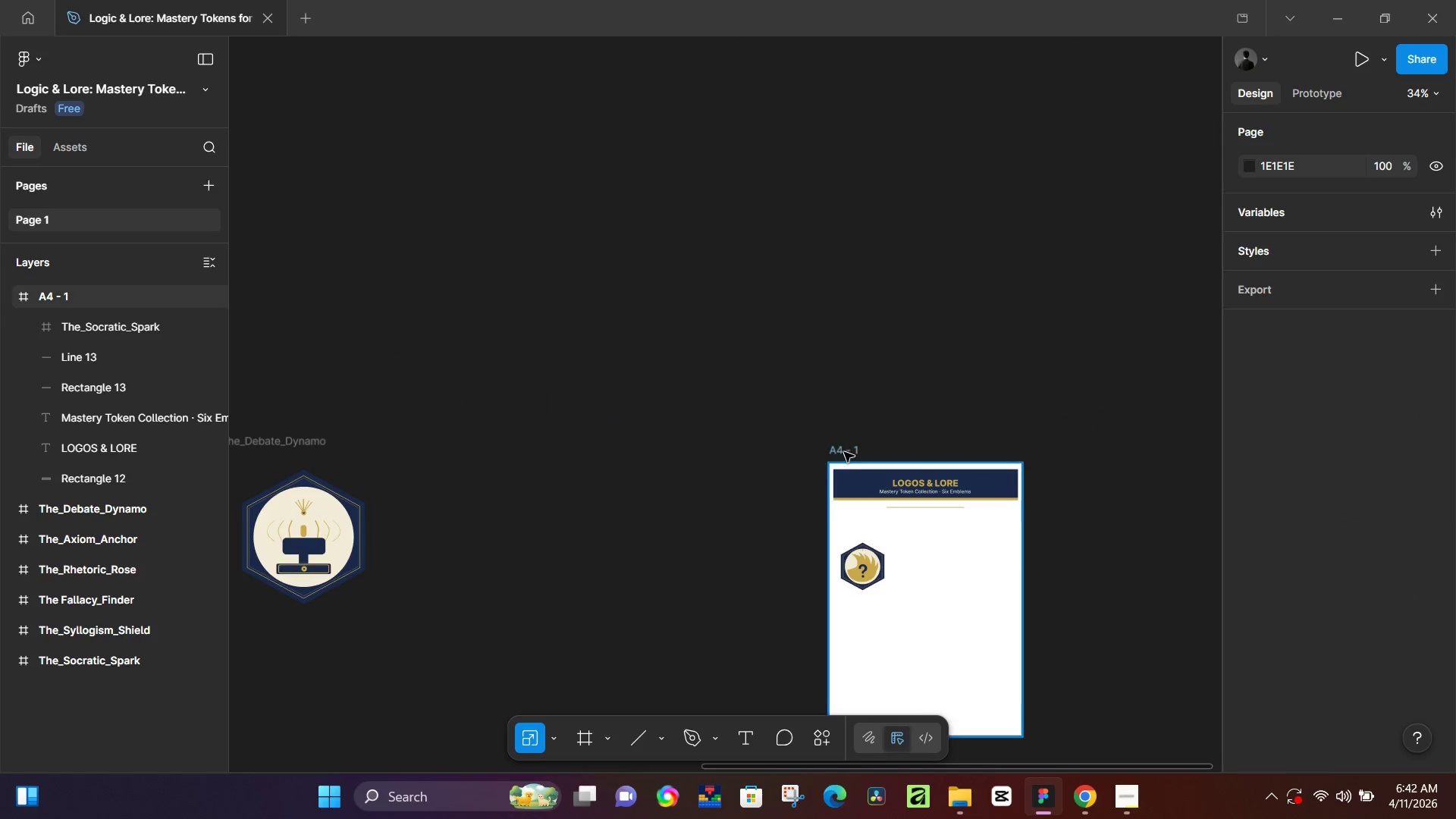 
left_click_drag(start_coordinate=[959, 199], to_coordinate=[180, 342])
 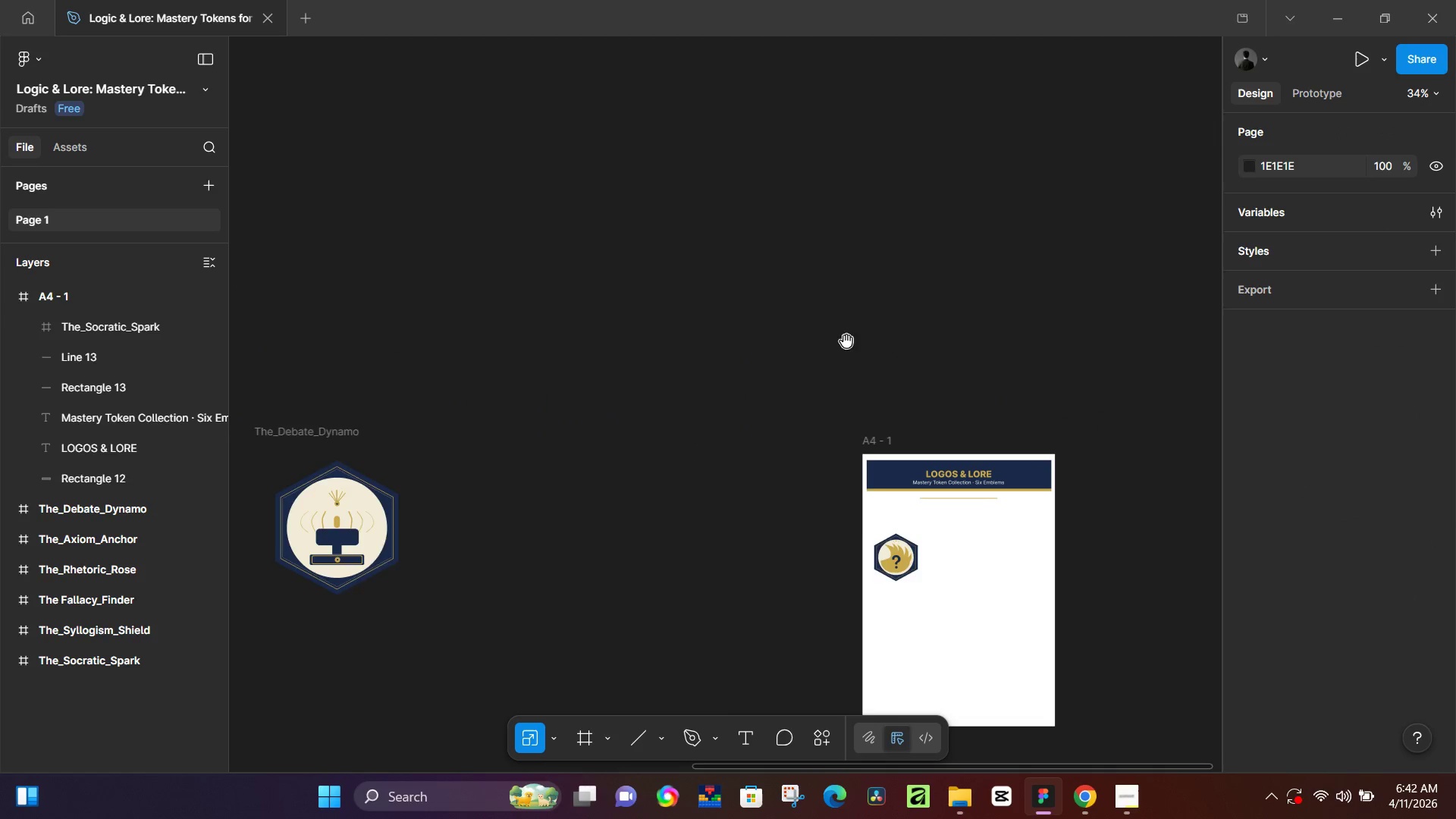 
left_click_drag(start_coordinate=[846, 341], to_coordinate=[814, 350])
 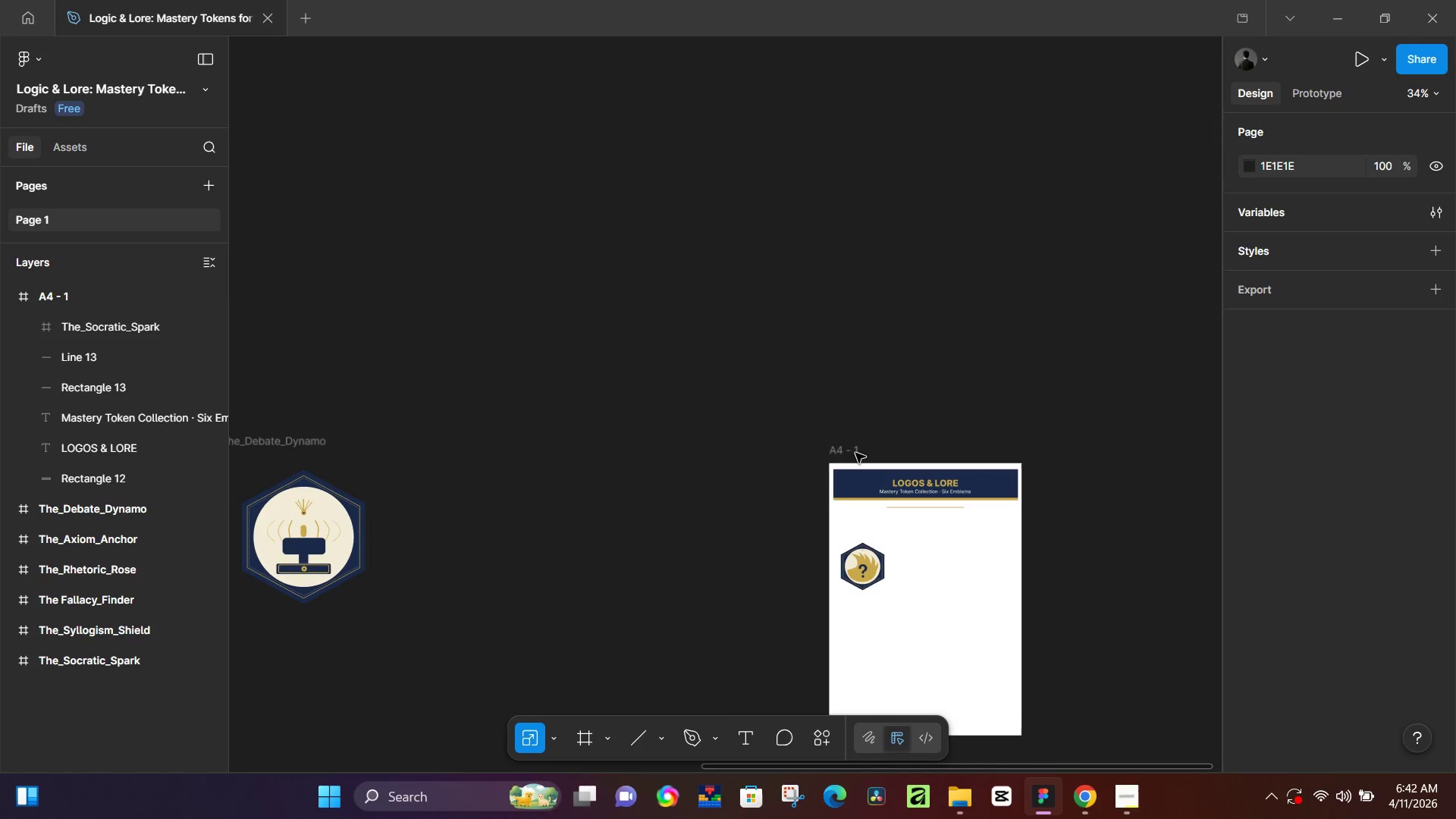 
left_click([844, 452])
 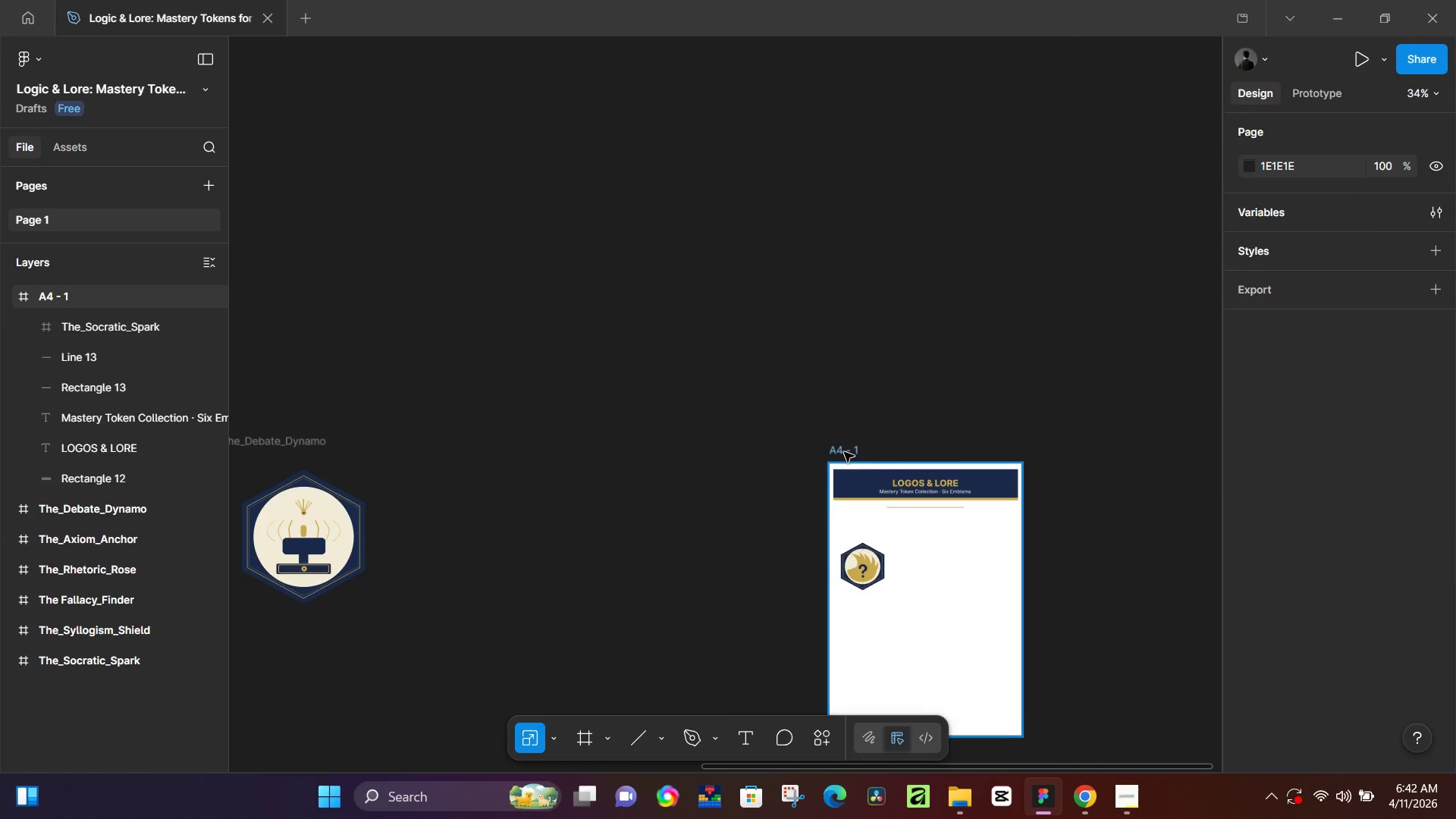 
key(Control+ControlLeft)
 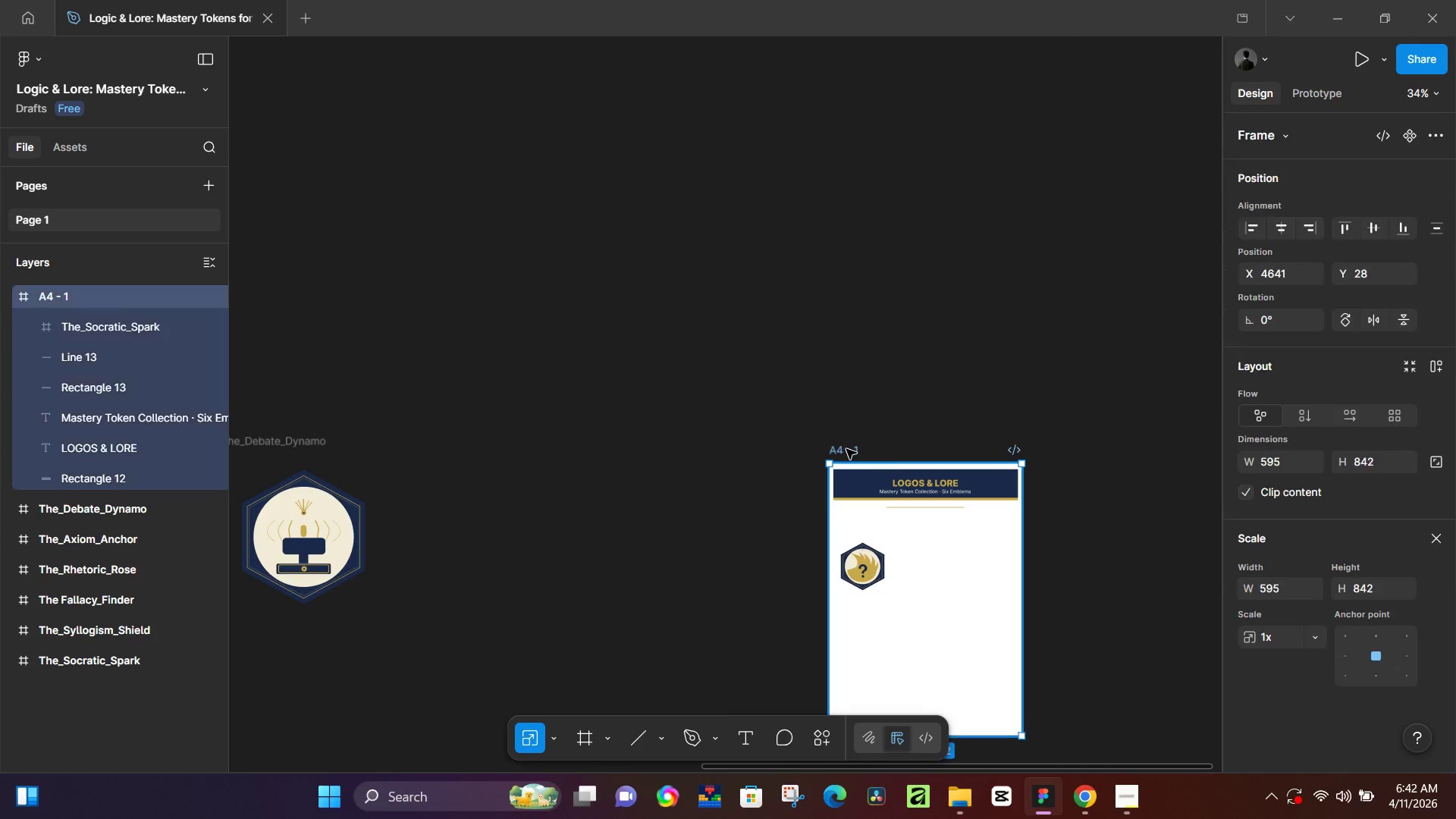 
key(Control+V)
 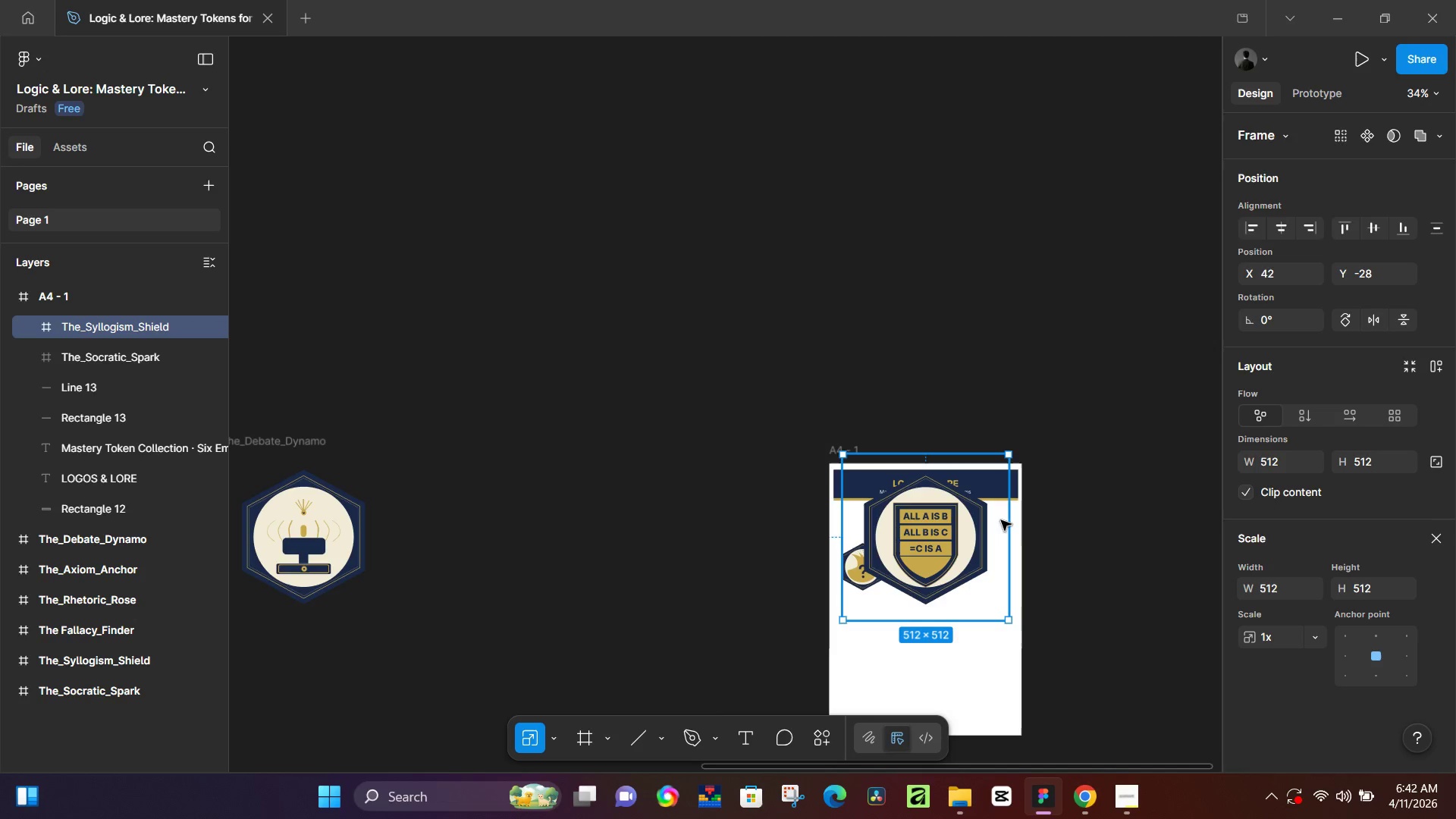 
hold_key(key=Space, duration=0.5)
 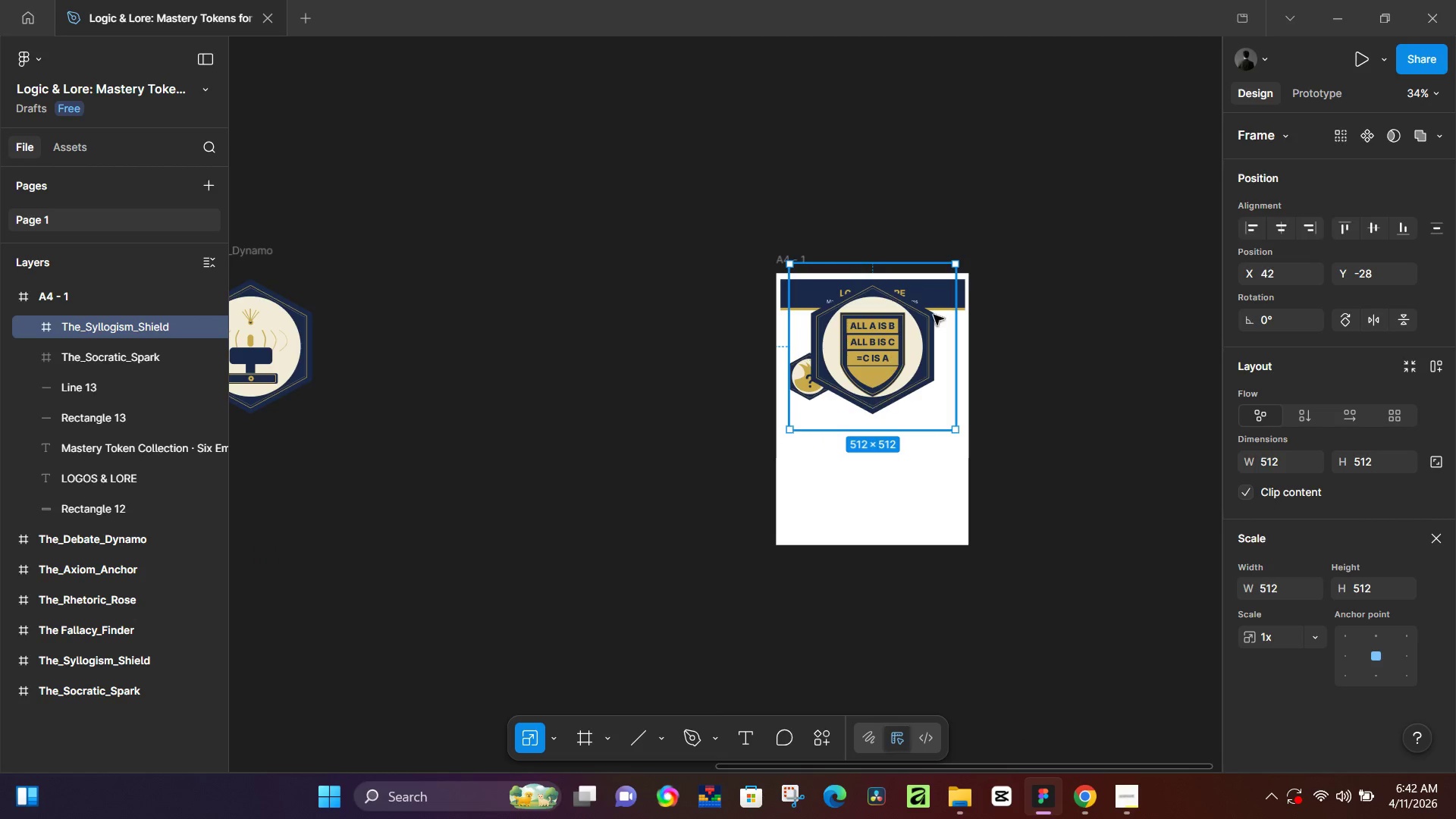 
left_click_drag(start_coordinate=[1075, 645], to_coordinate=[1021, 454])
 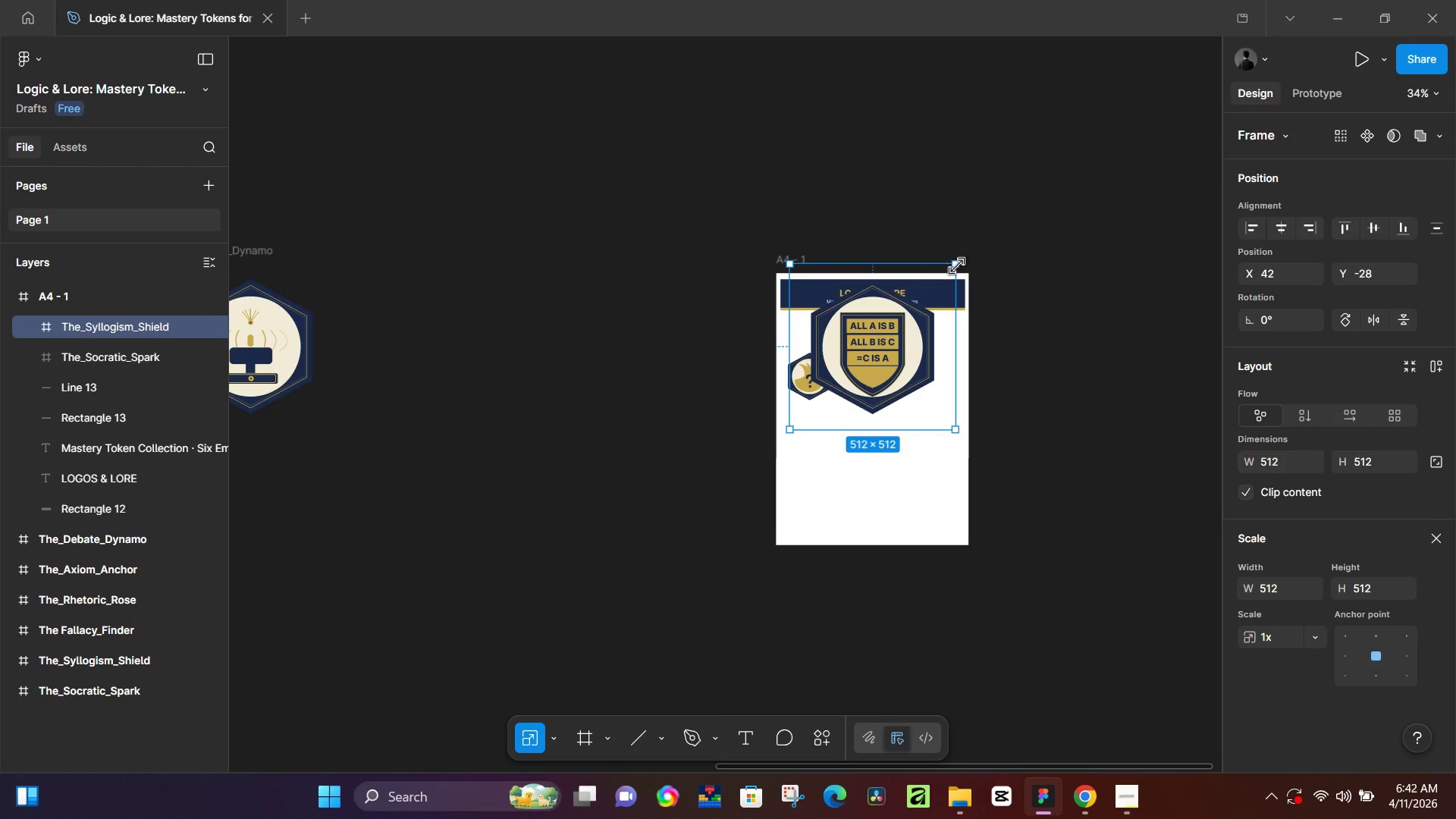 
left_click_drag(start_coordinate=[959, 263], to_coordinate=[855, 362])
 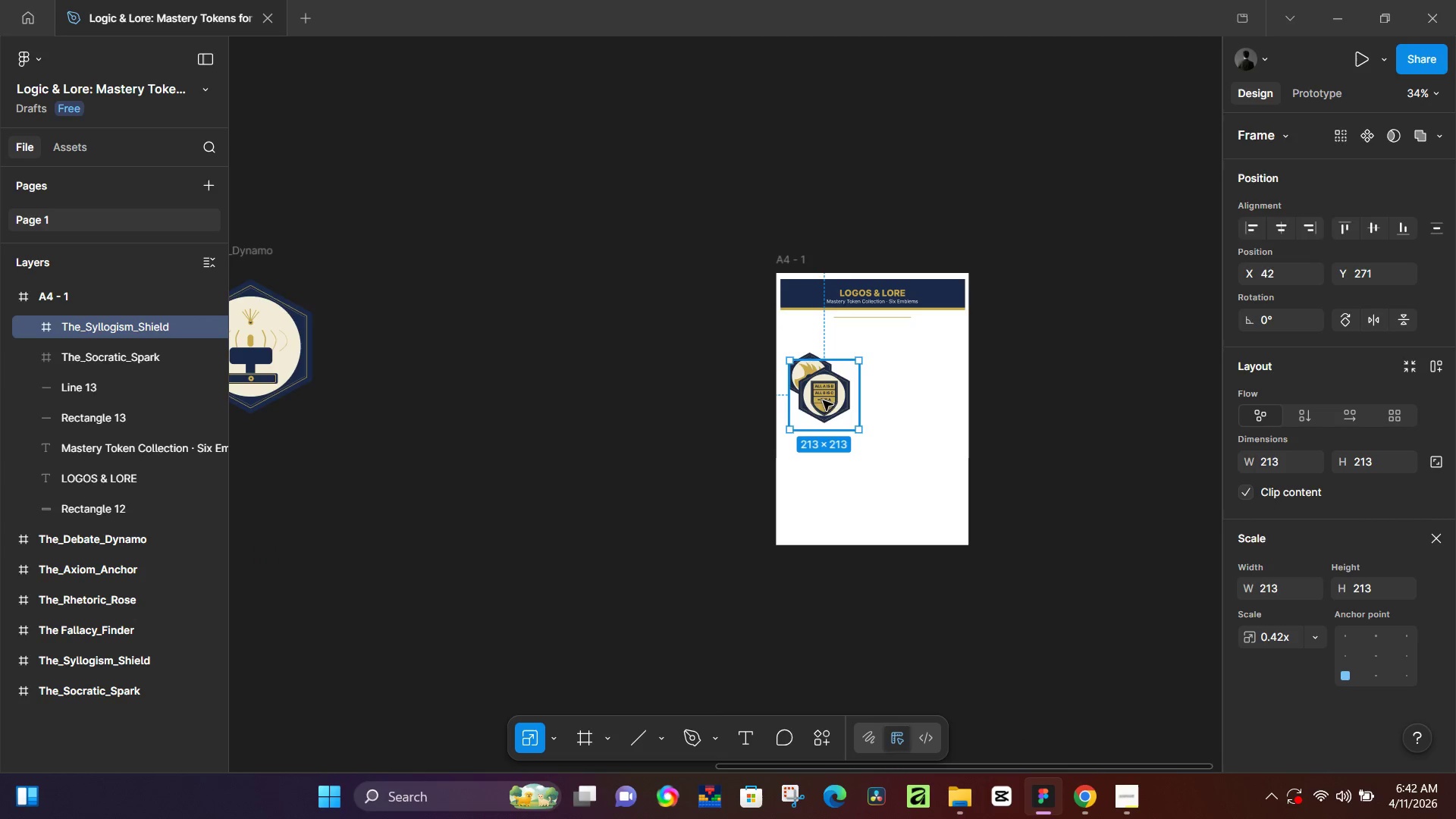 
left_click_drag(start_coordinate=[824, 401], to_coordinate=[884, 380])
 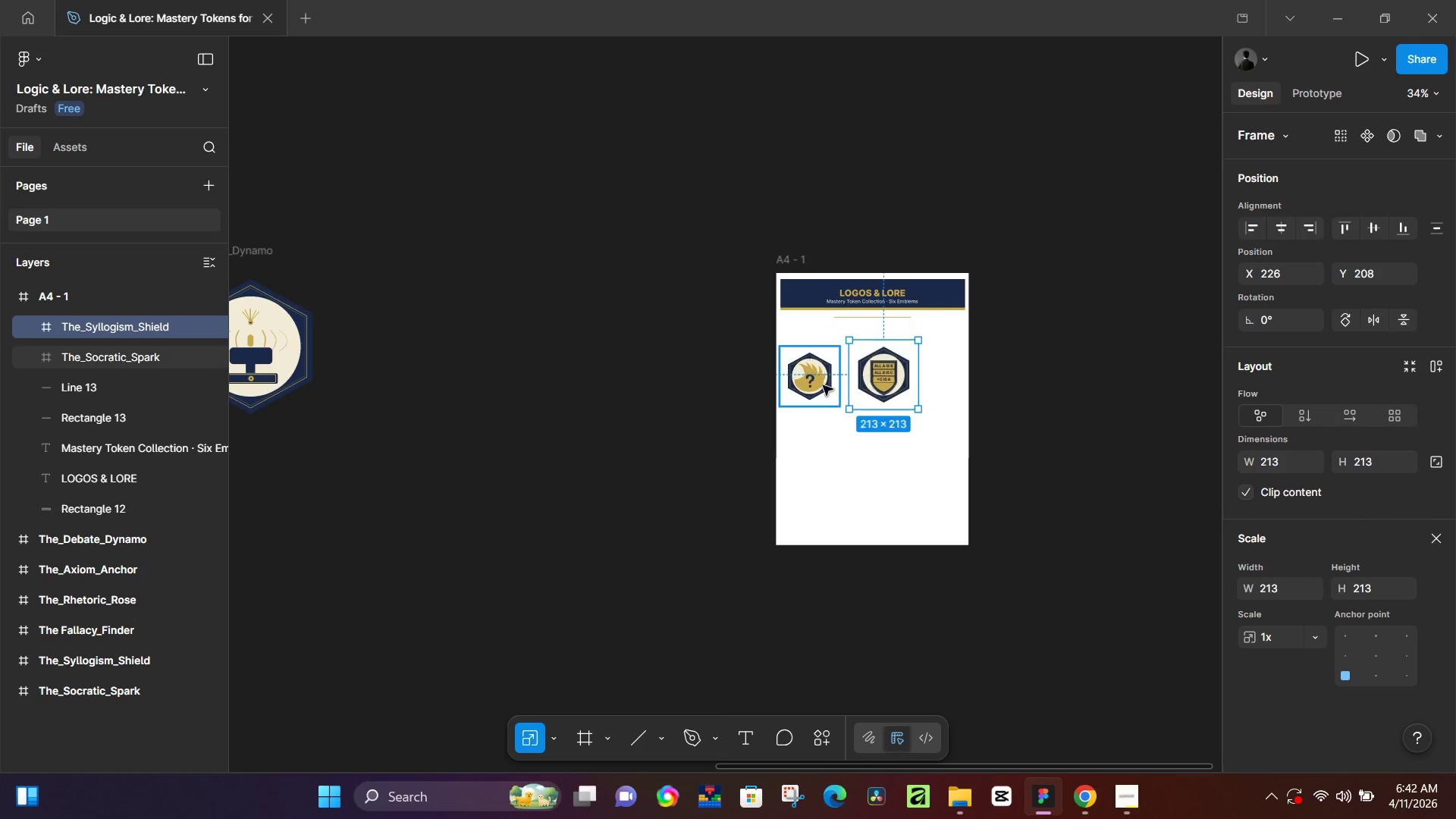 
left_click([815, 384])
 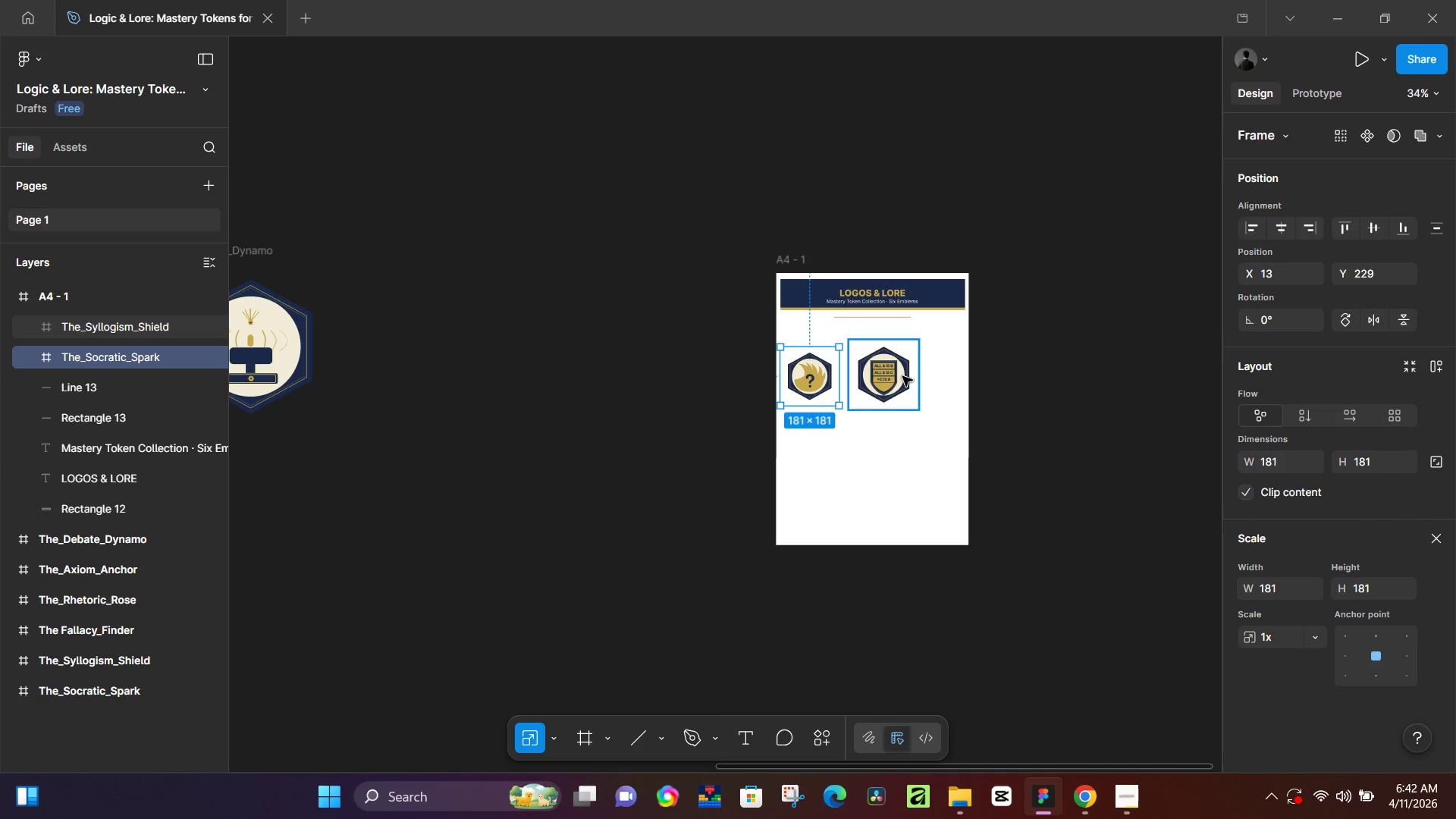 
left_click([902, 377])
 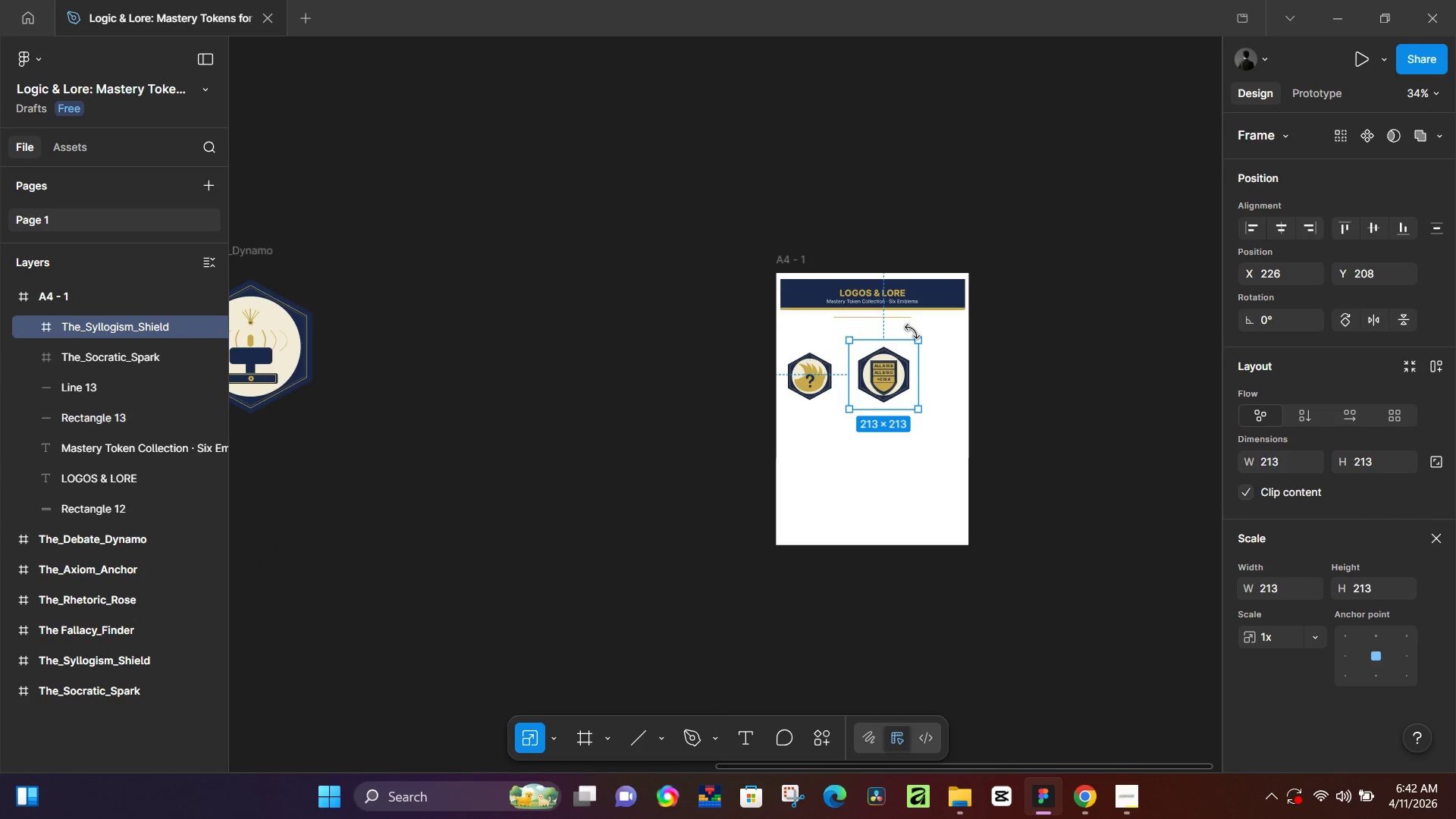 
left_click_drag(start_coordinate=[918, 343], to_coordinate=[910, 354])
 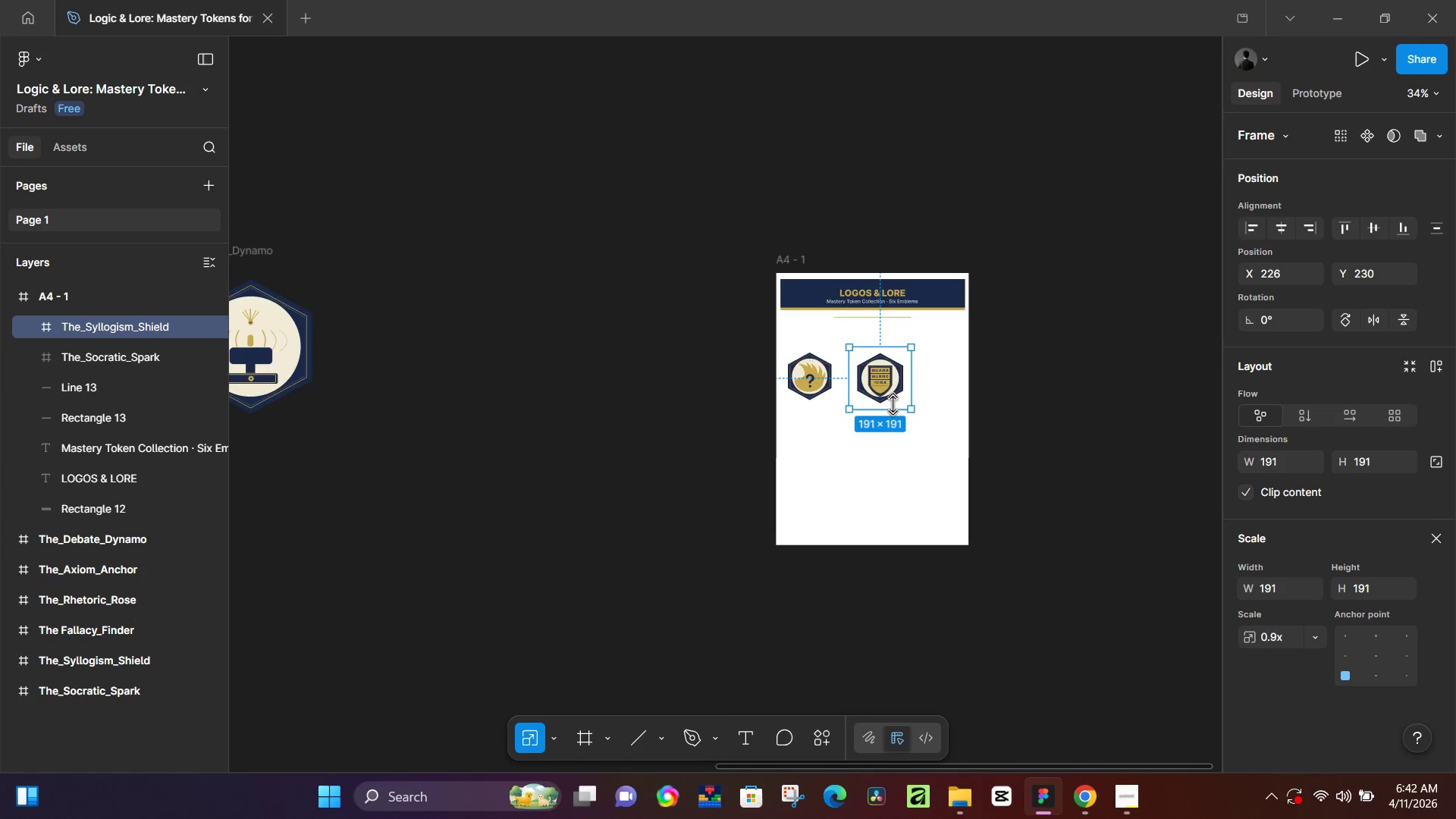 
hold_key(key=ControlLeft, duration=0.47)
 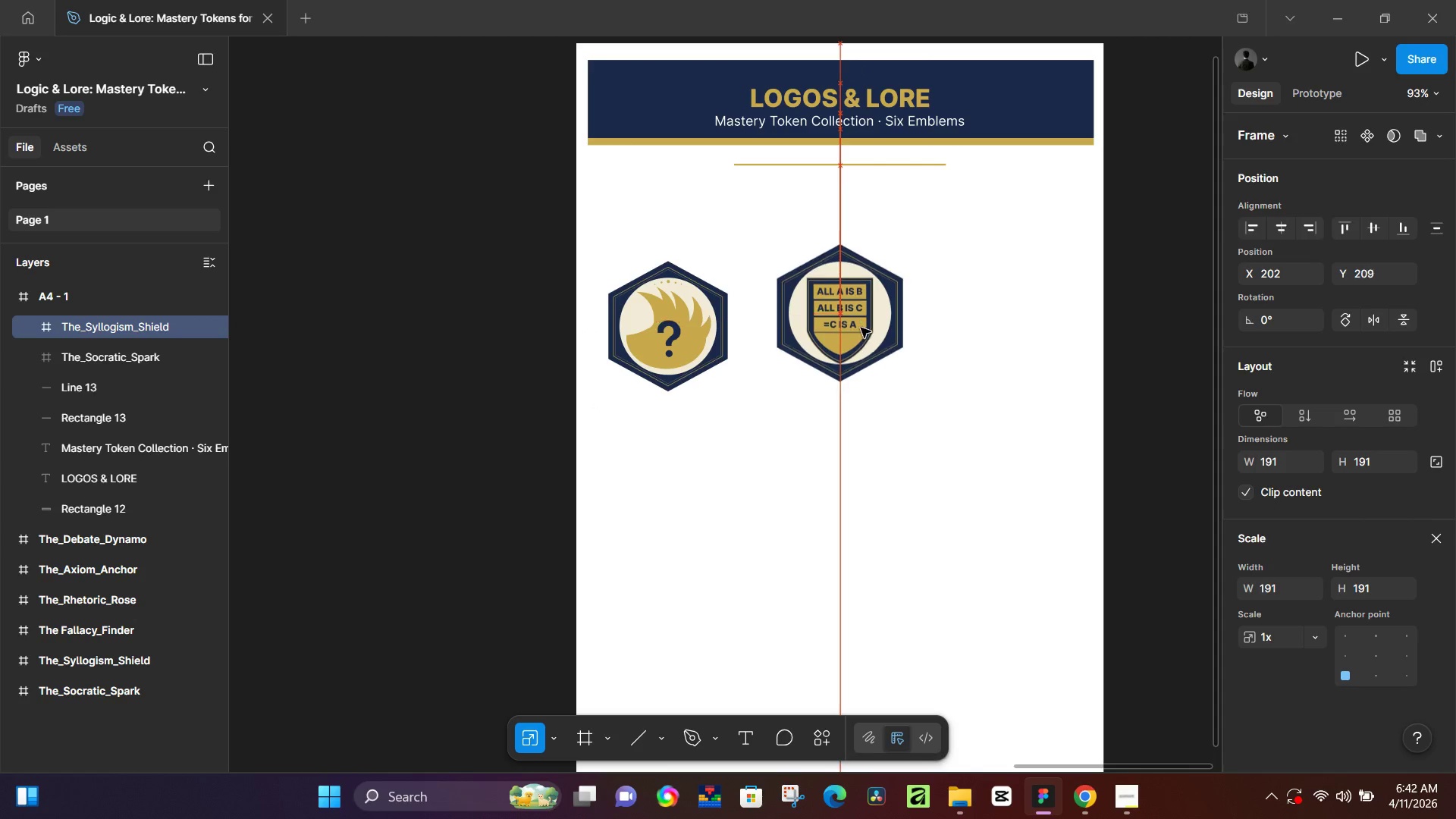 
left_click_drag(start_coordinate=[883, 347], to_coordinate=[843, 335])
 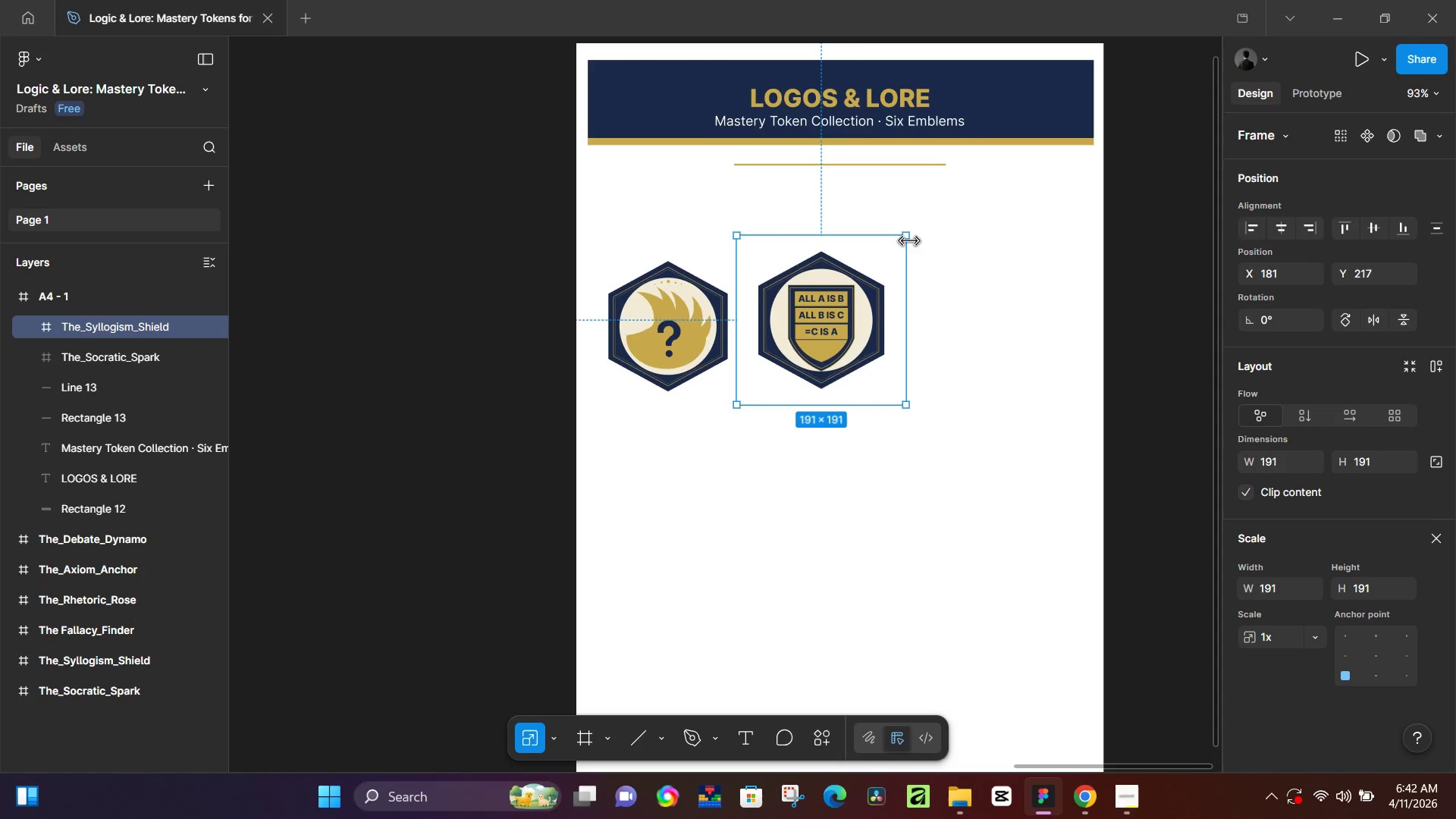 
scroll: coordinate [891, 400], scroll_direction: up, amount: 8.0
 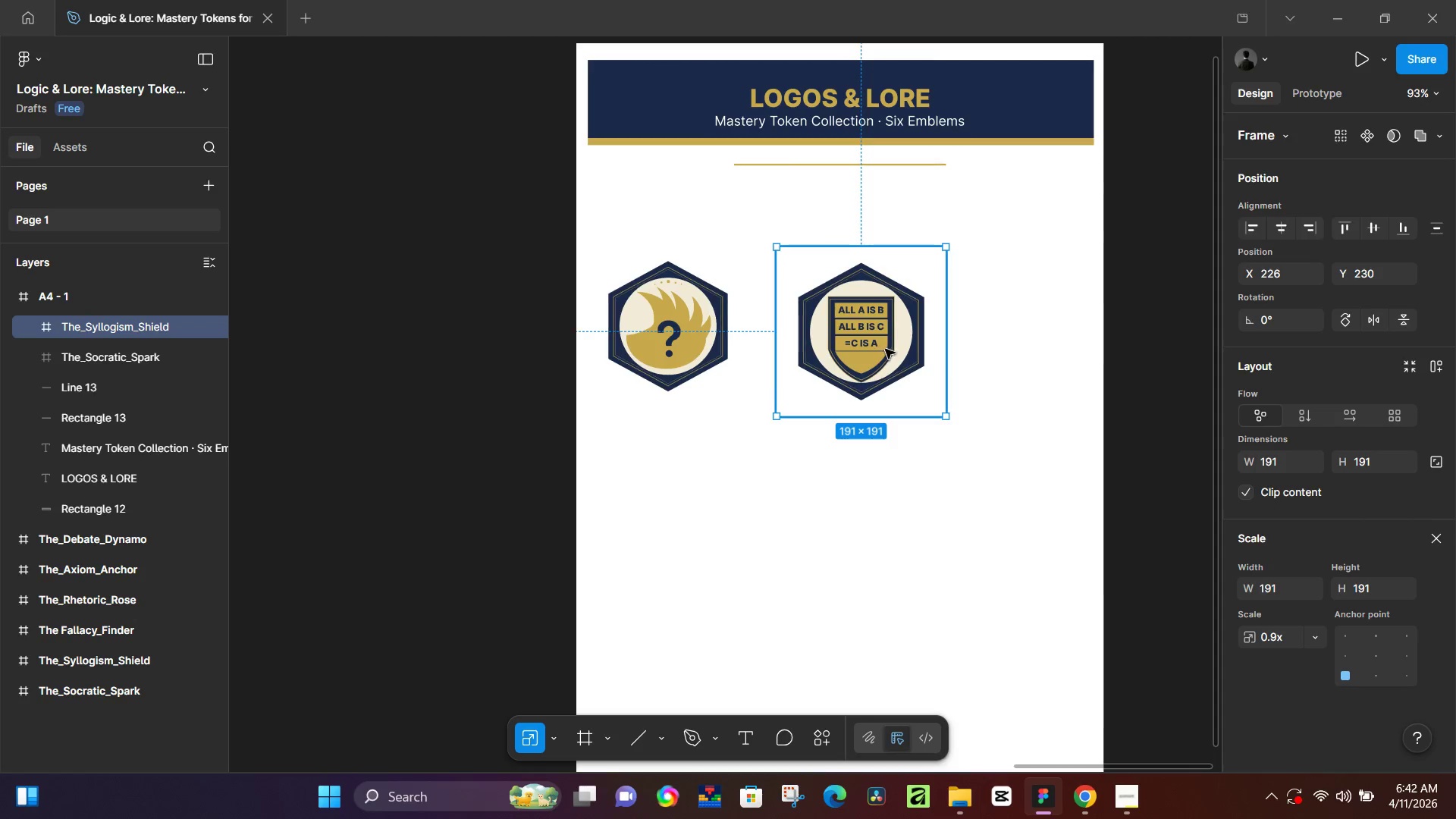 
left_click_drag(start_coordinate=[911, 234], to_coordinate=[896, 257])
 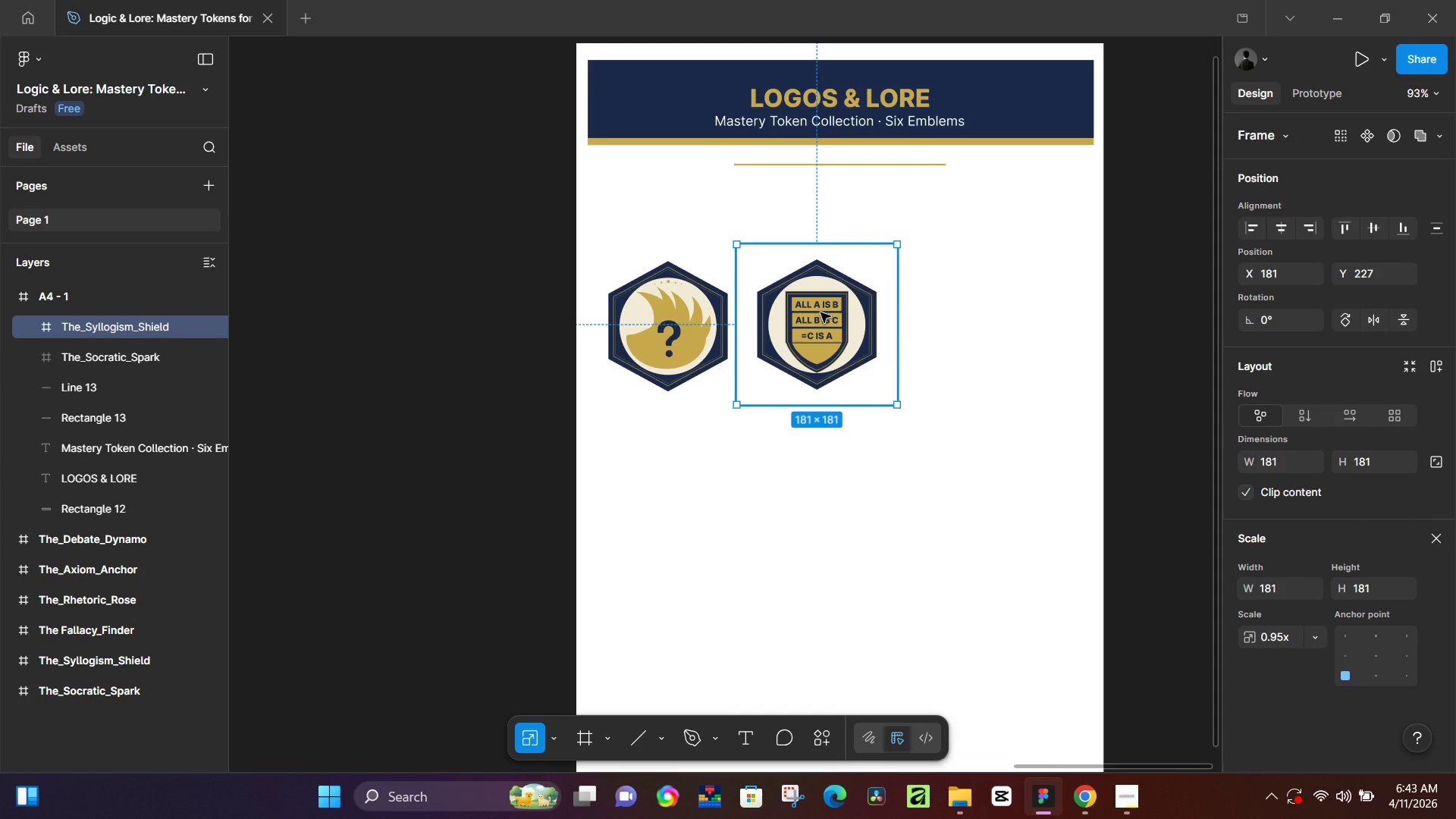 
hold_key(key=ControlLeft, duration=1.17)
scroll: coordinate [510, 410], scroll_direction: down, amount: 12.0
 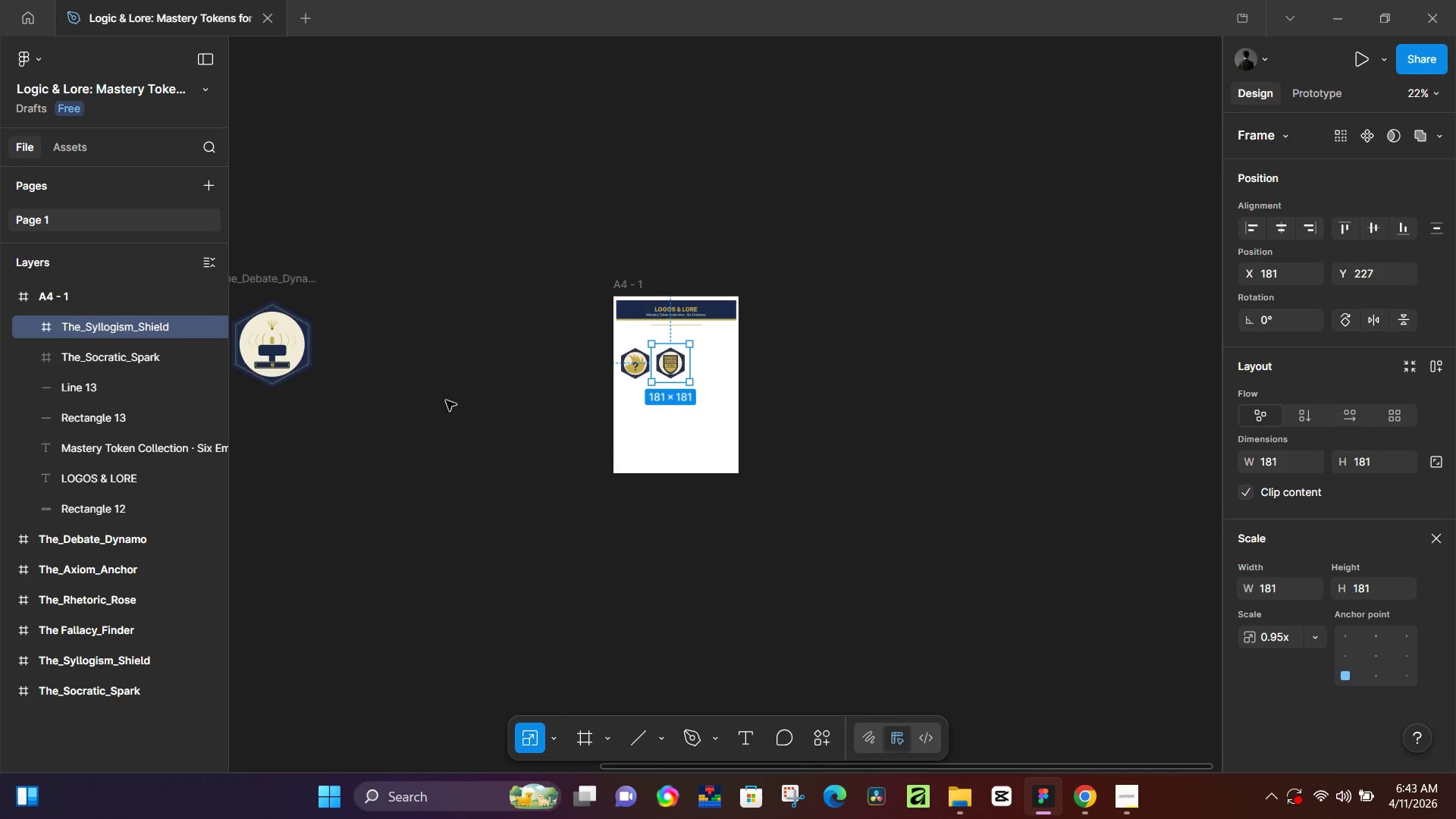 
hold_key(key=Space, duration=0.5)
 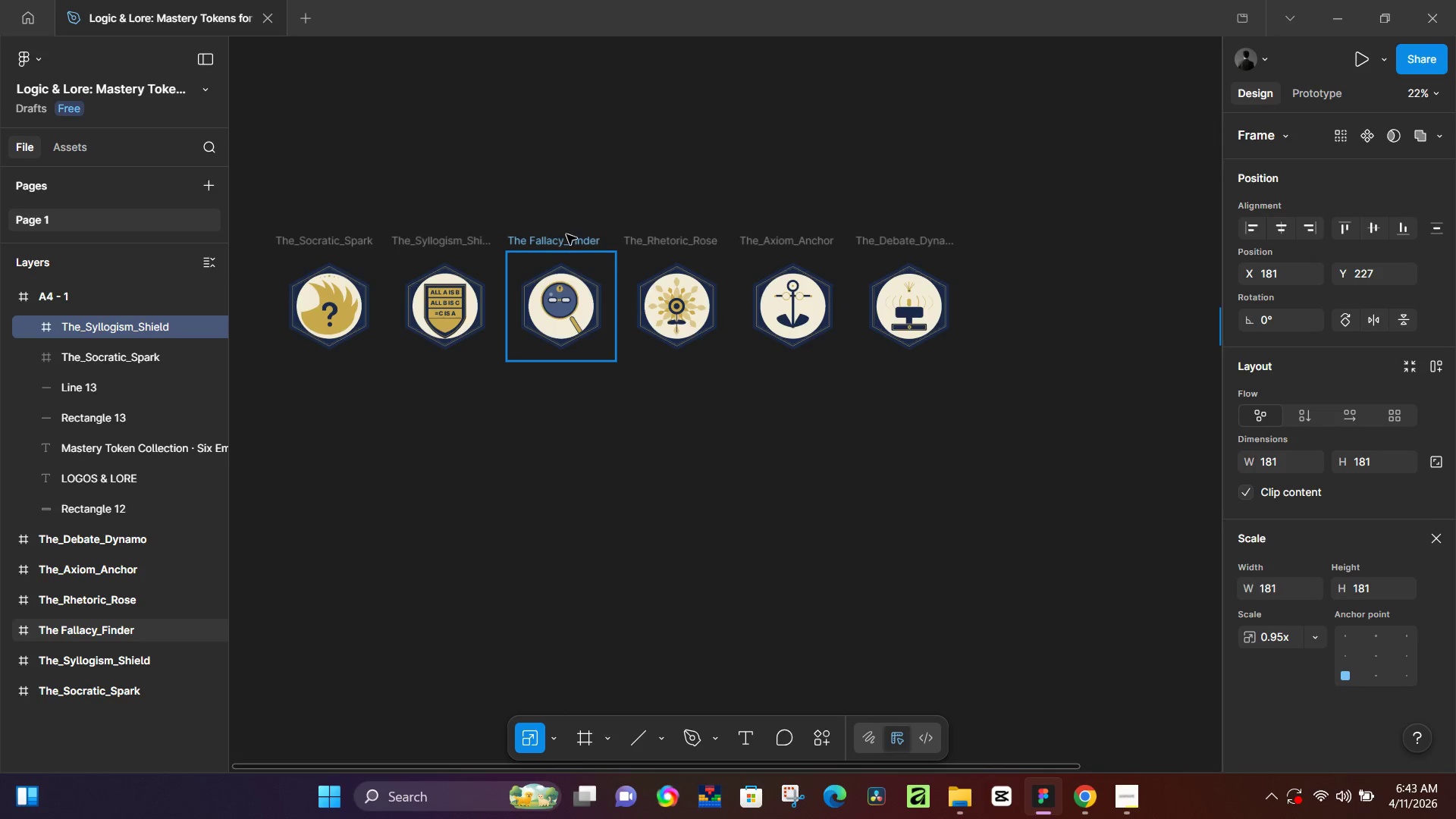 
left_click_drag(start_coordinate=[390, 438], to_coordinate=[1027, 400])
 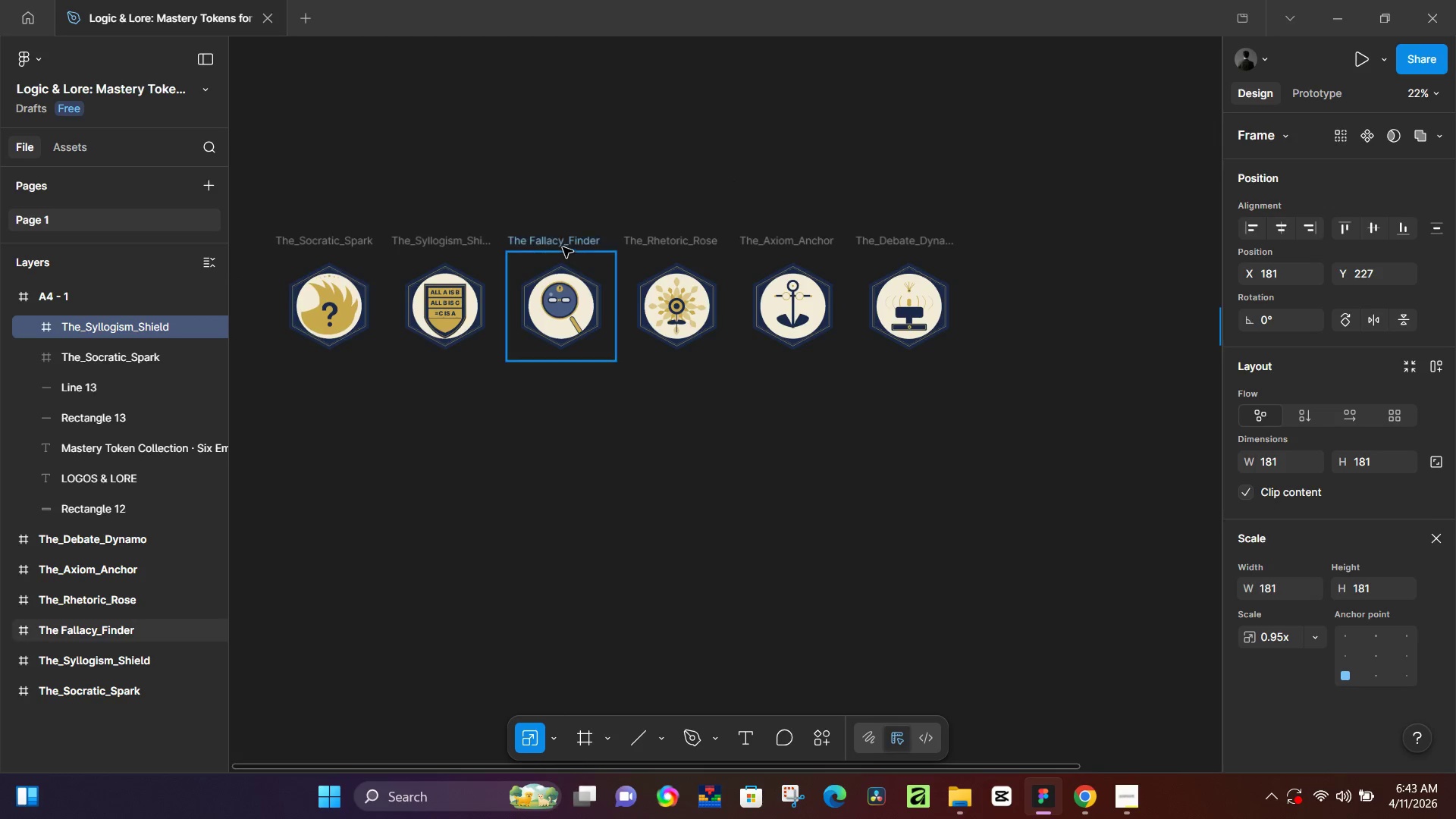 
left_click([568, 234])
 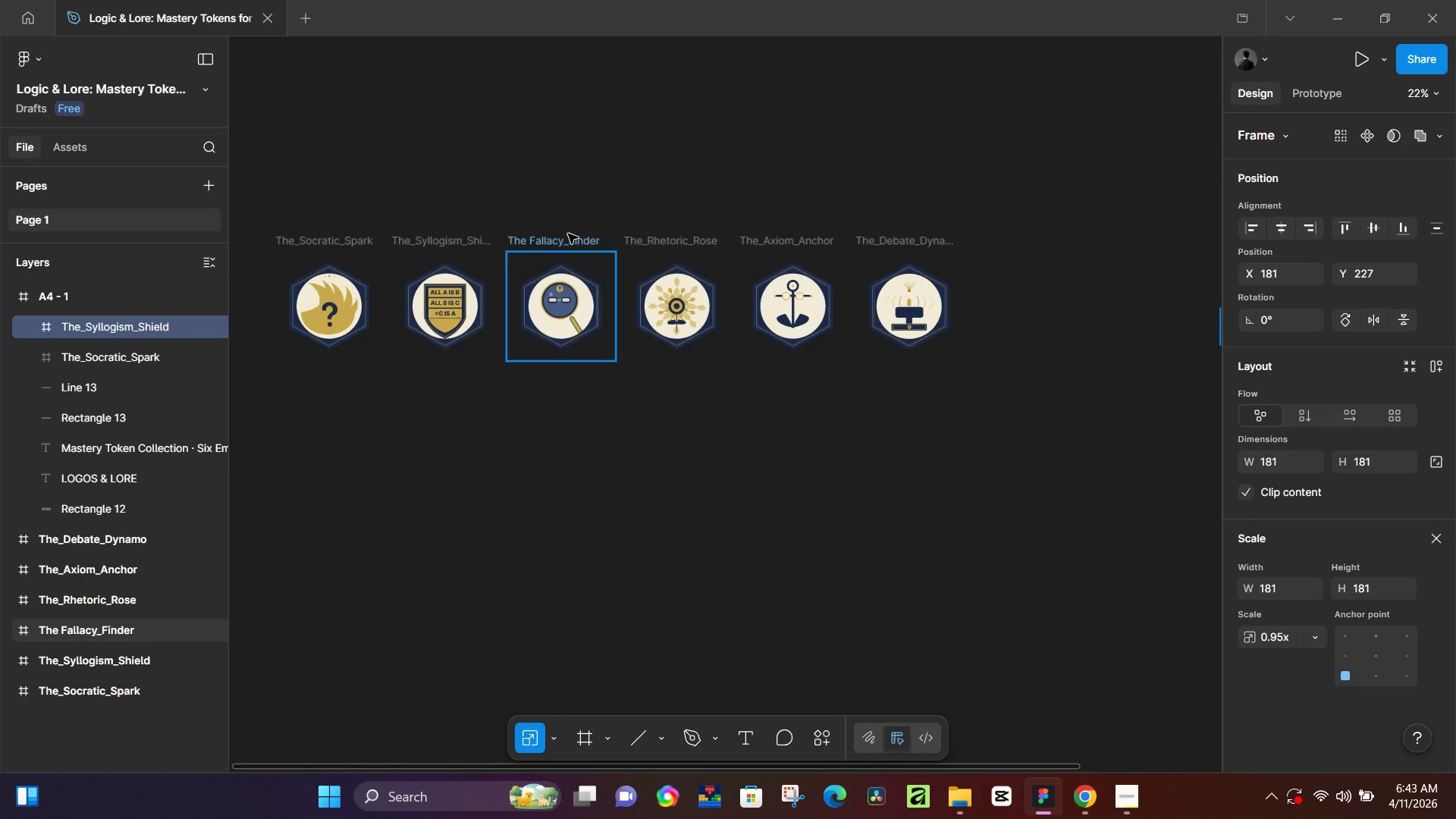 
key(Control+C)
 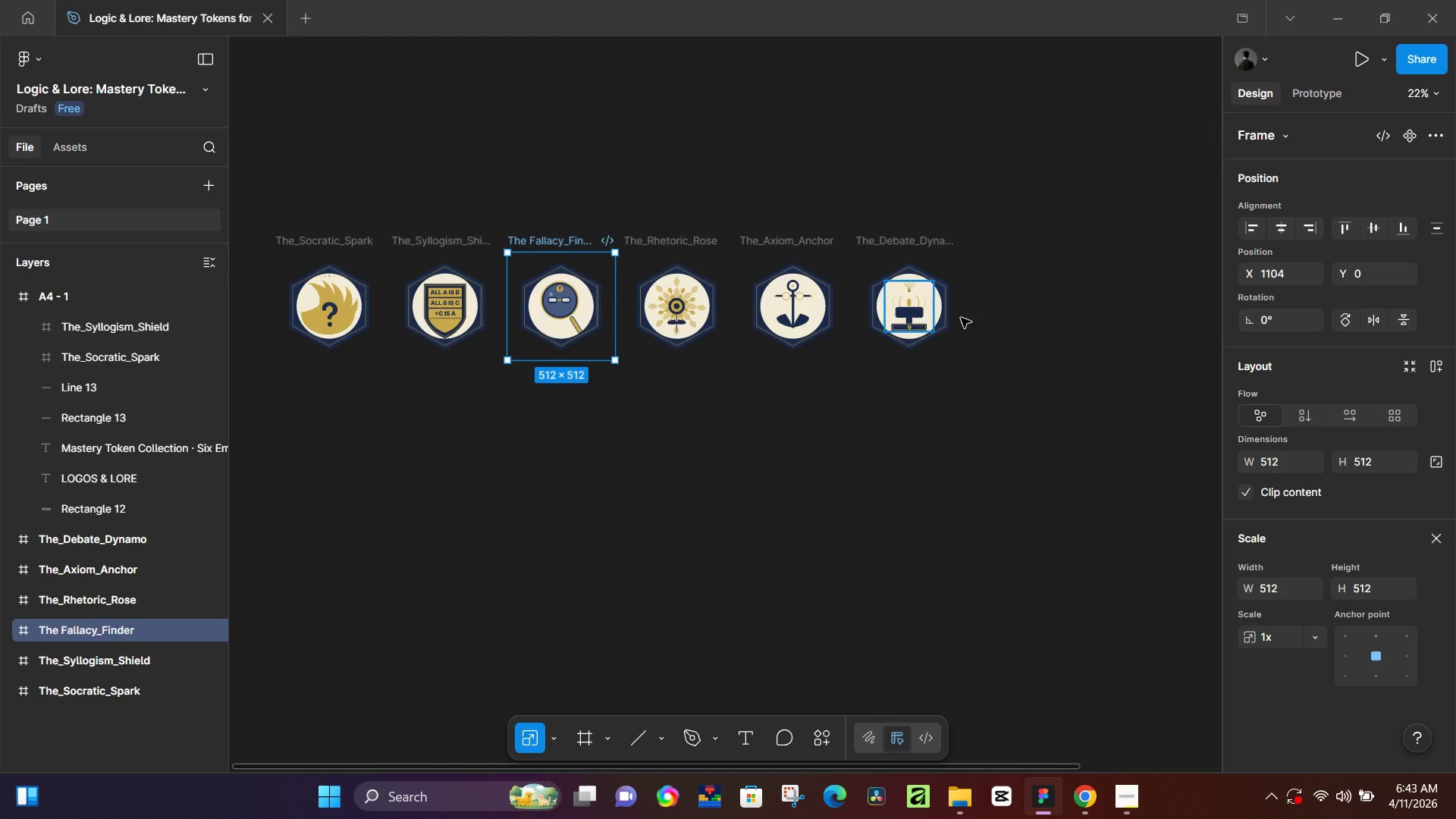 
left_click([973, 325])
 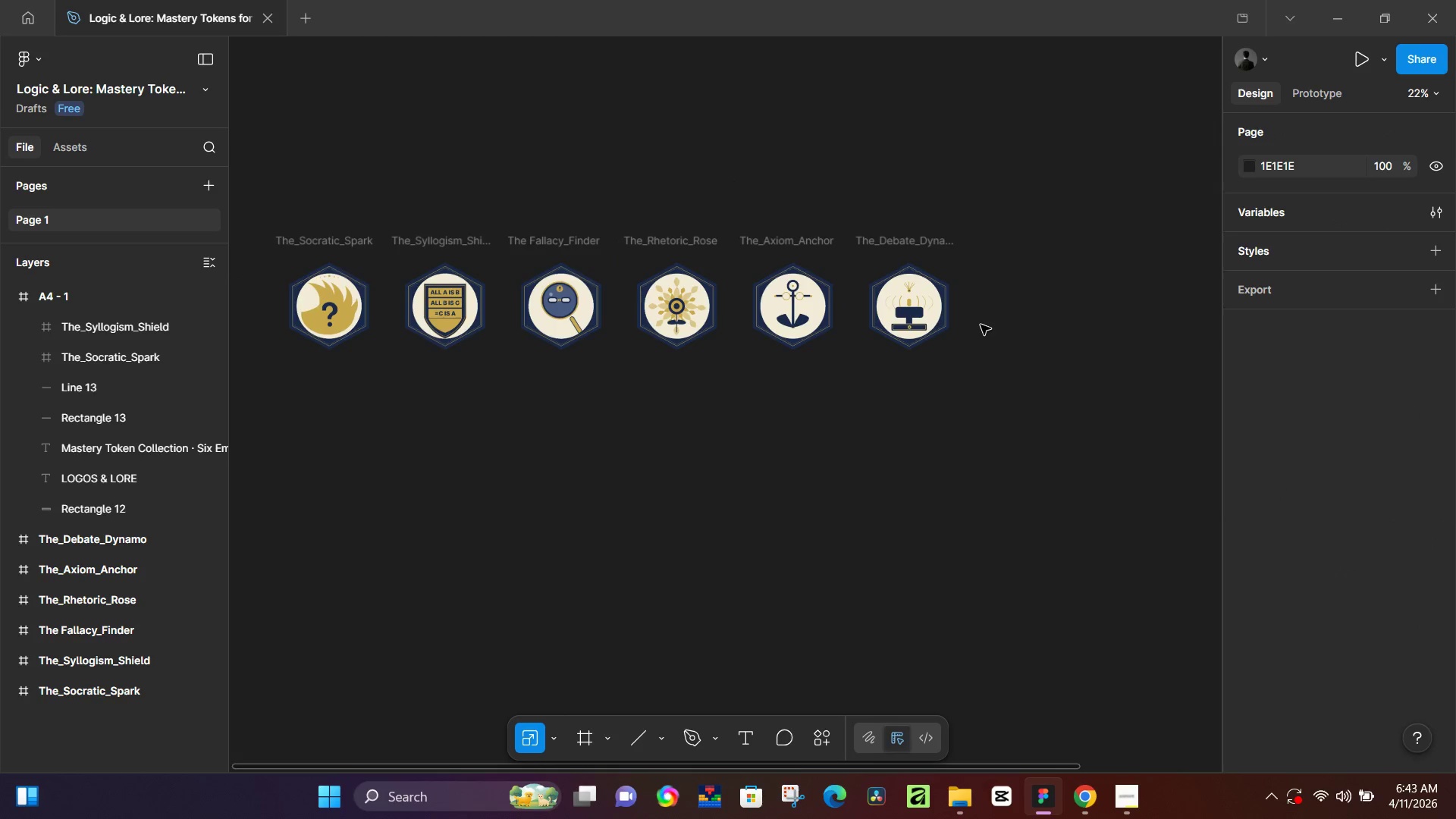 
hold_key(key=Space, duration=0.58)
 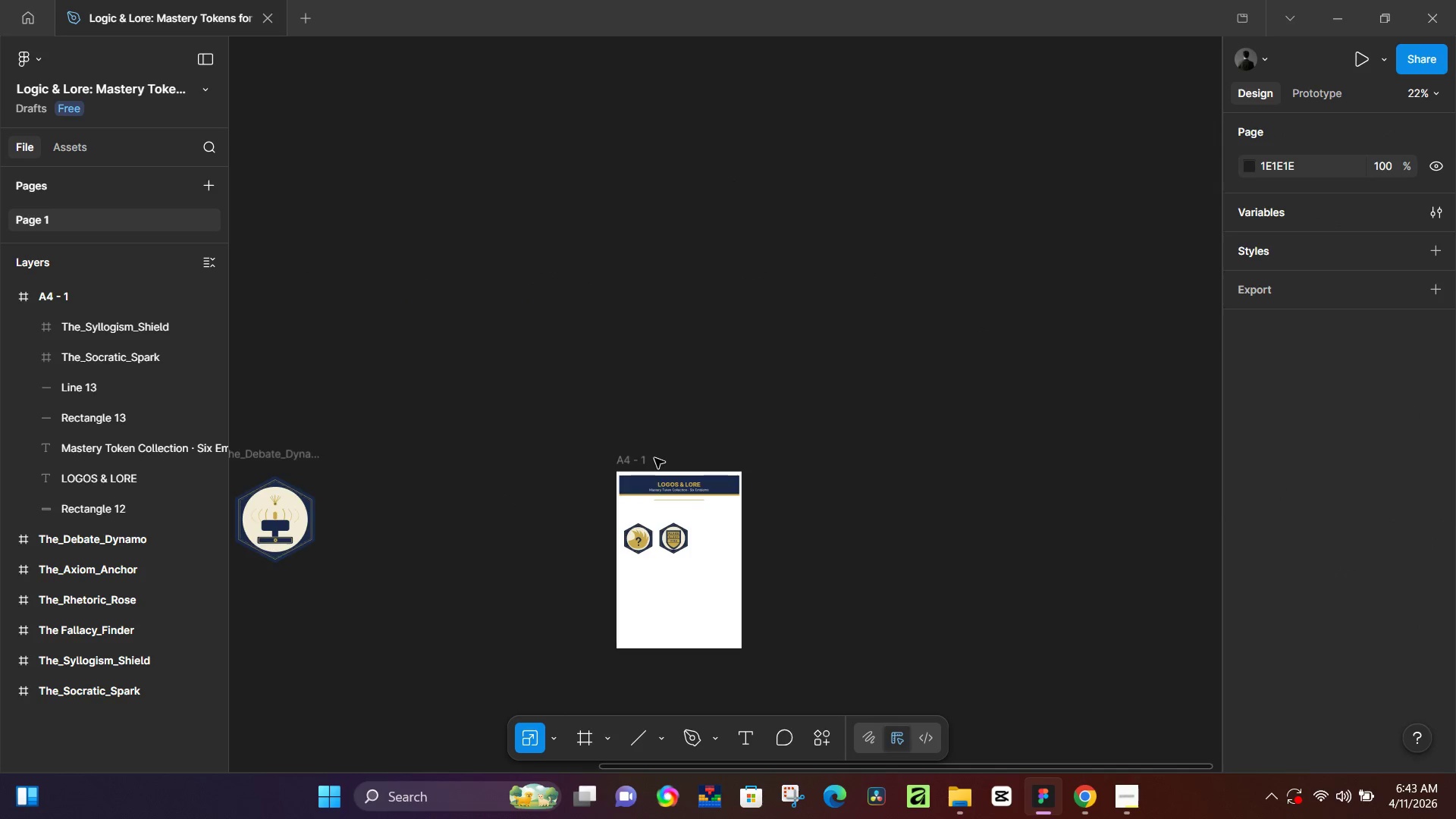 
left_click_drag(start_coordinate=[1042, 327], to_coordinate=[407, 541])
 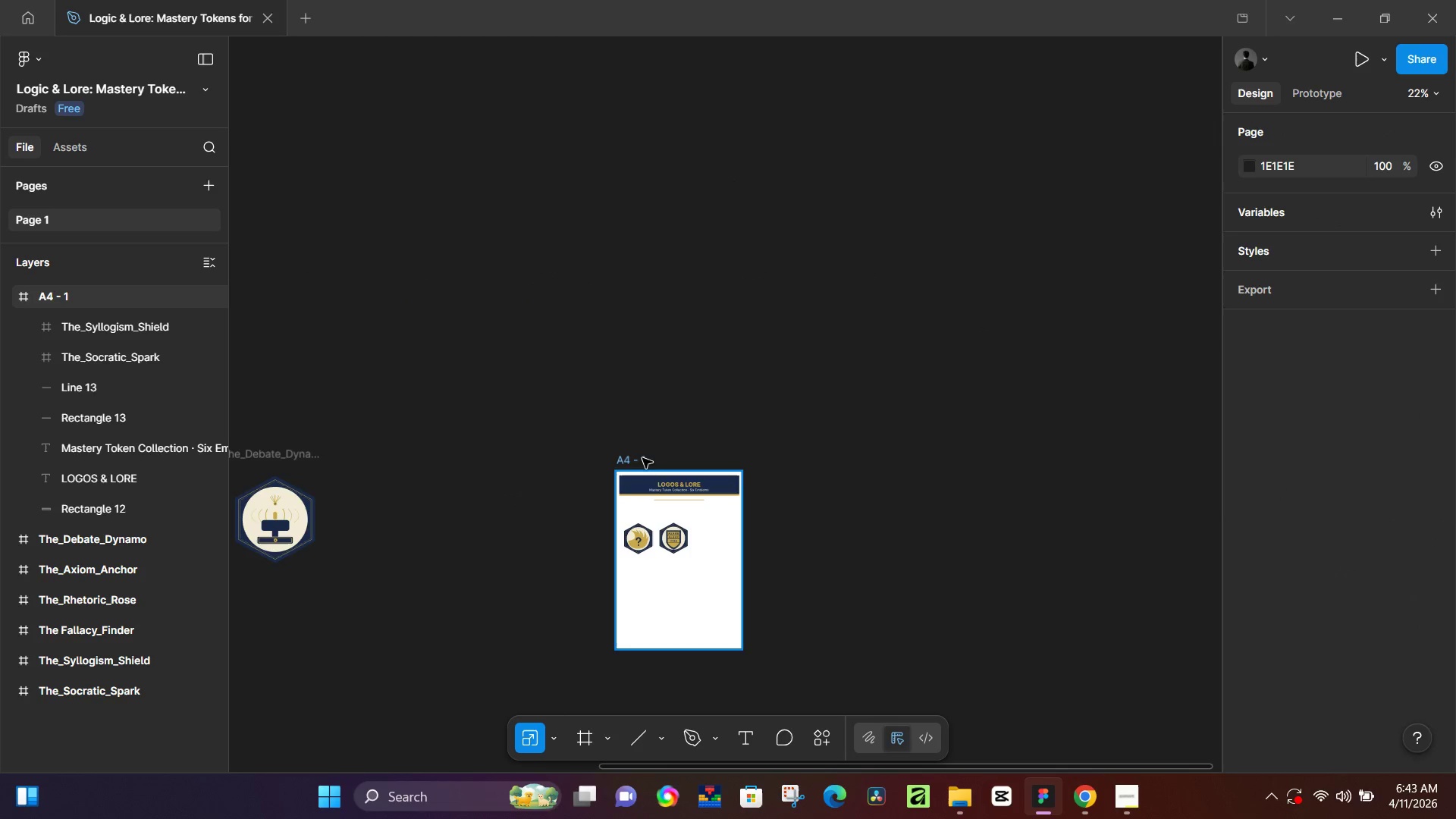 
key(Control+V)
 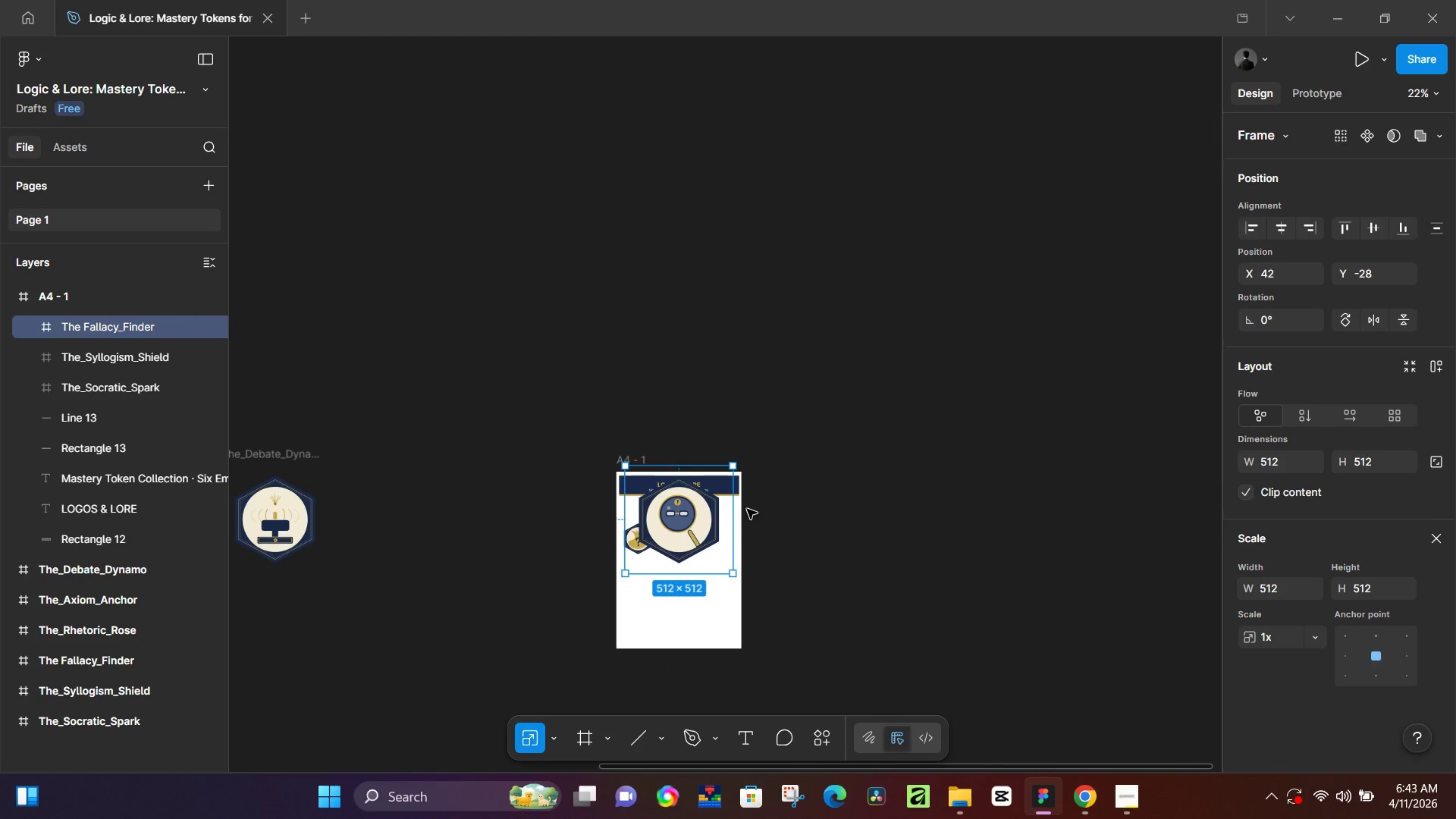 
hold_key(key=ControlLeft, duration=0.5)
 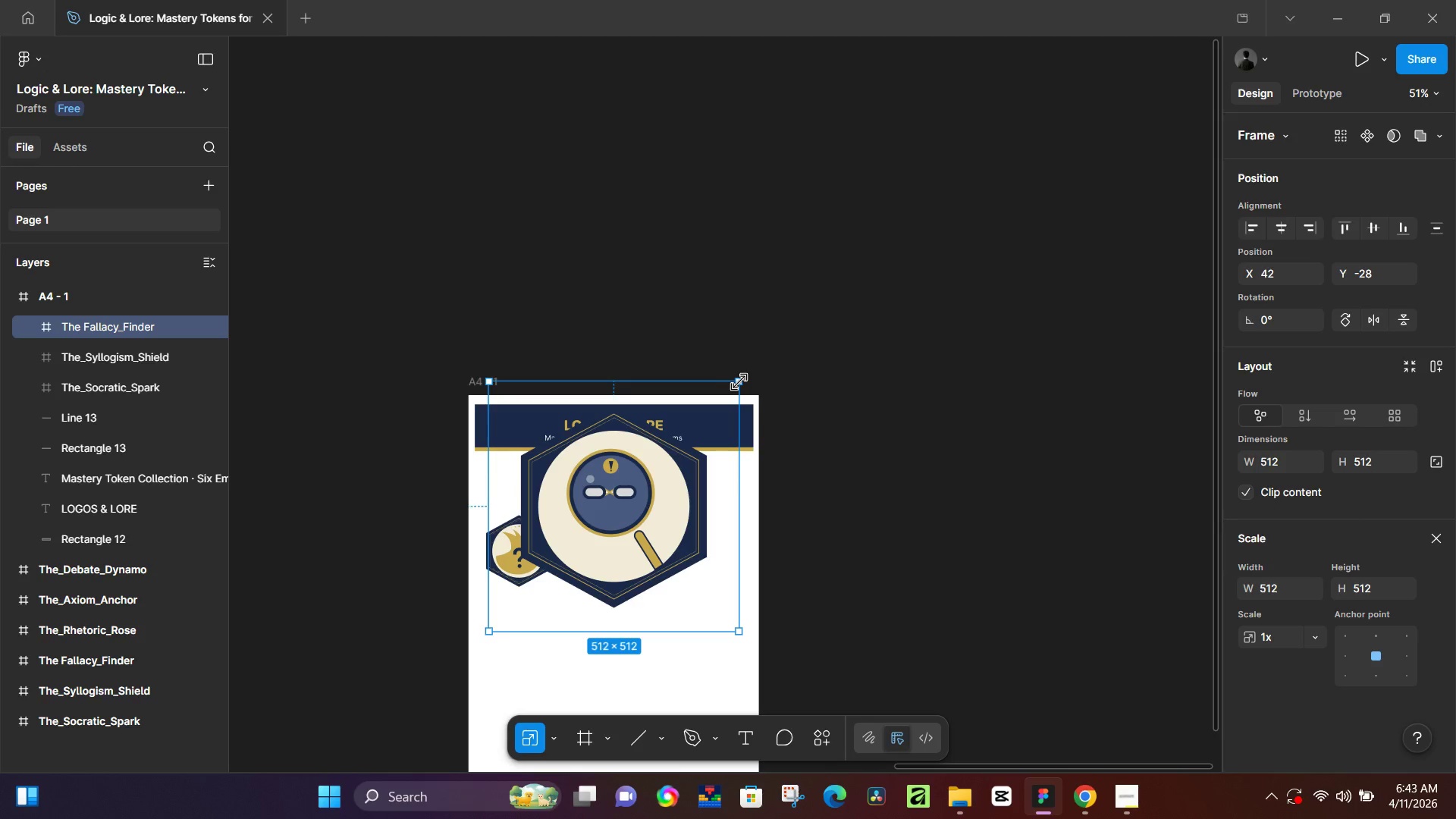 
hold_key(key=ControlLeft, duration=8.73)
 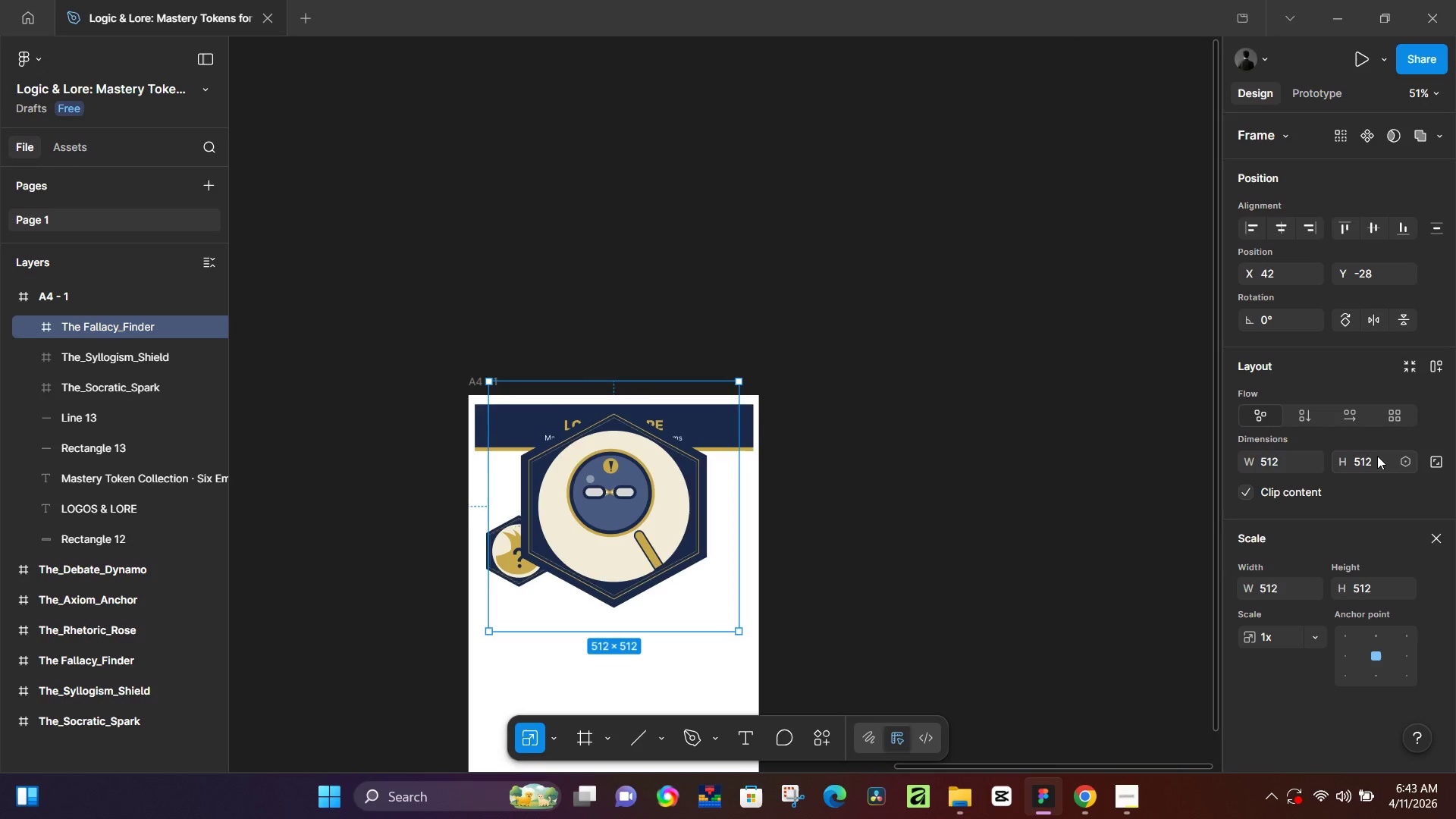 
scroll: coordinate [730, 528], scroll_direction: up, amount: 7.0
 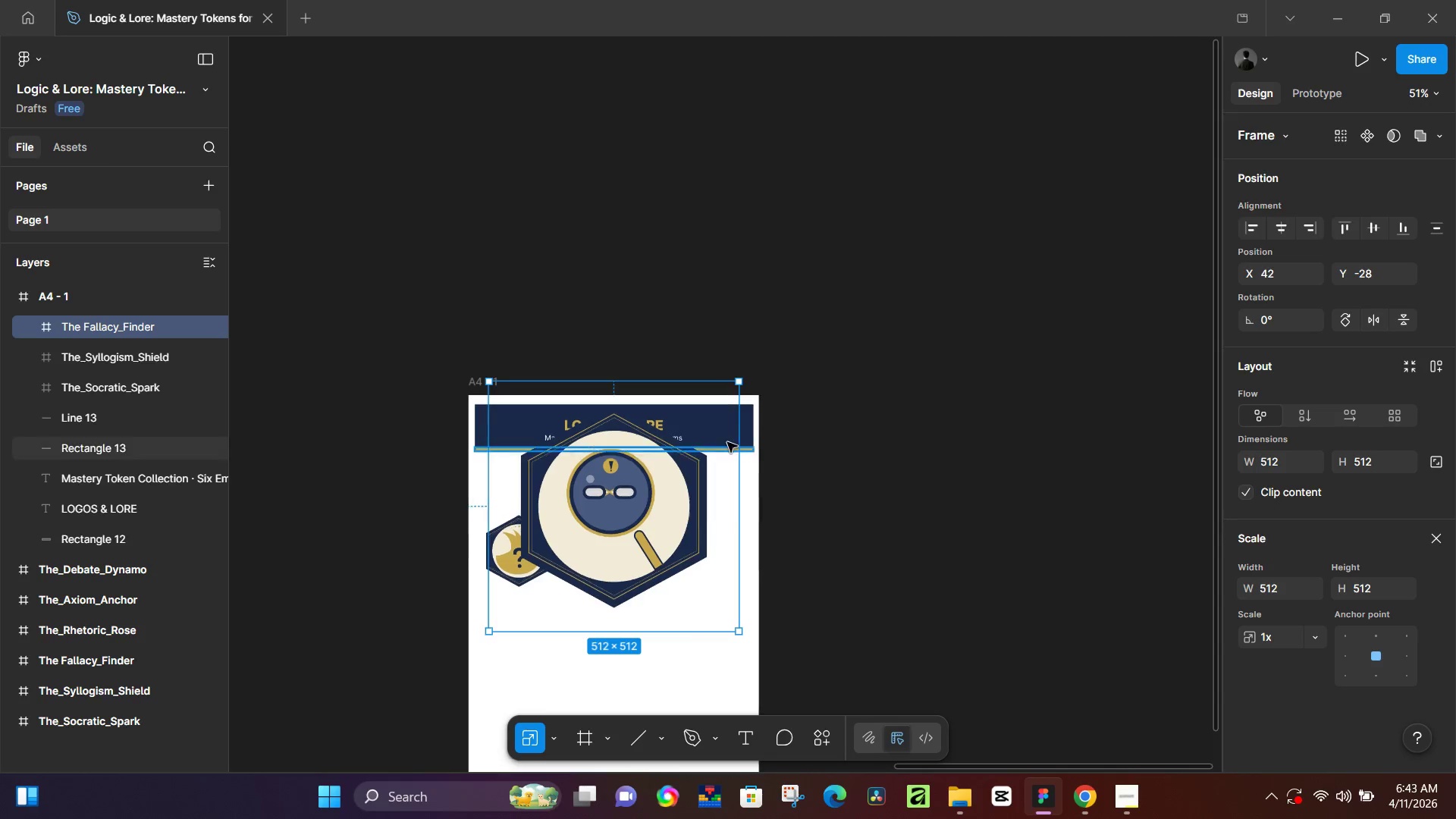 
key(Numpad1)
 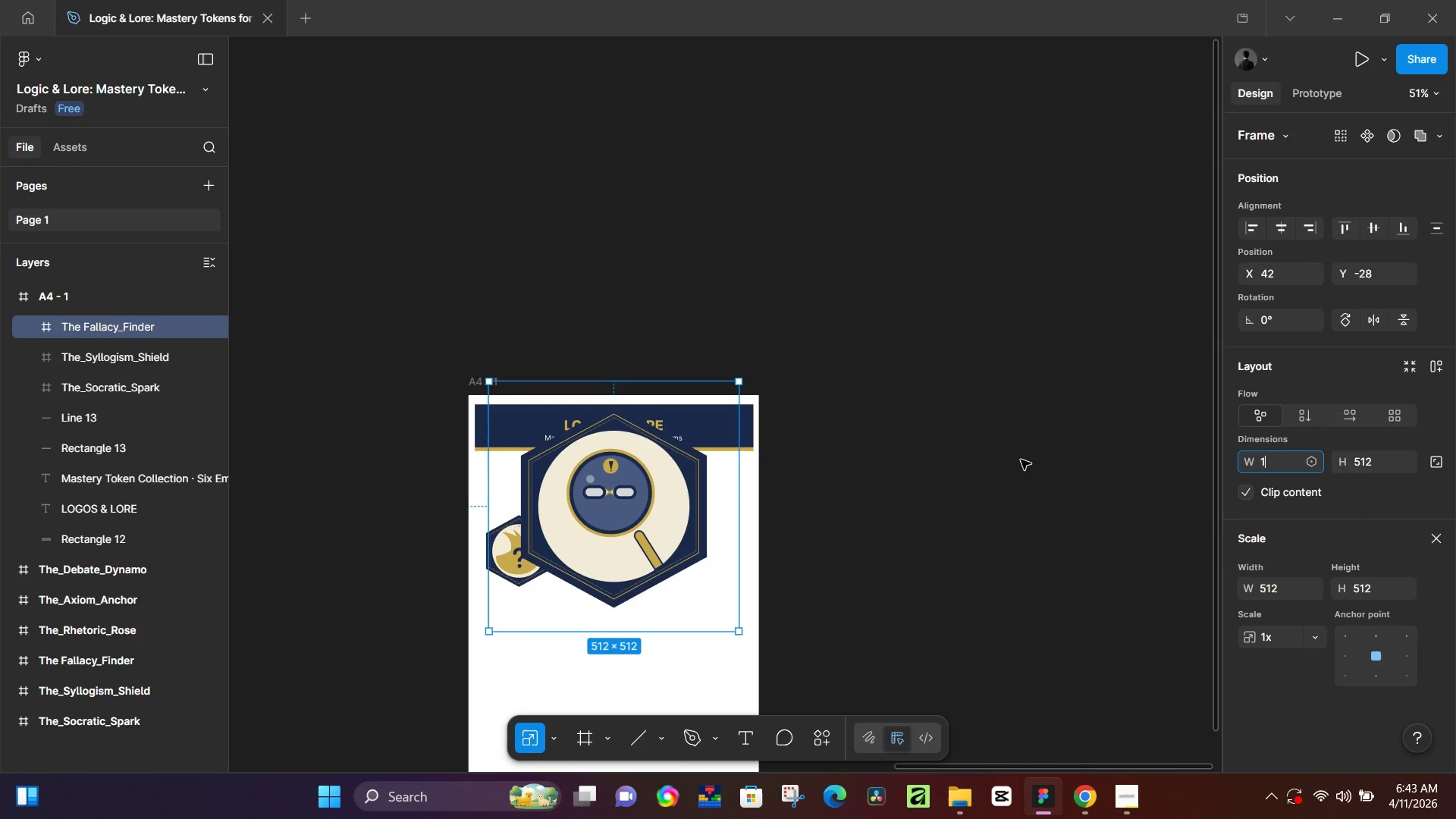 
key(Numpad8)
 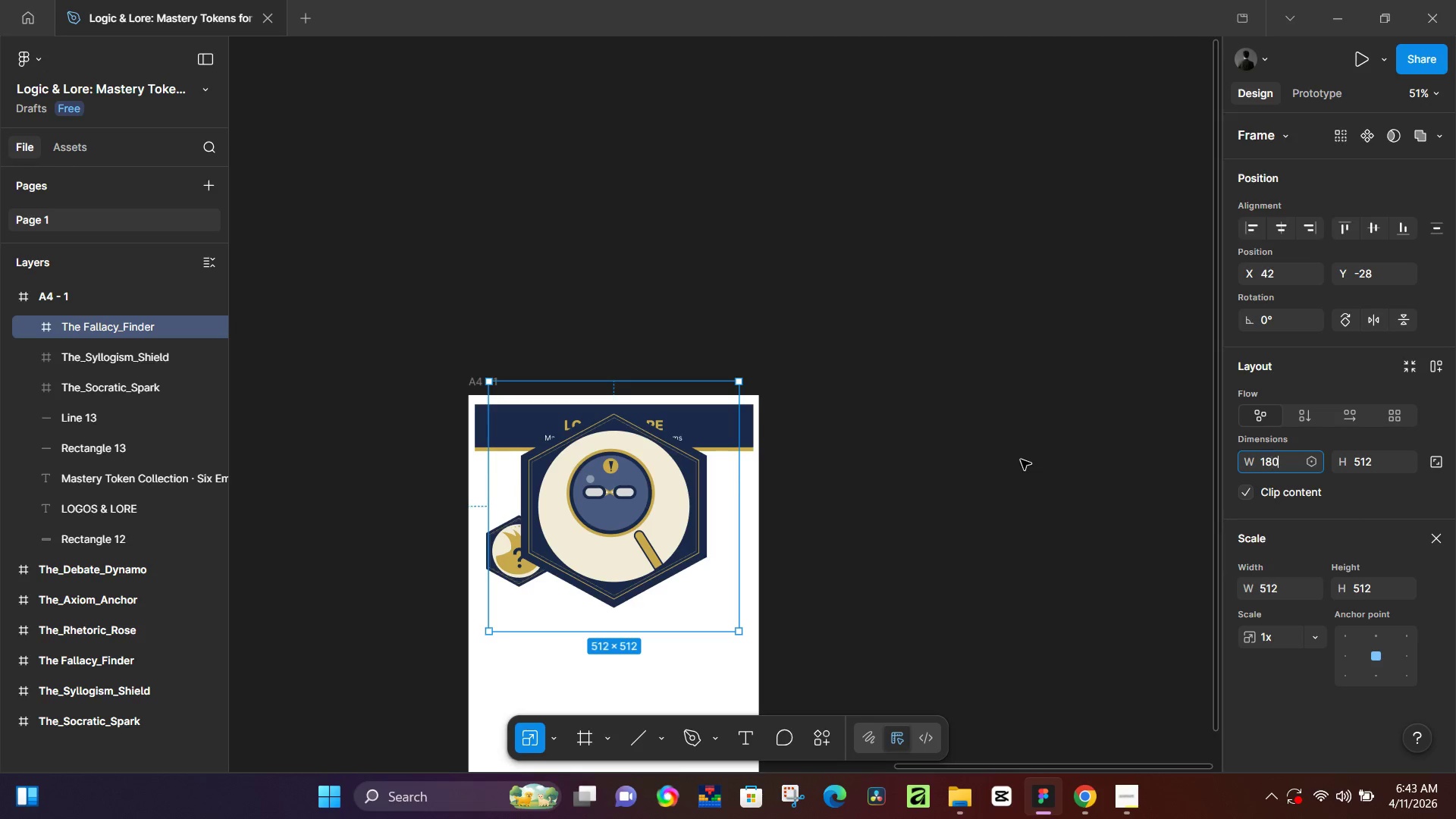 
key(Numpad0)
 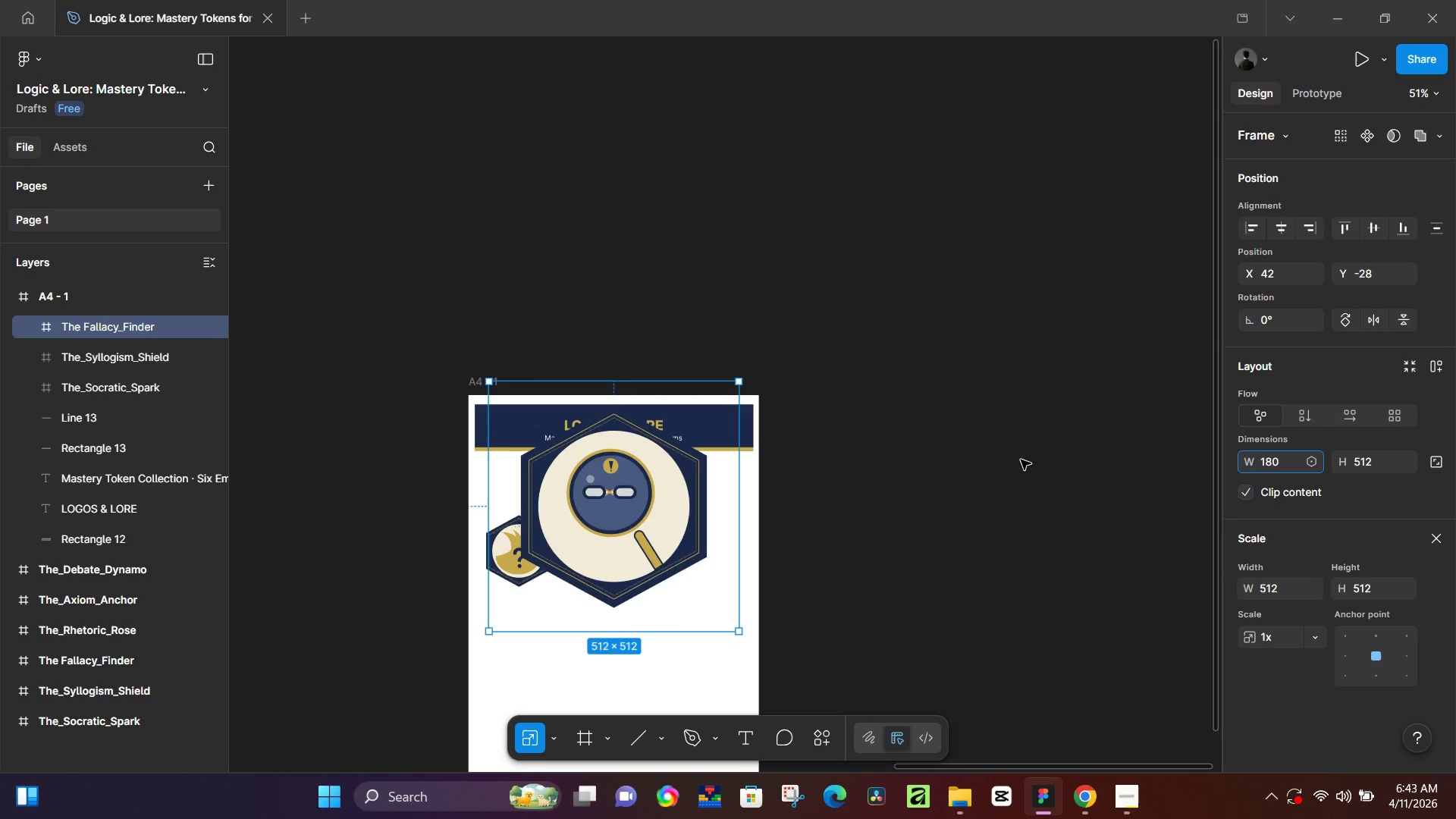 
key(NumpadEnter)
 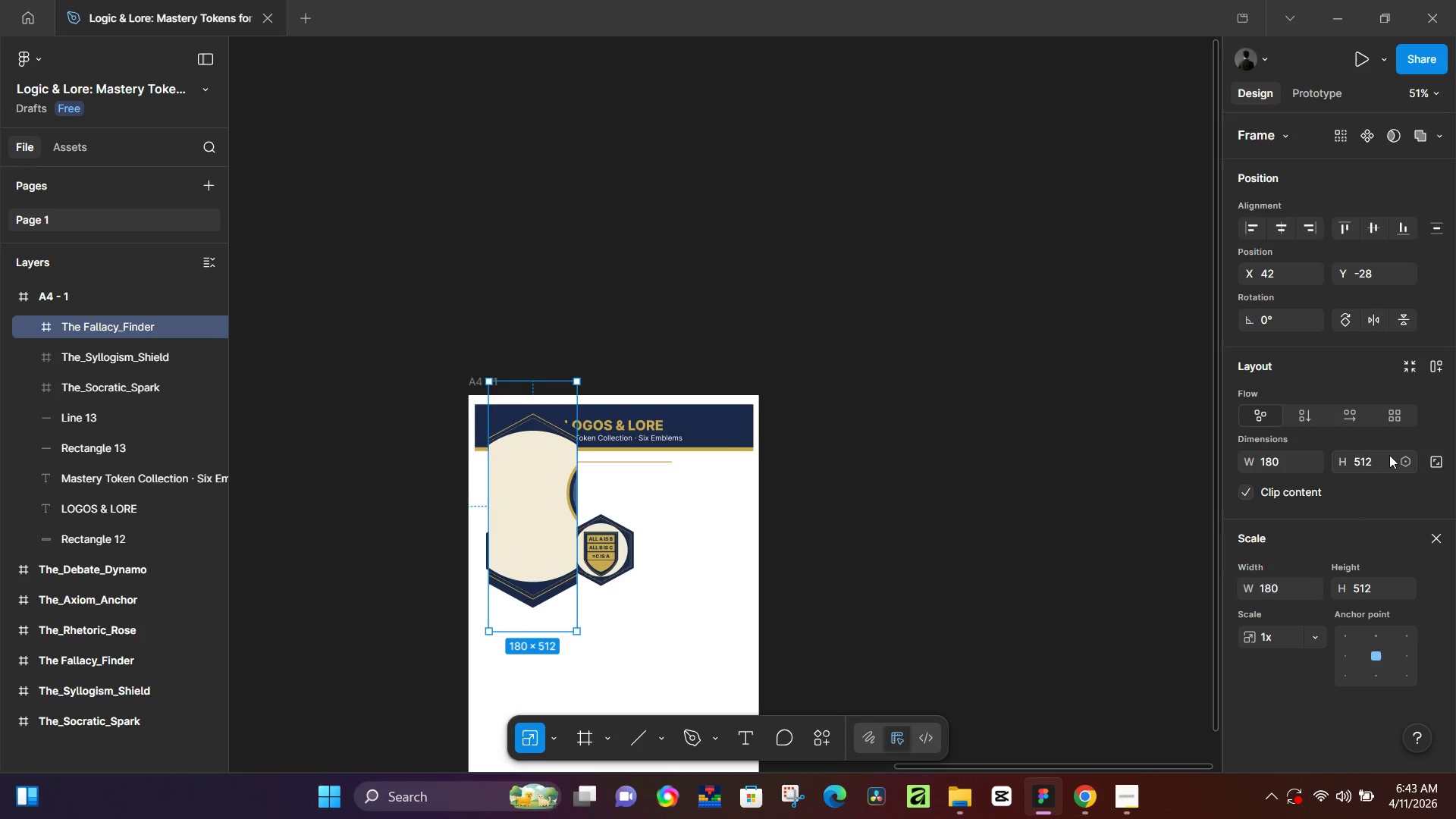 
left_click([1379, 456])
 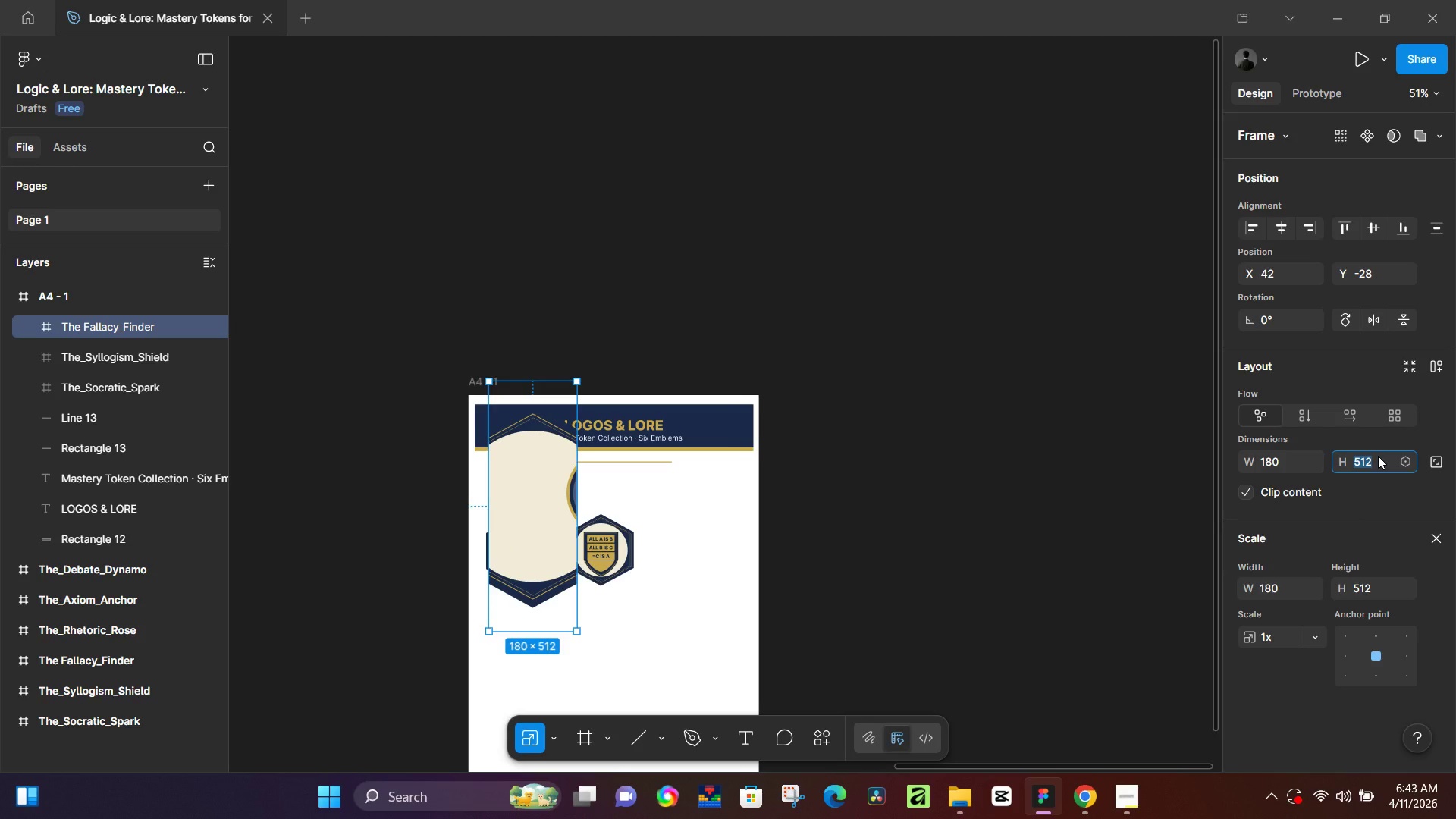 
key(Numpad1)
 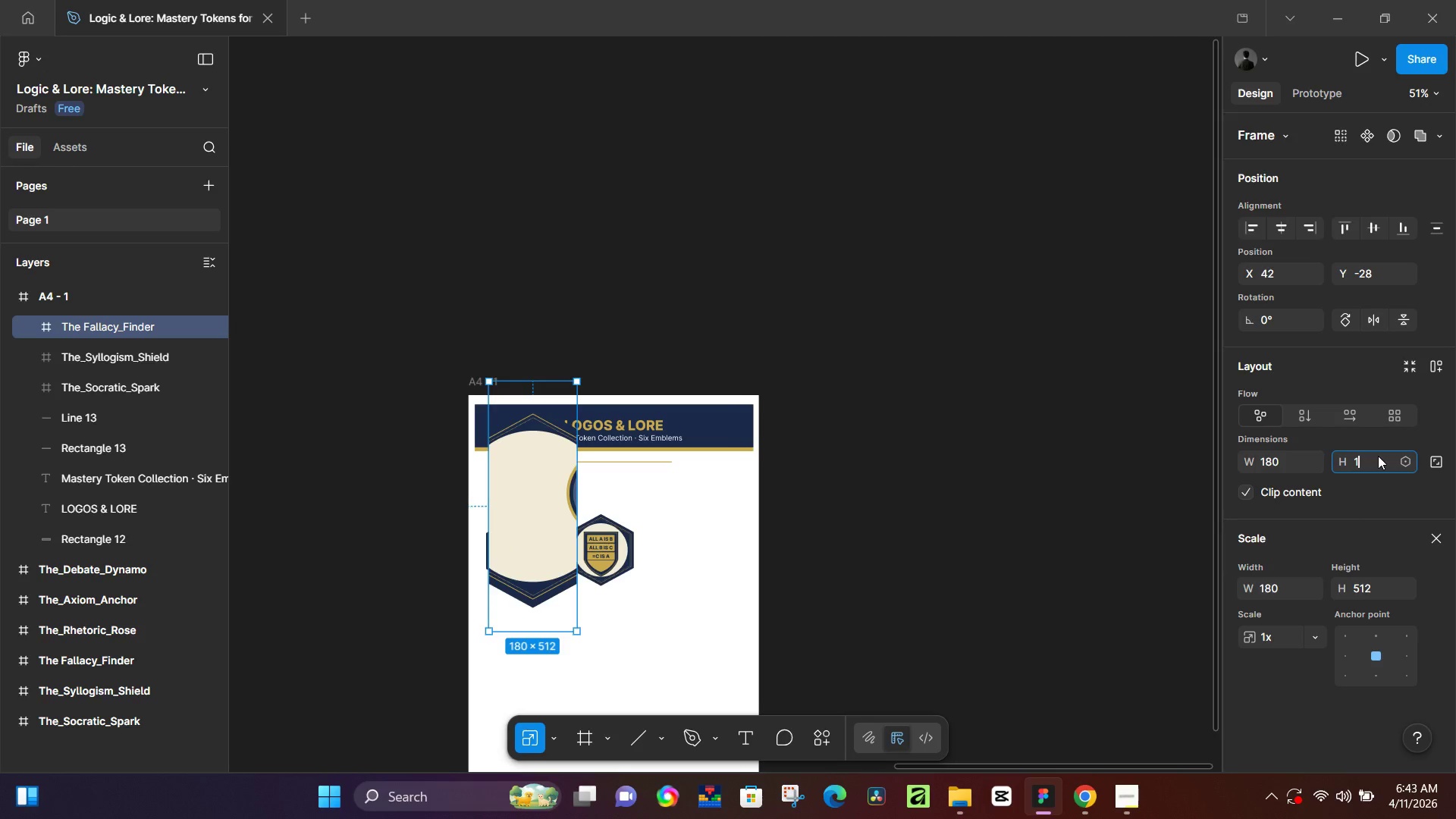 
key(Numpad8)
 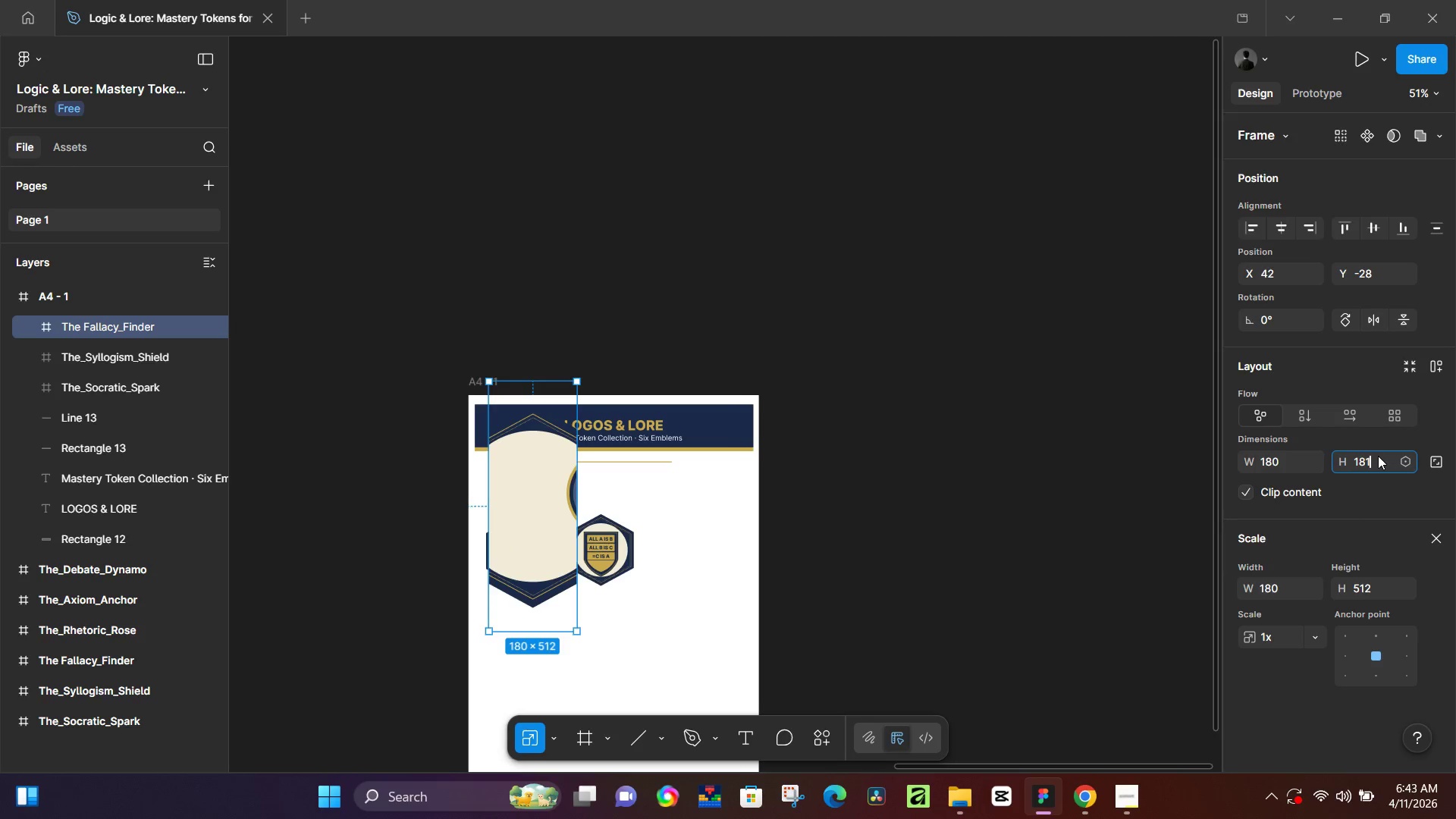 
key(Numpad1)
 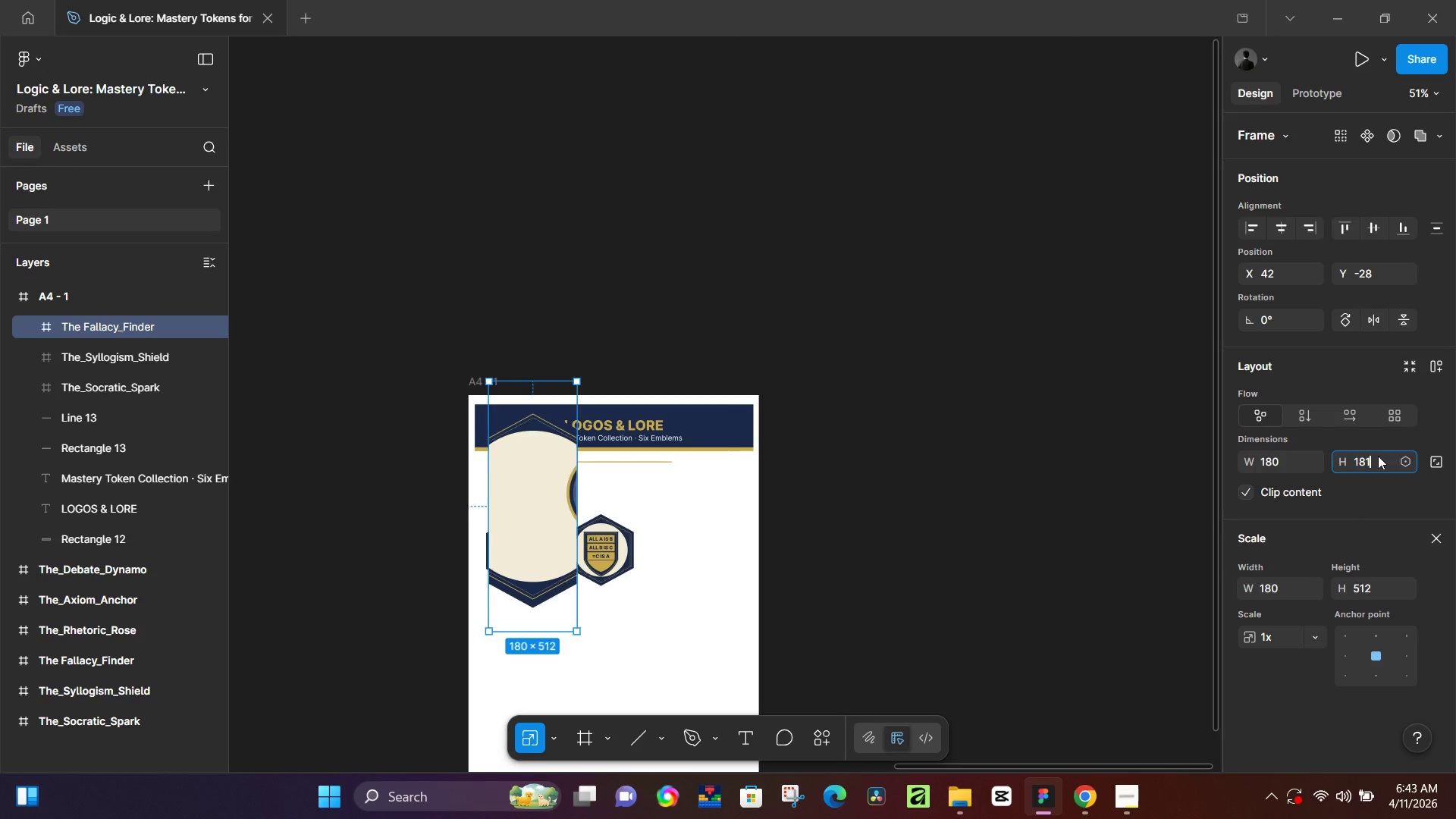 
hold_key(key=NumpadEnter, duration=0.36)
 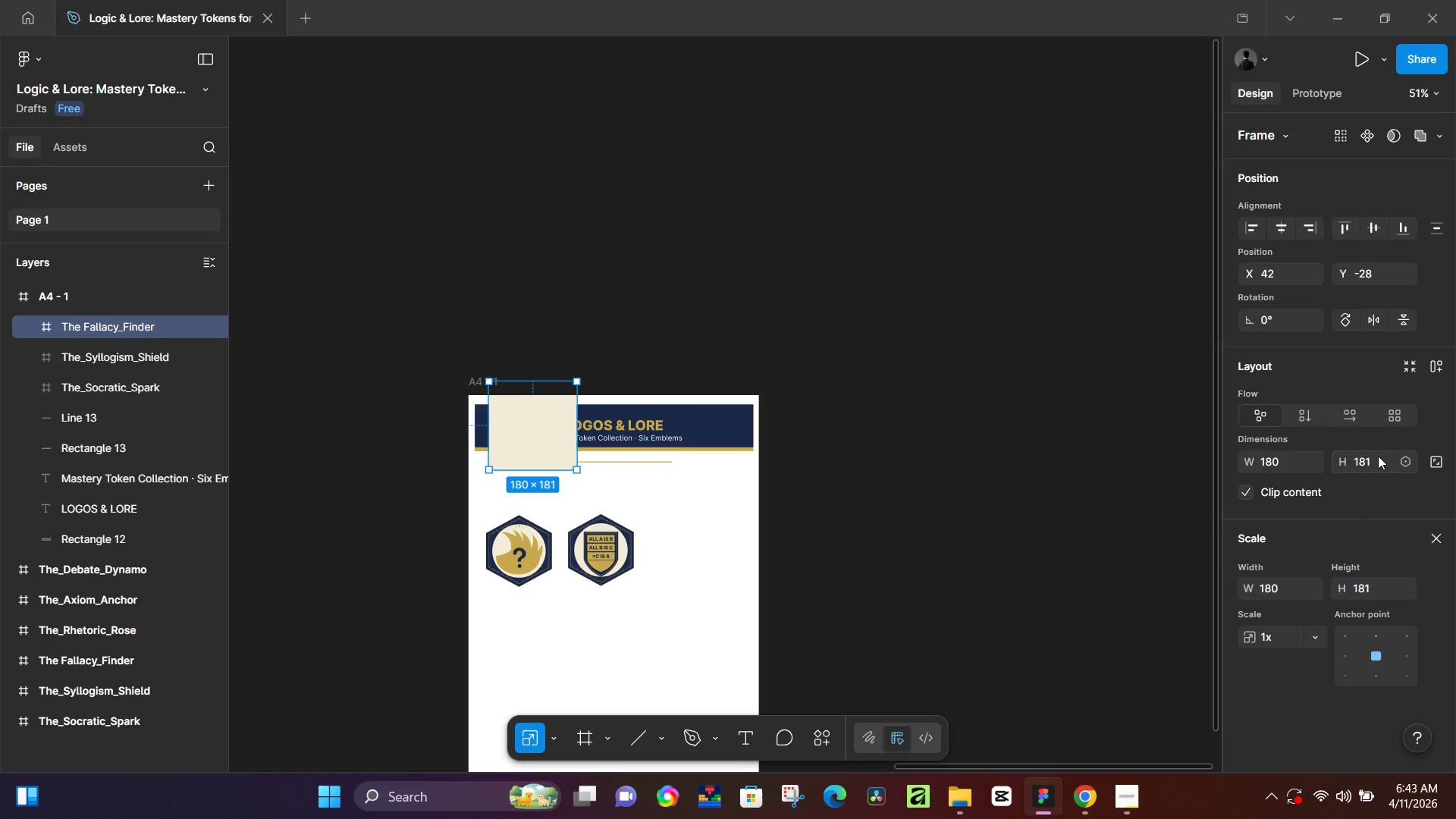 
key(Control+Z)
 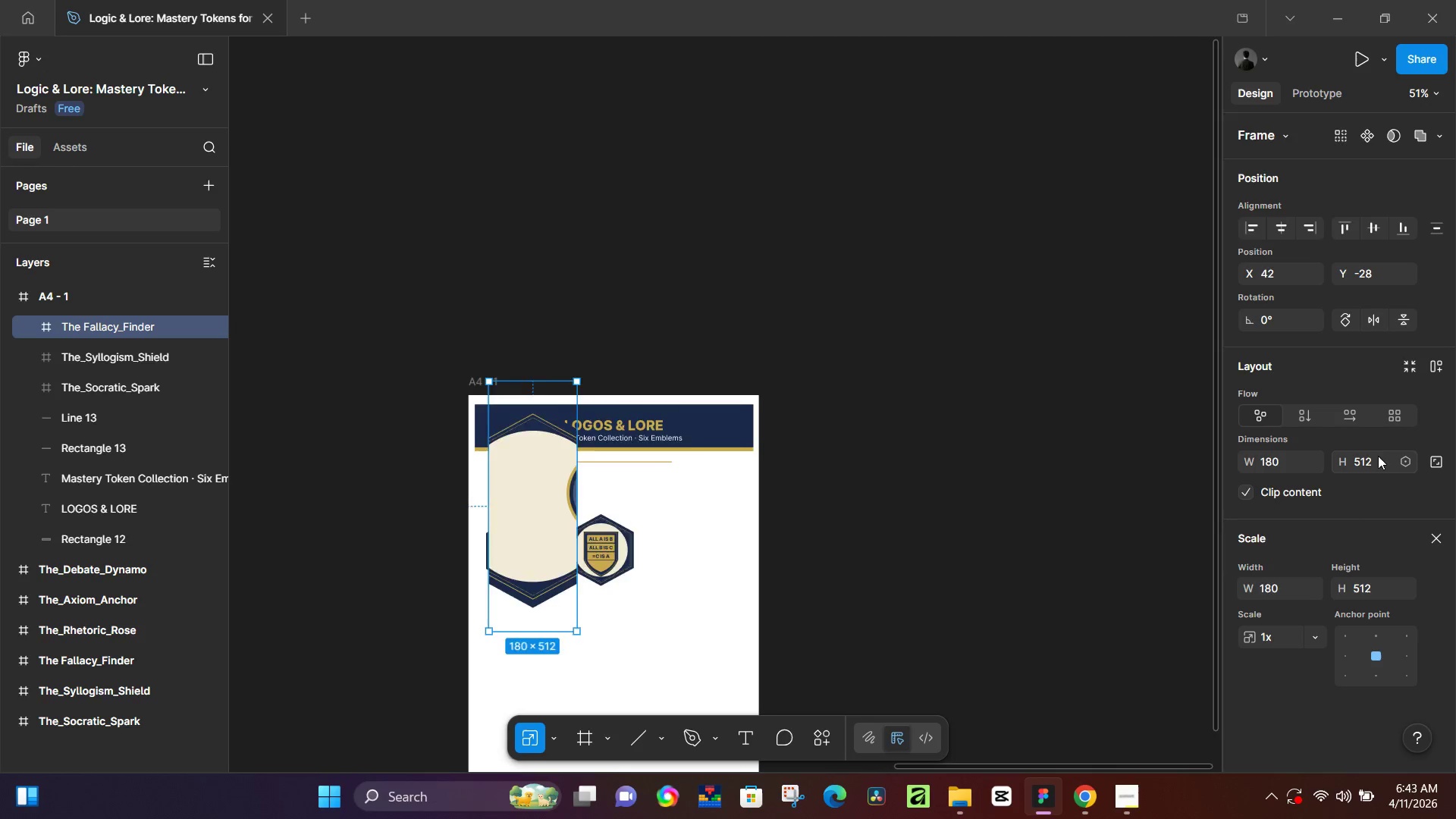 
key(Control+Z)
 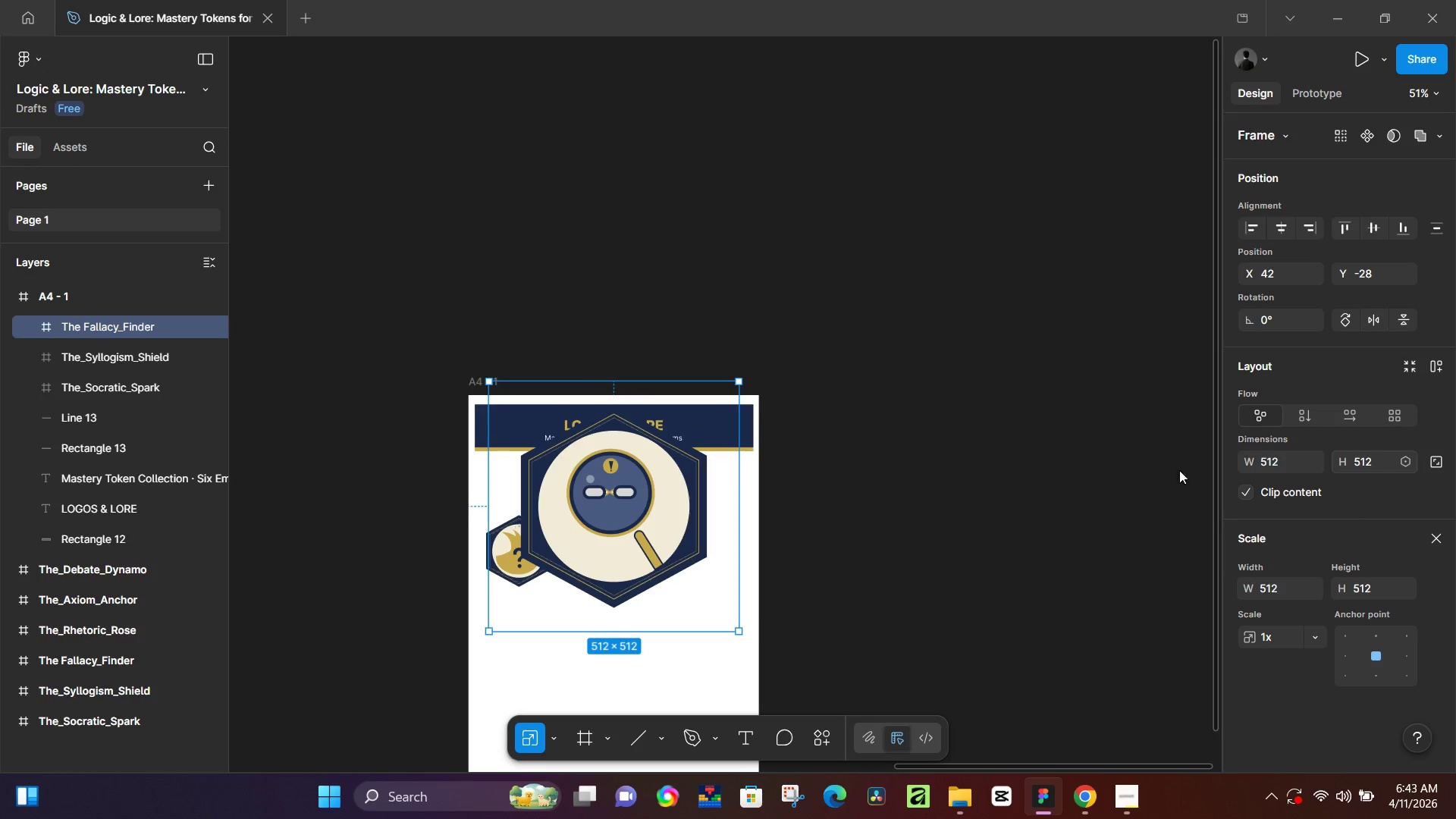 
key(Control+Z)
 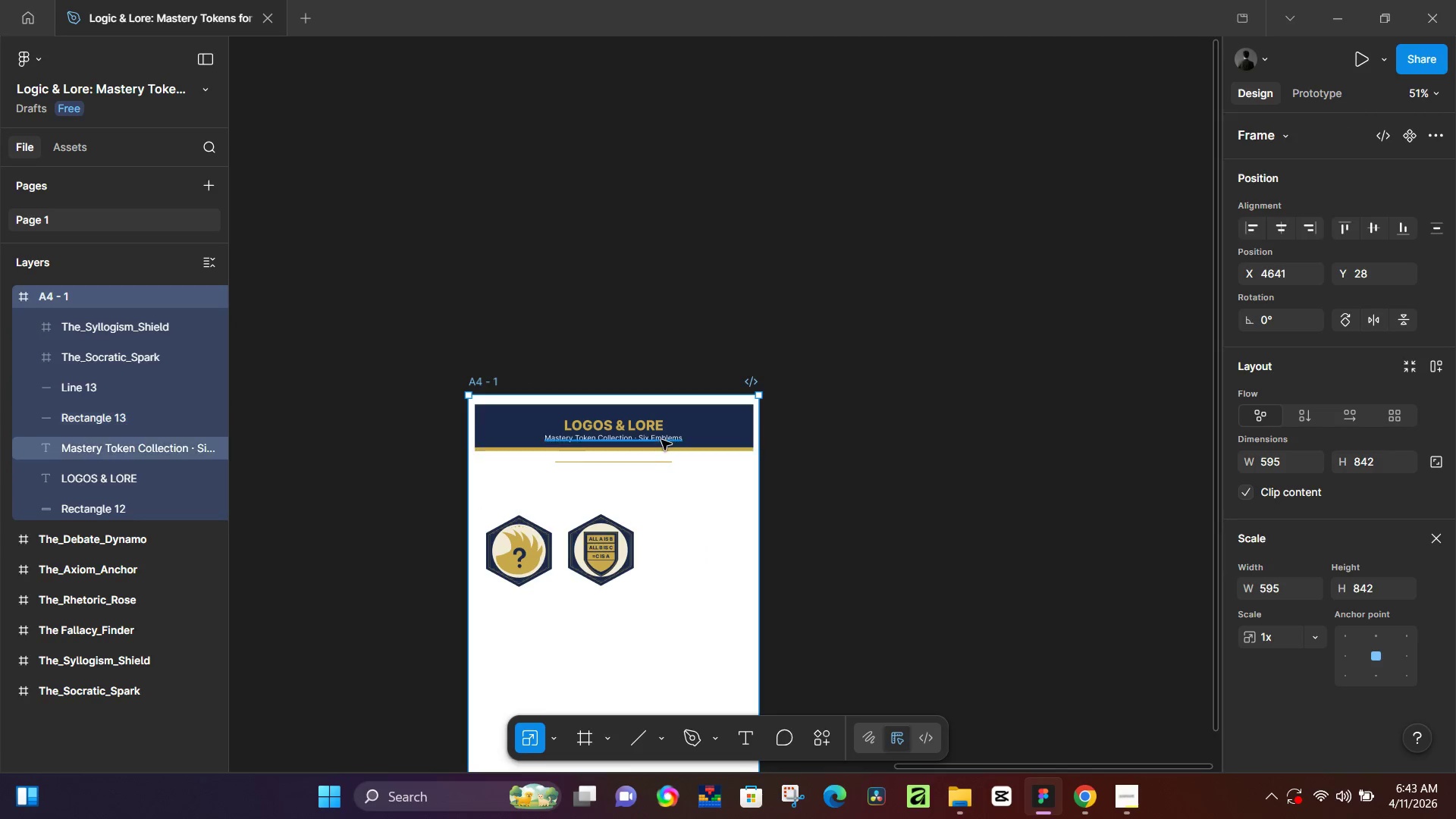 
key(Control+Y)
 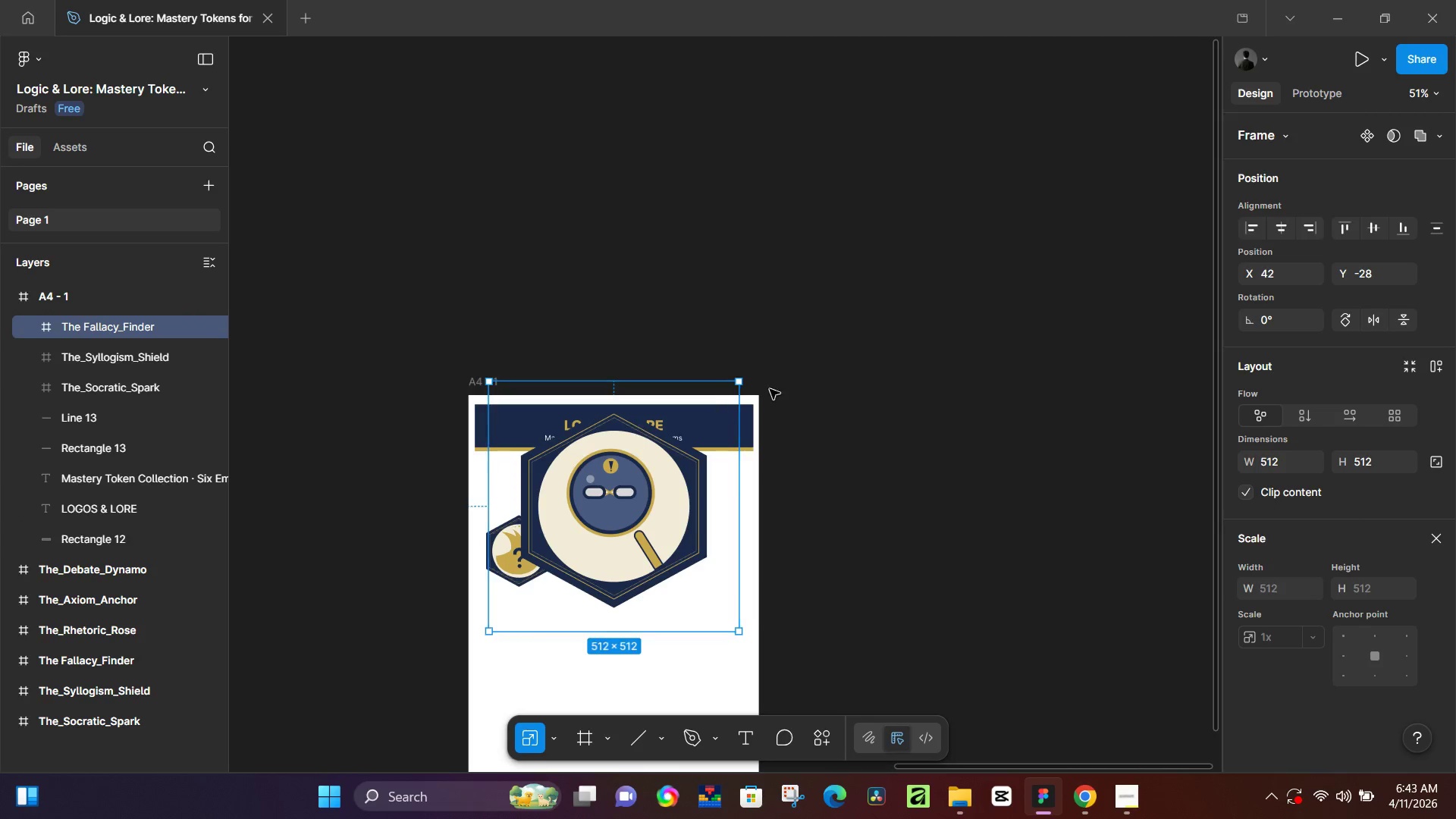 
key(Shift+ShiftLeft)
 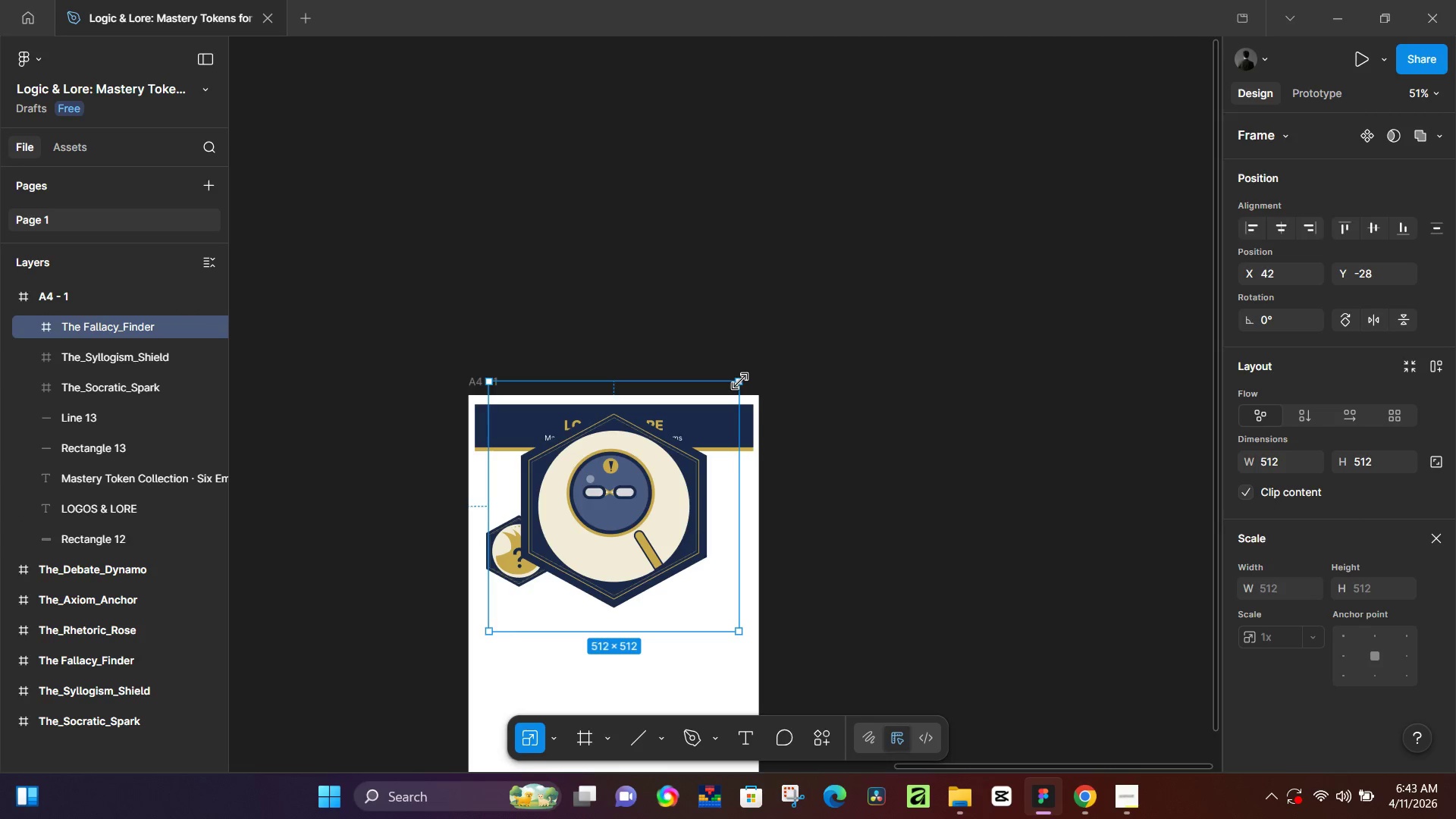 
left_click_drag(start_coordinate=[740, 381], to_coordinate=[577, 544])
 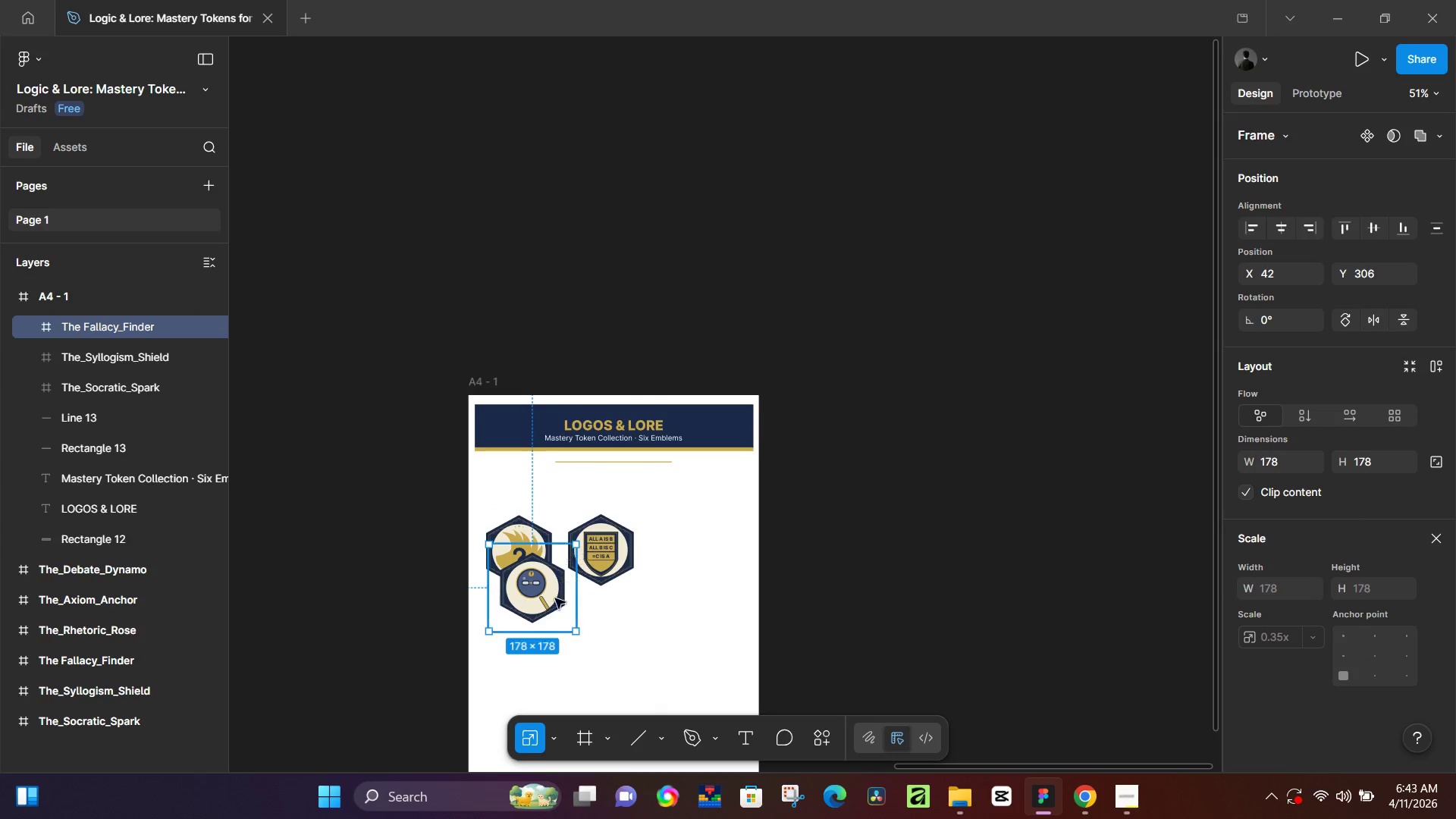 
hold_key(key=ControlLeft, duration=0.39)
 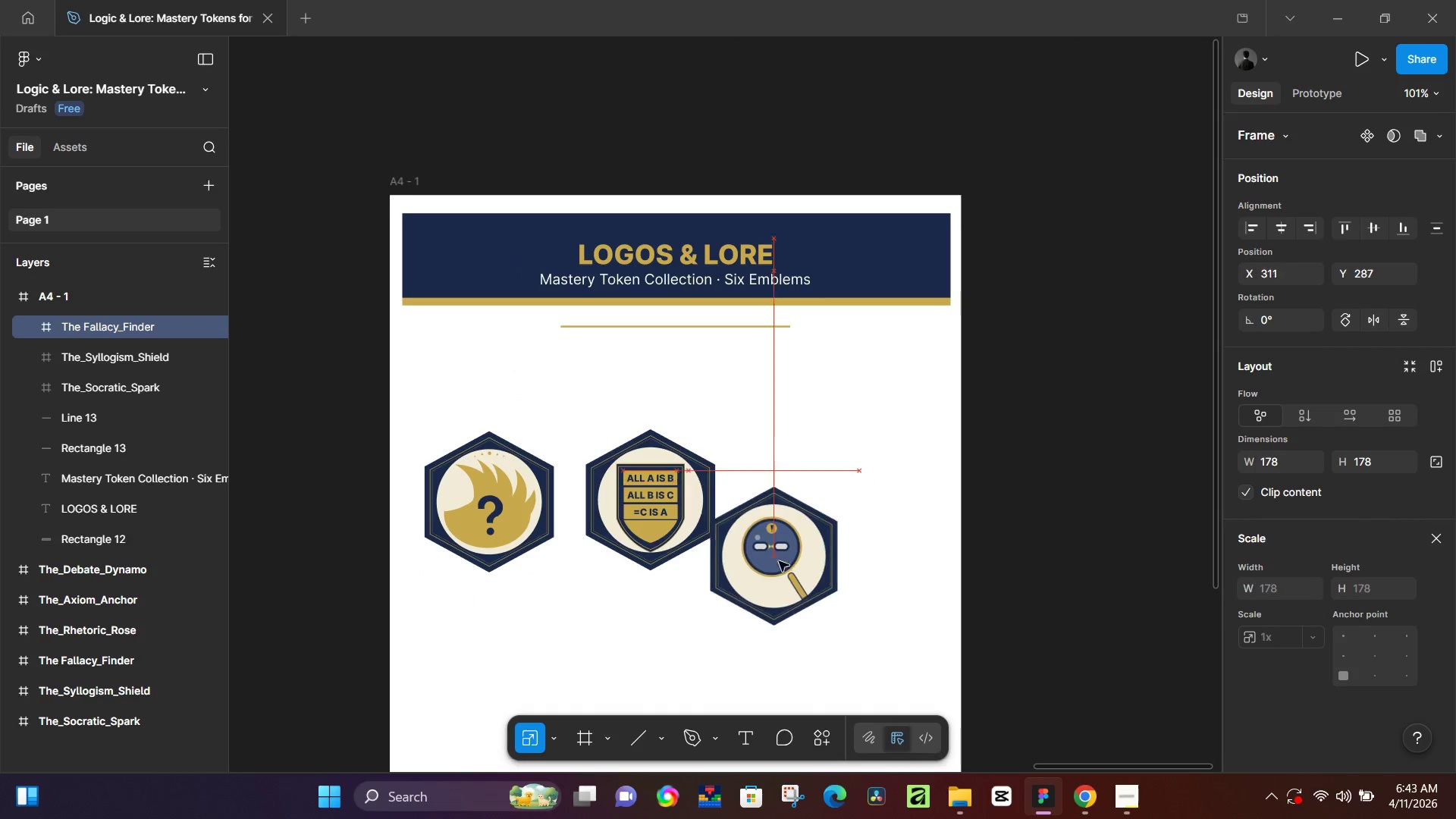 
left_click_drag(start_coordinate=[529, 588], to_coordinate=[827, 513])
 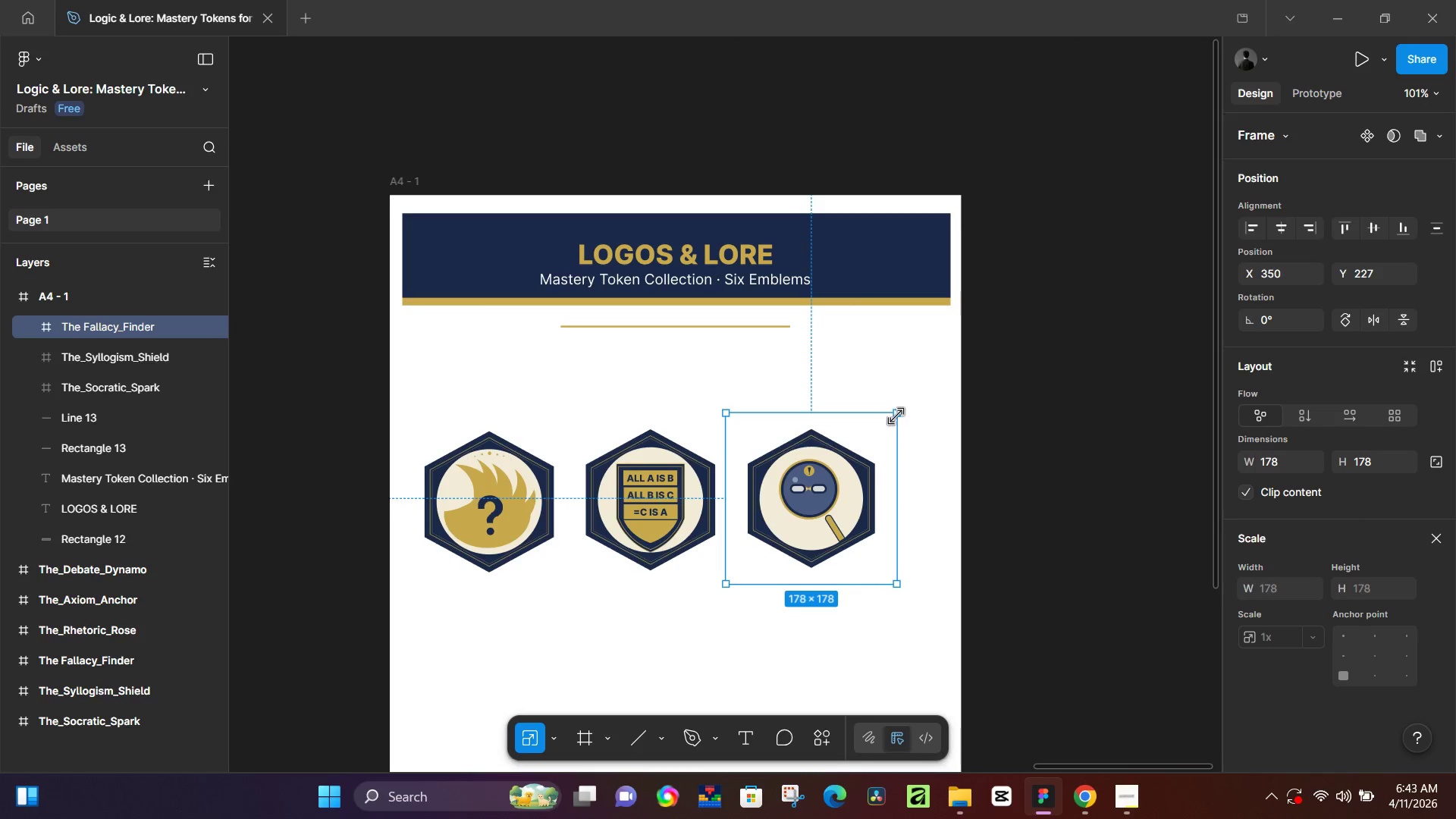 
scroll: coordinate [551, 603], scroll_direction: up, amount: 6.0
 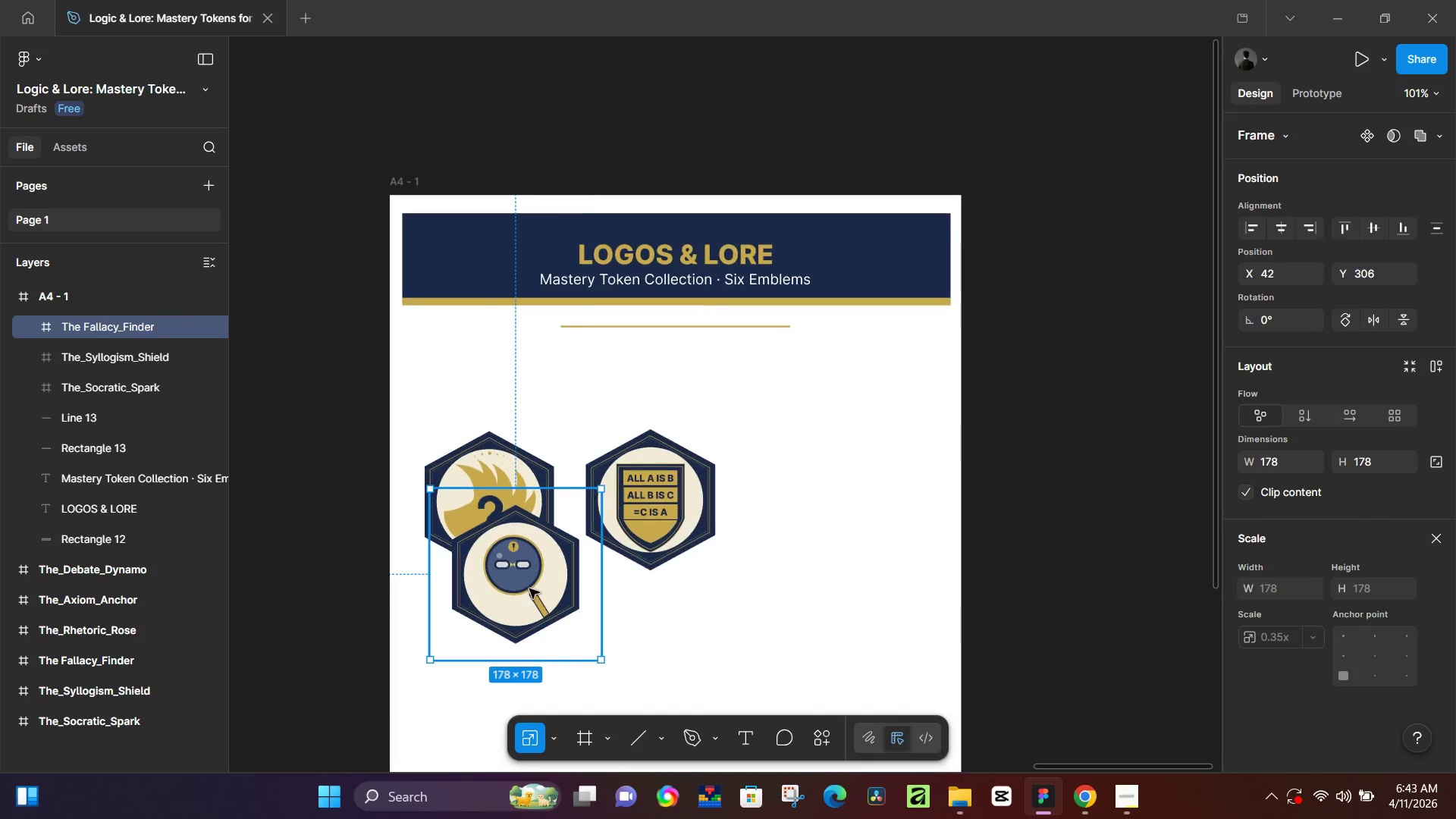 
left_click_drag(start_coordinate=[896, 416], to_coordinate=[904, 414])
 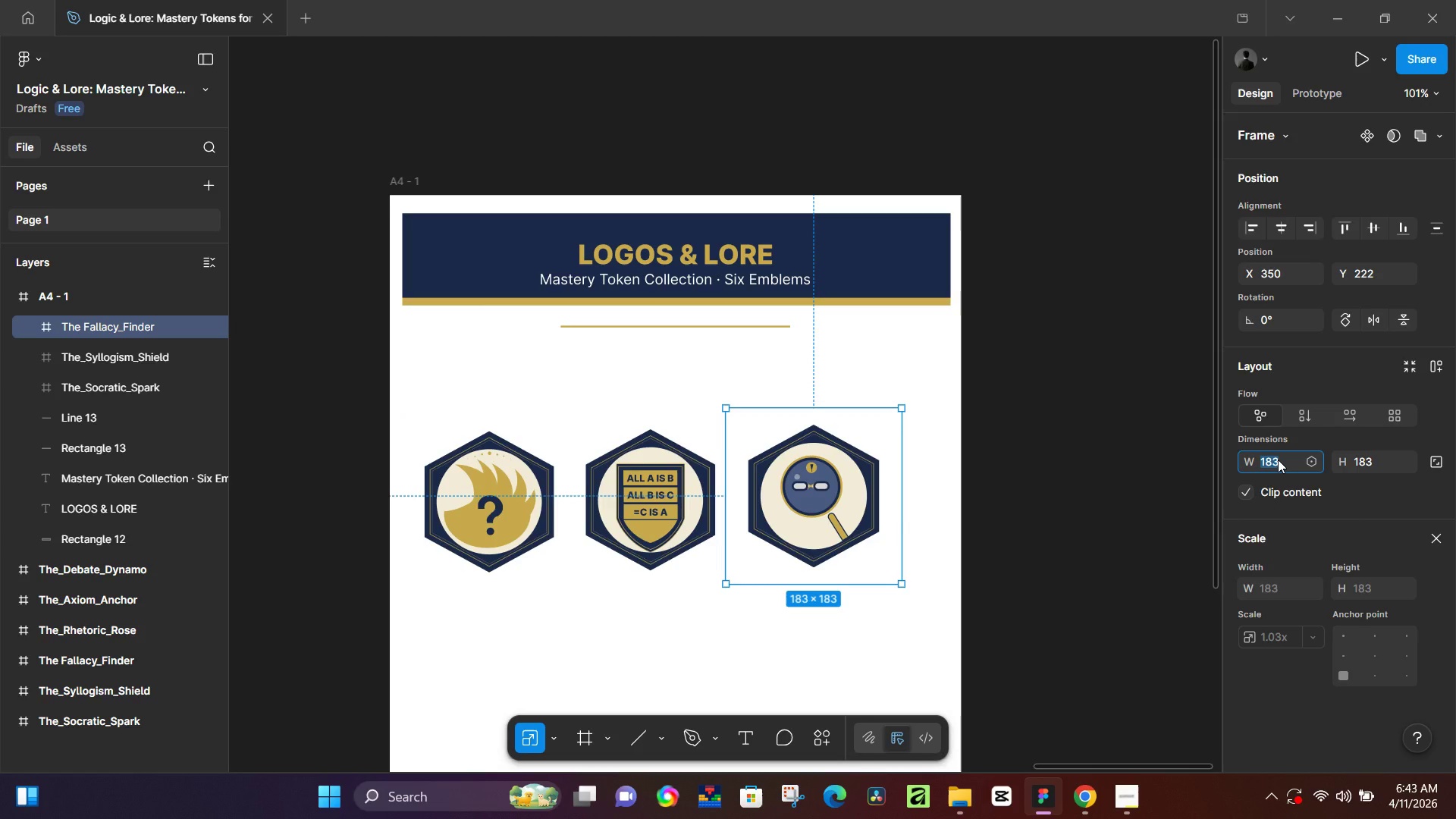 
key(ArrowRight)
 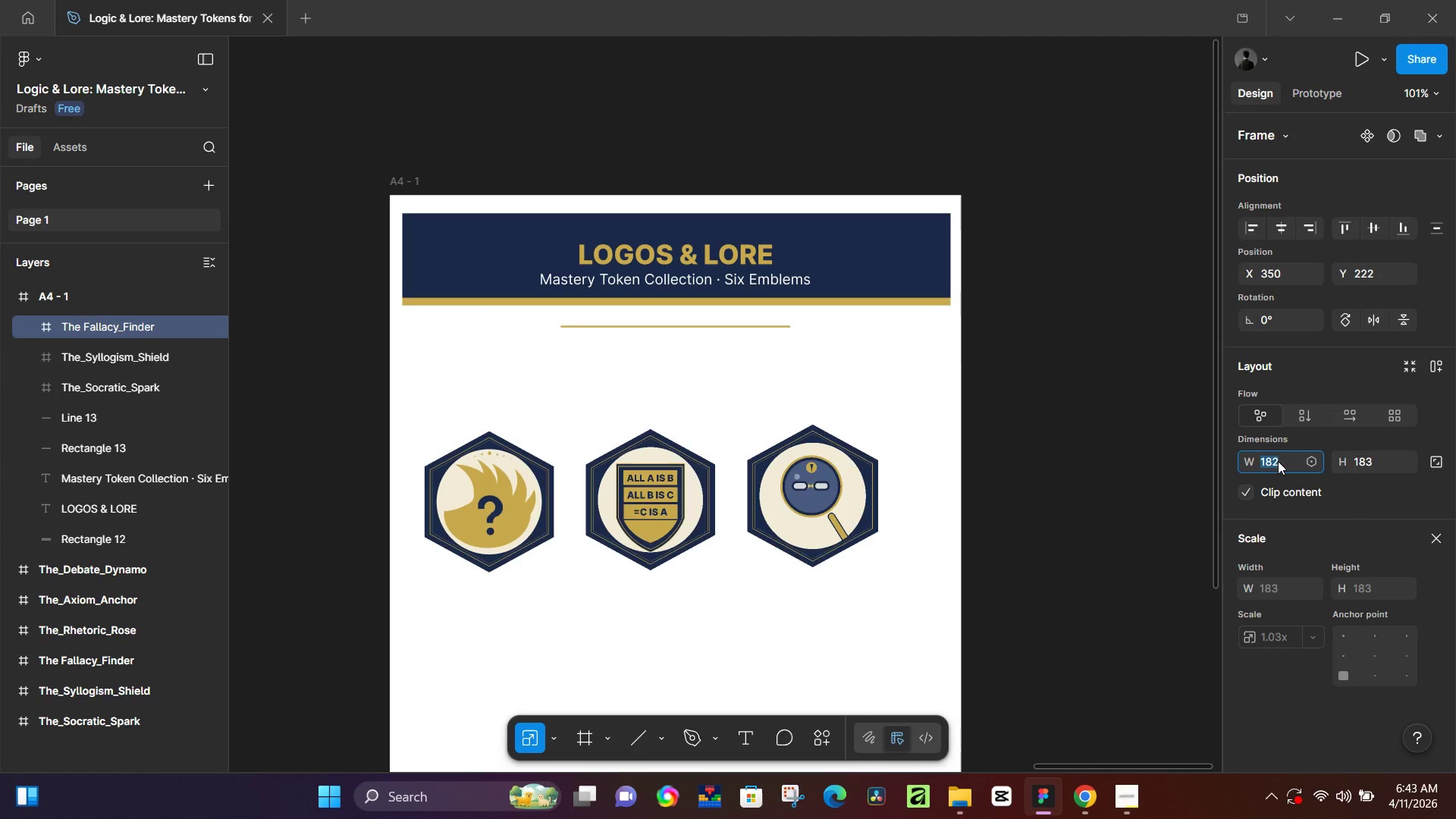 
key(ArrowDown)
 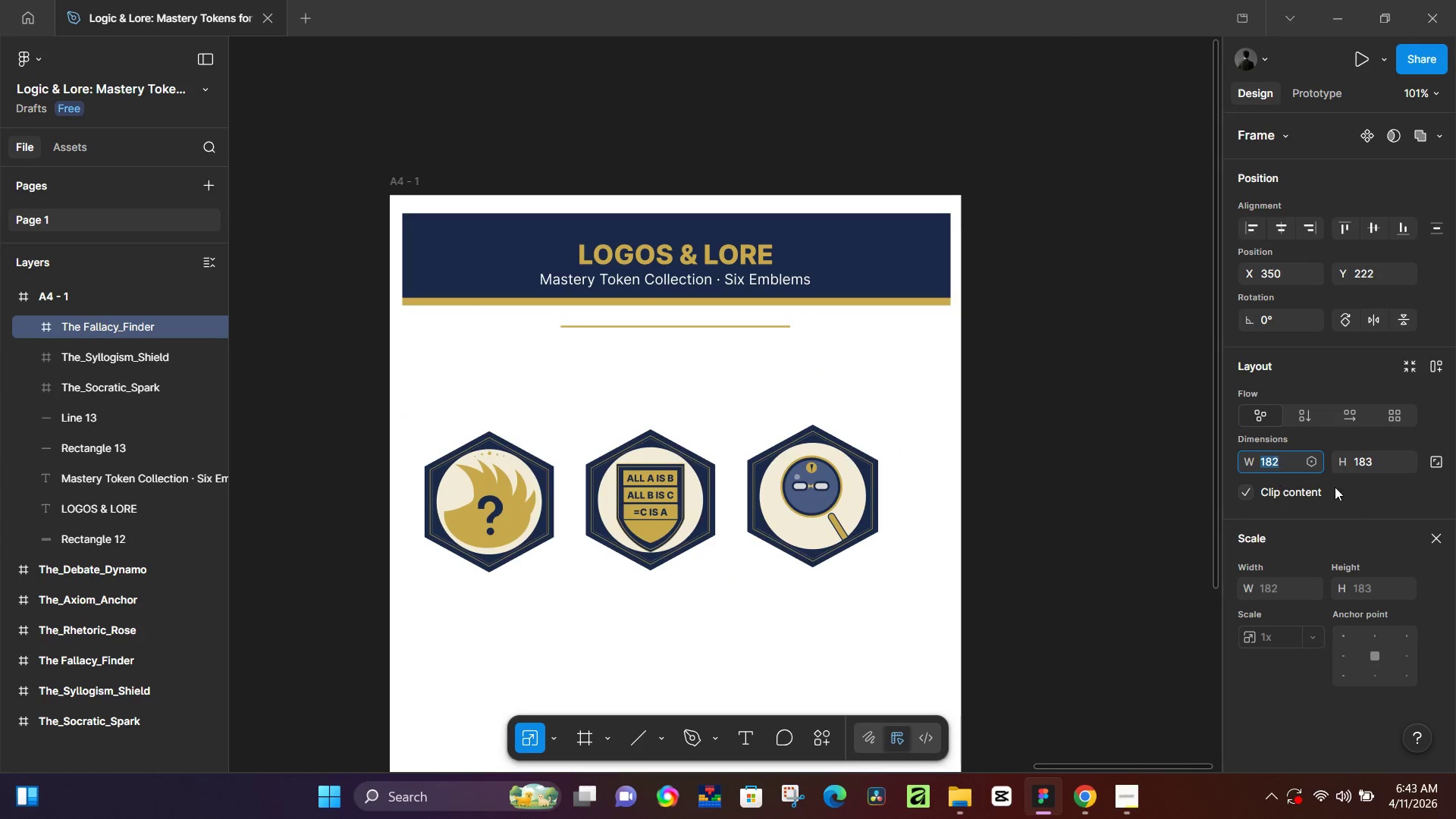 
key(ArrowDown)
 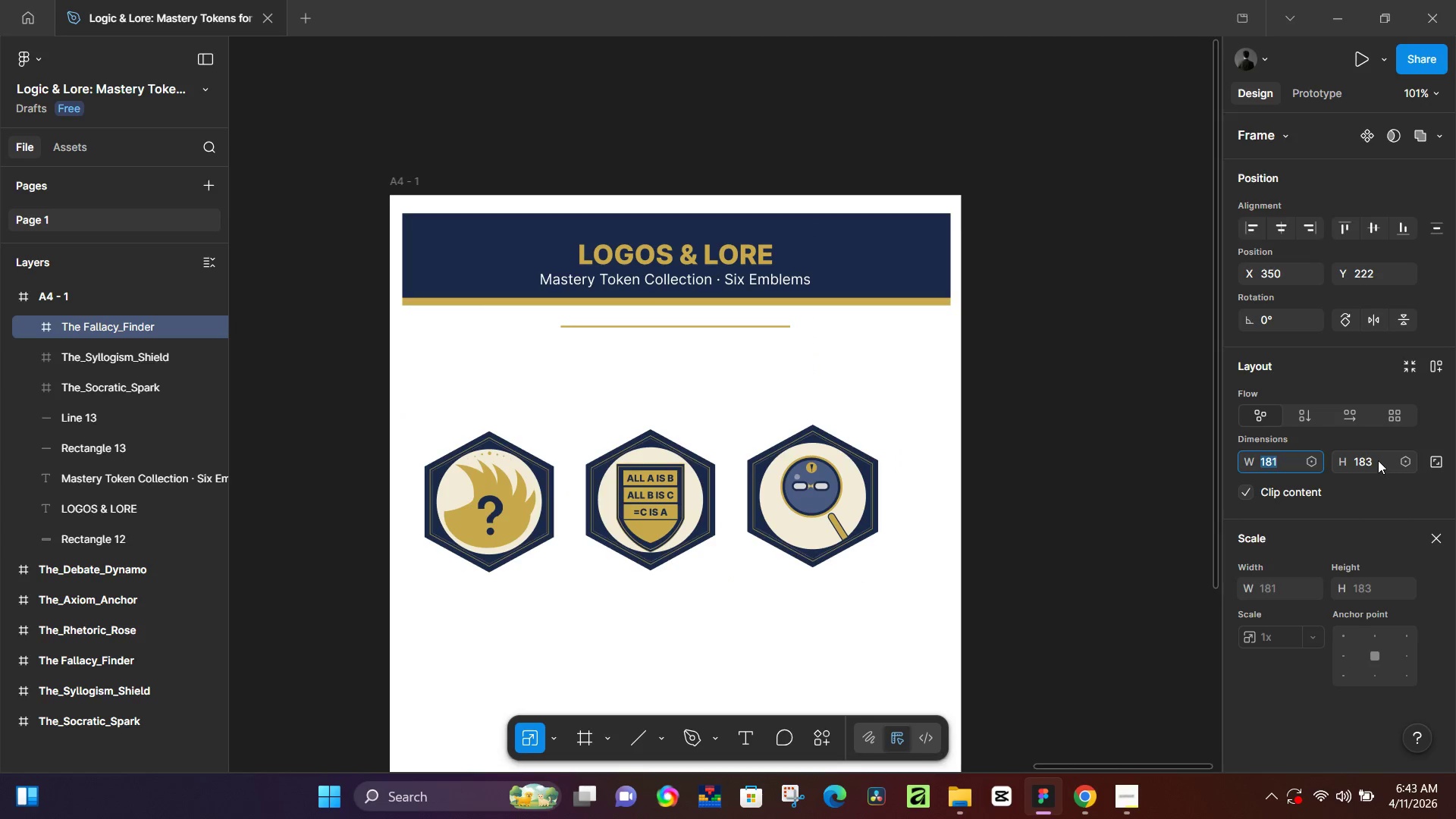 
left_click([1378, 460])
 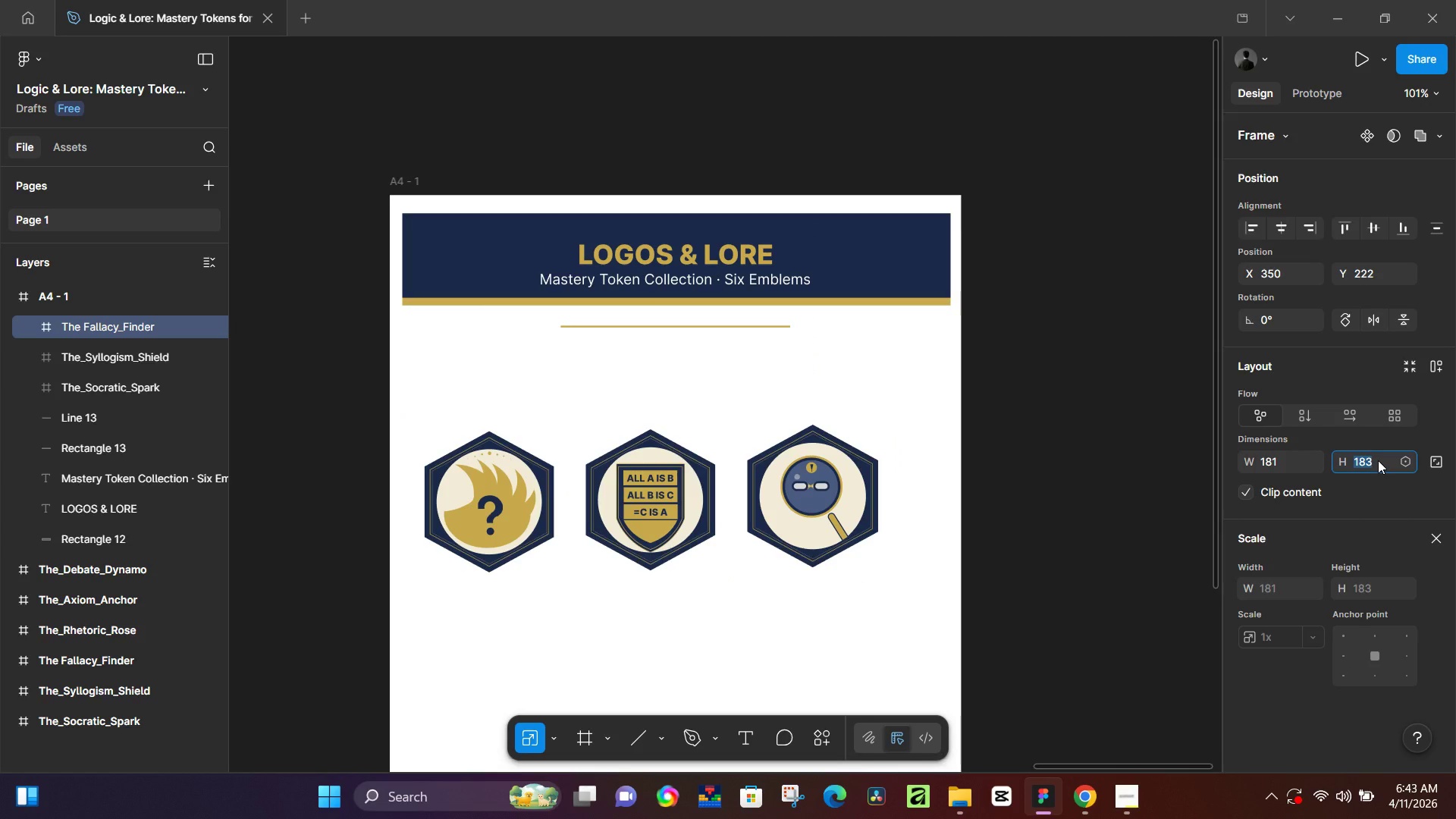 
key(ArrowDown)
 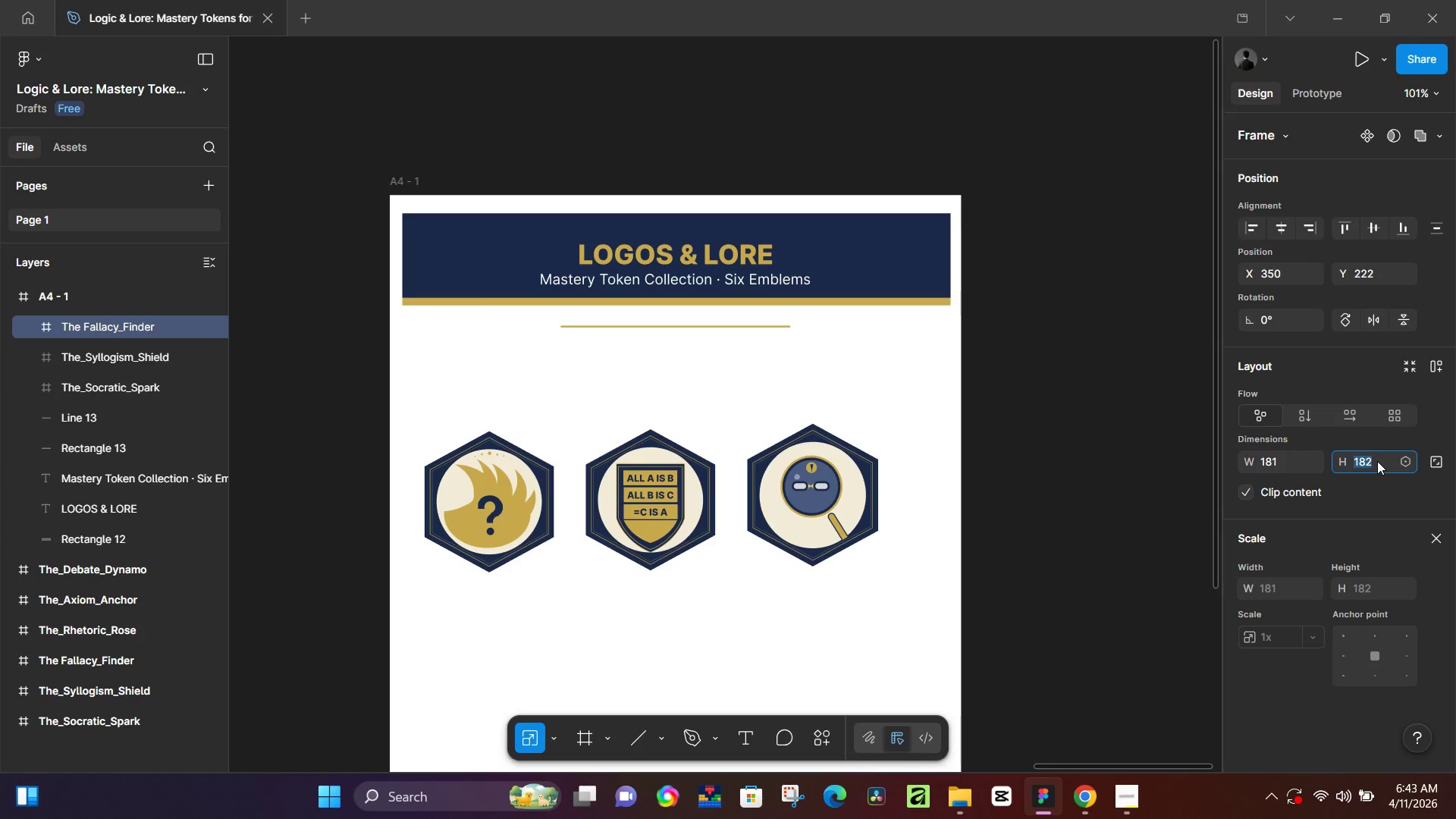 
key(ArrowDown)
 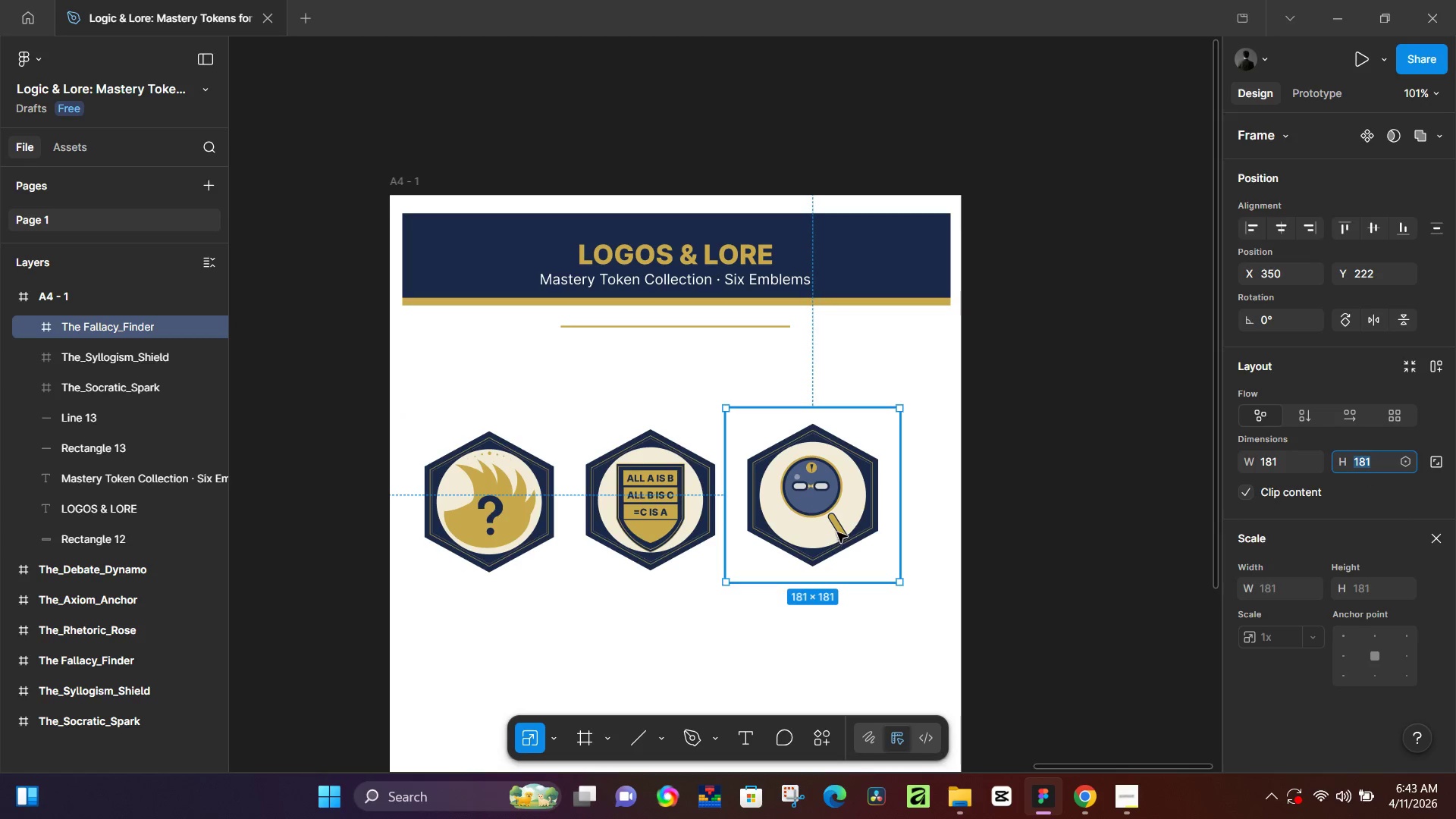 
left_click_drag(start_coordinate=[830, 493], to_coordinate=[834, 500])
 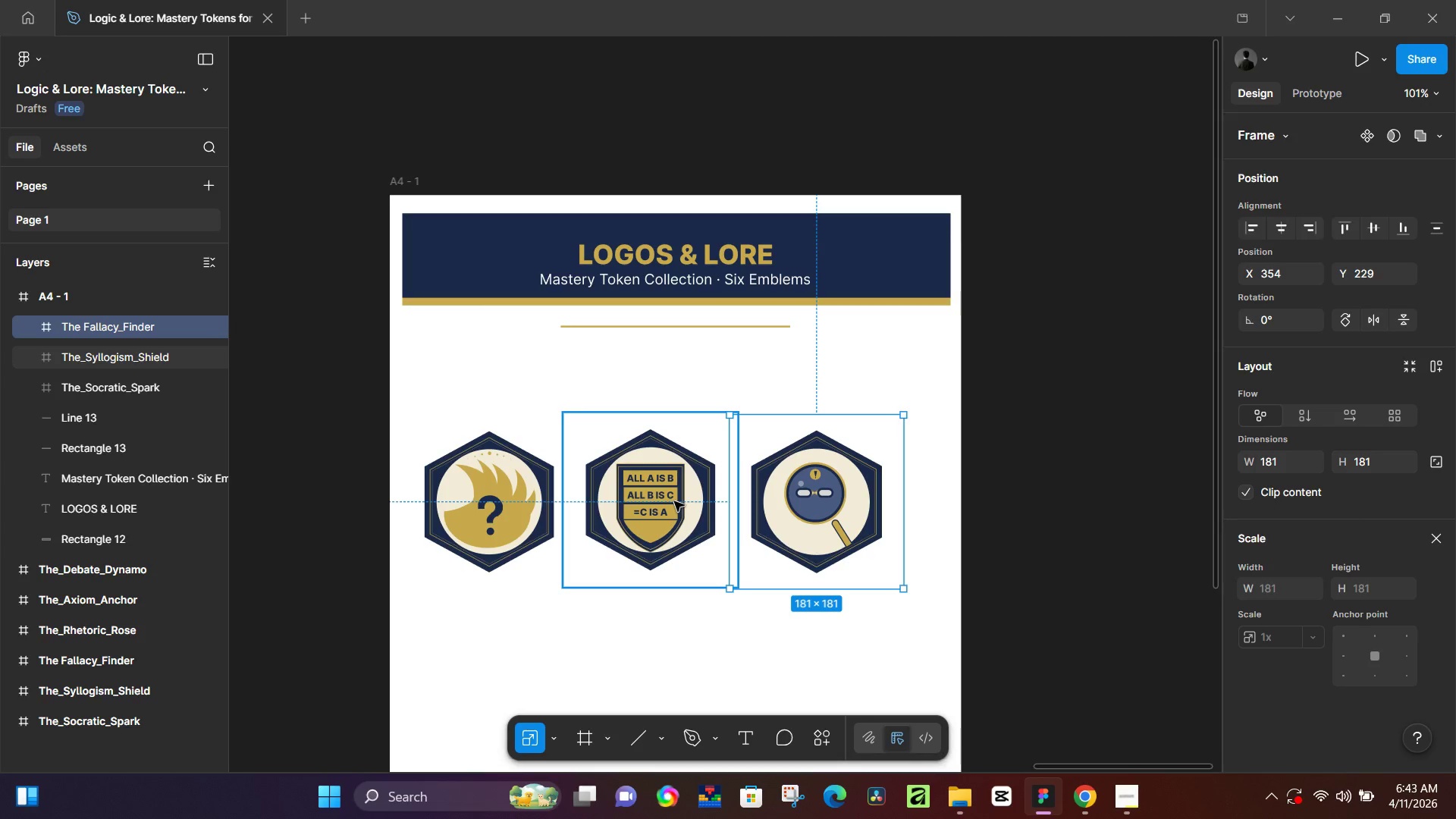 
hold_key(key=ShiftLeft, duration=0.56)
double_click([506, 505])
 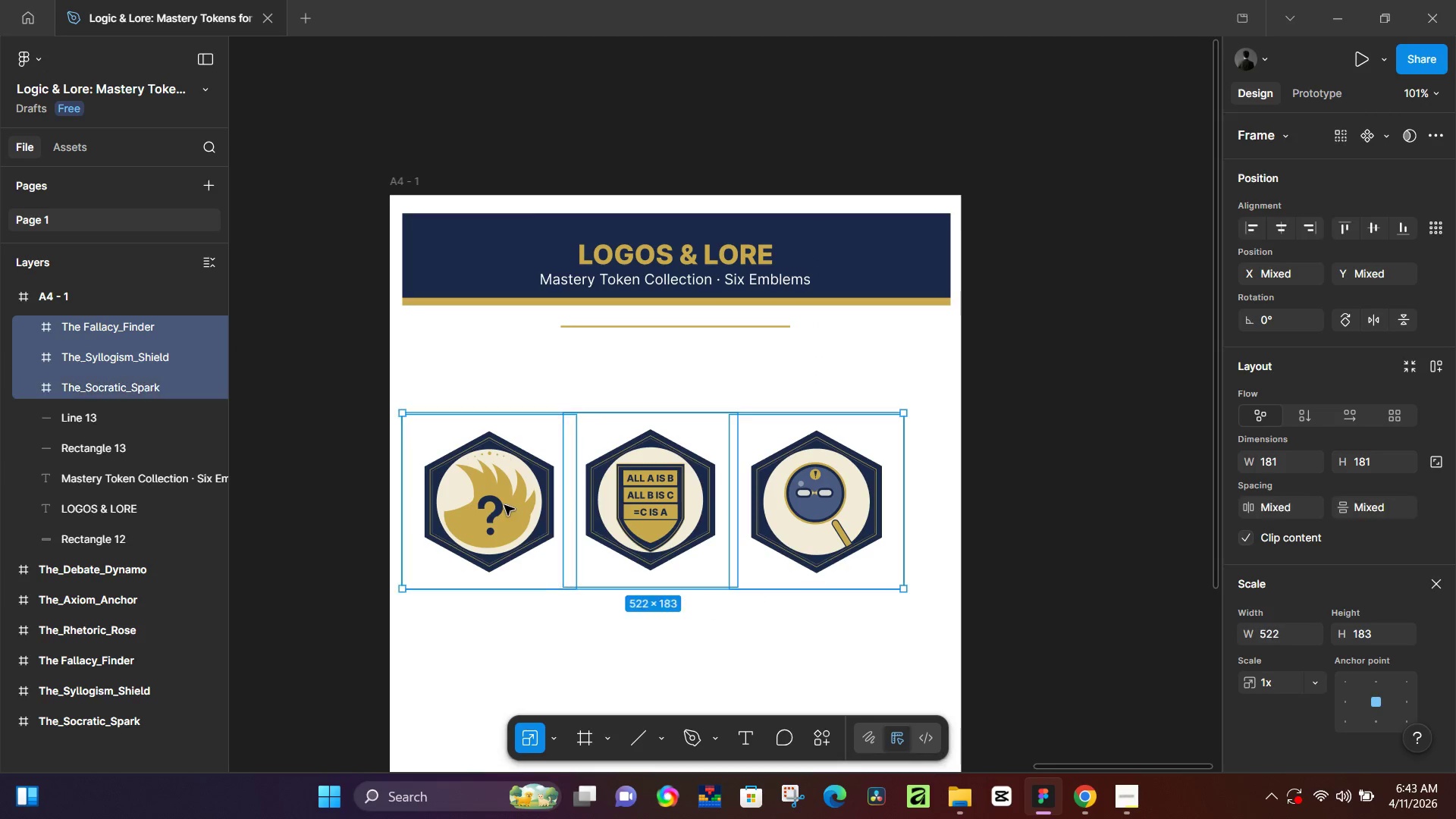 
hold_key(key=ShiftLeft, duration=1.92)
 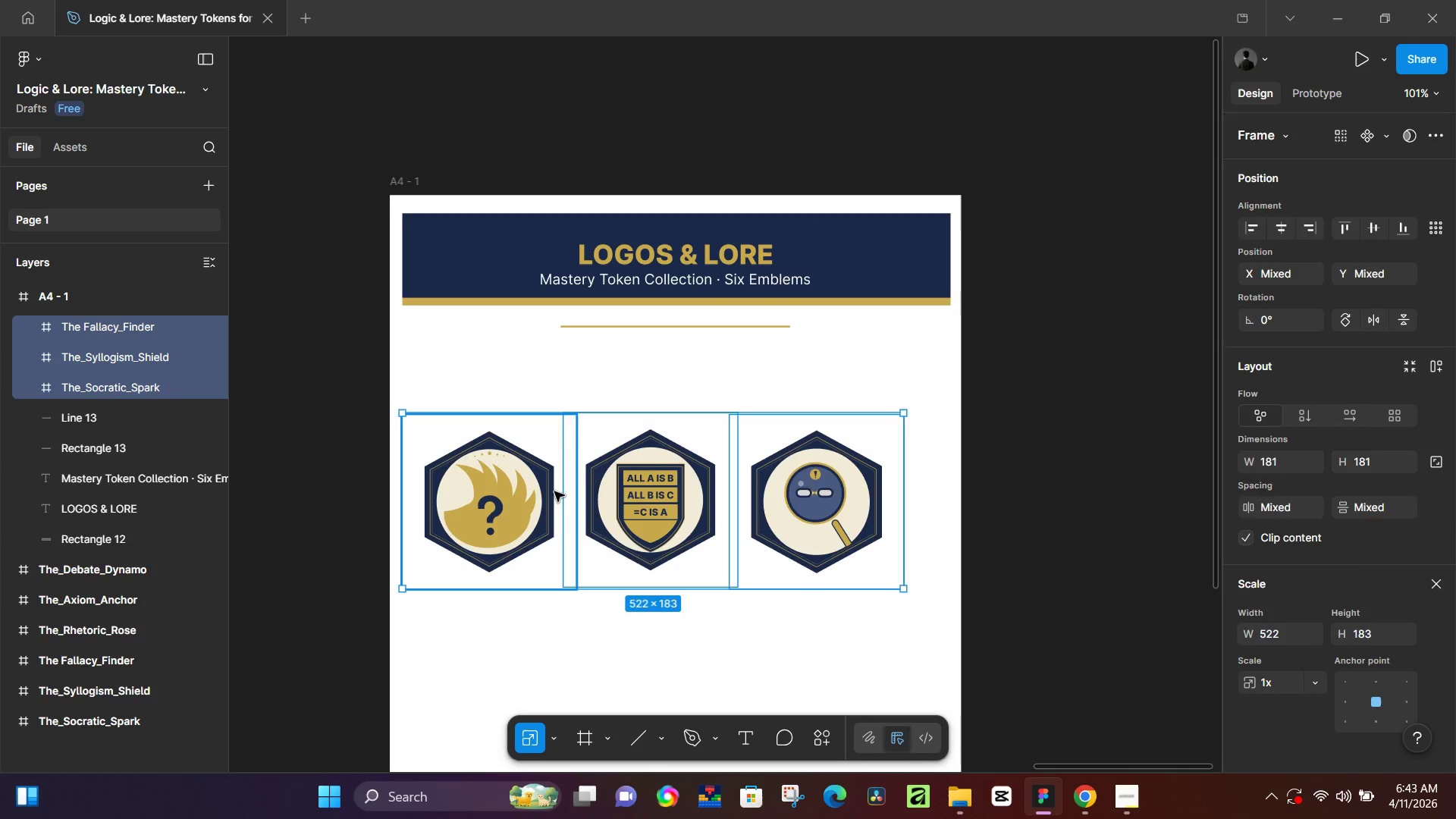 
hold_key(key=ControlLeft, duration=1.3)
 